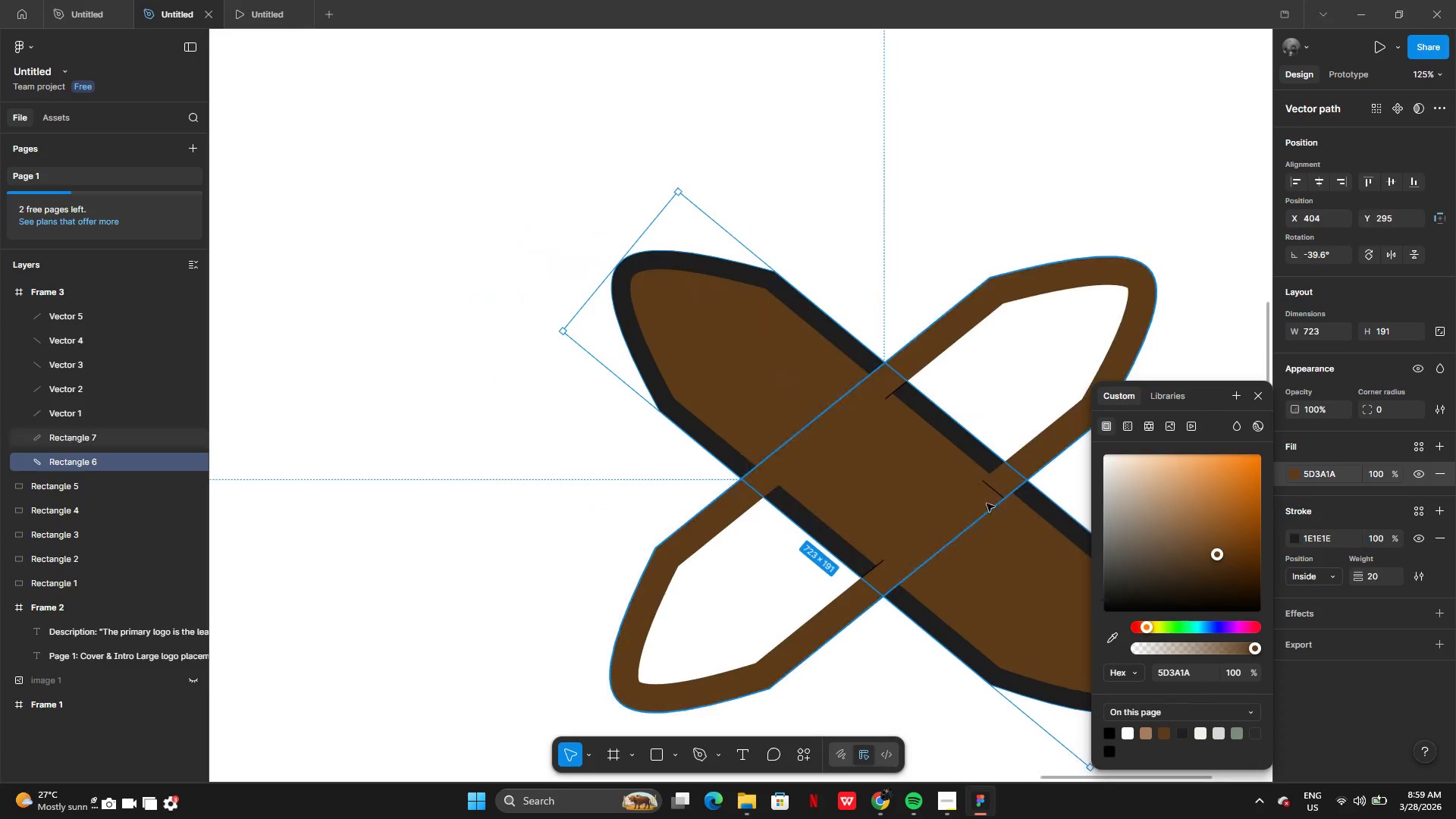 
key(Control+Z)
 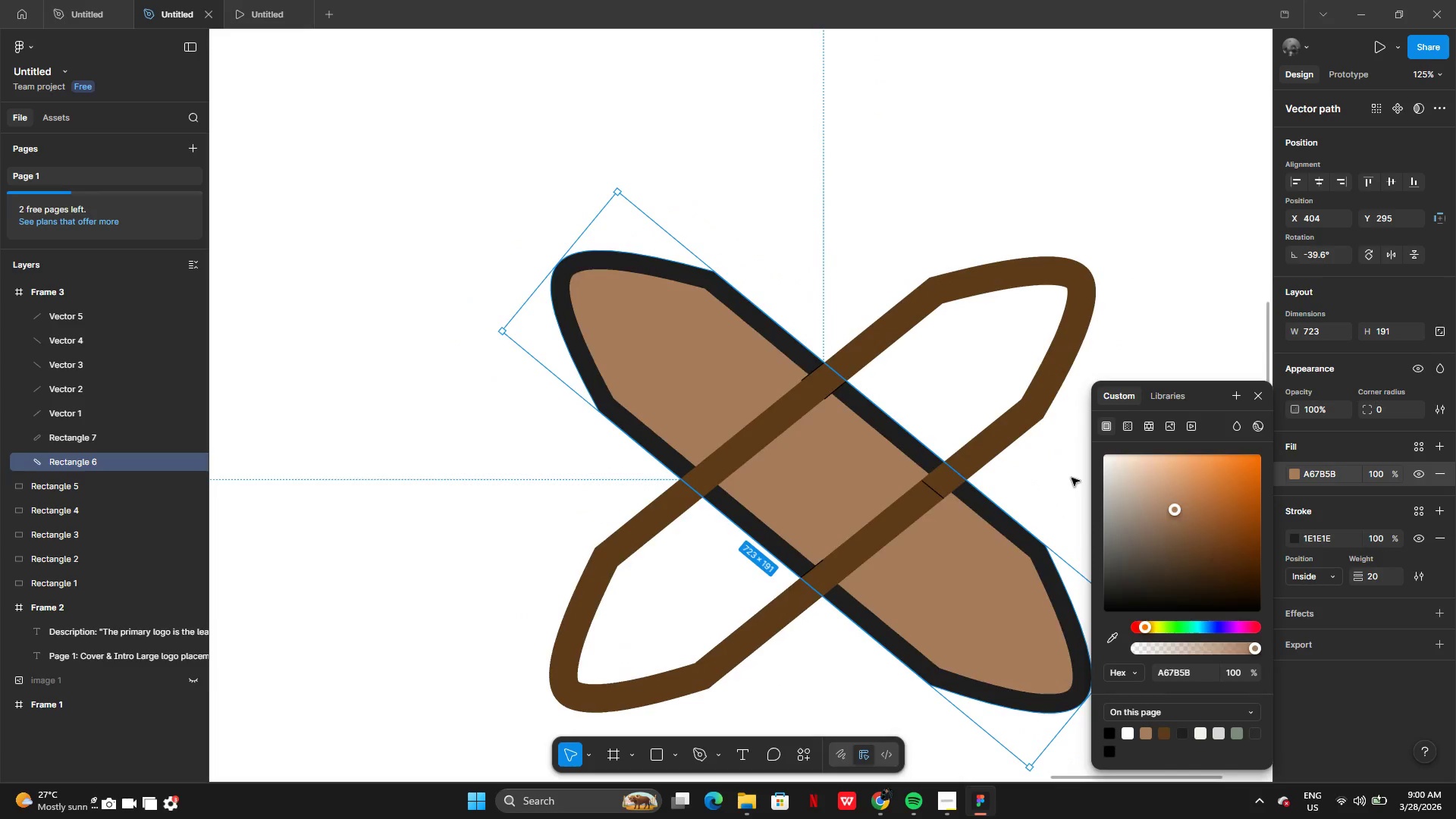 
key(Control+Z)
 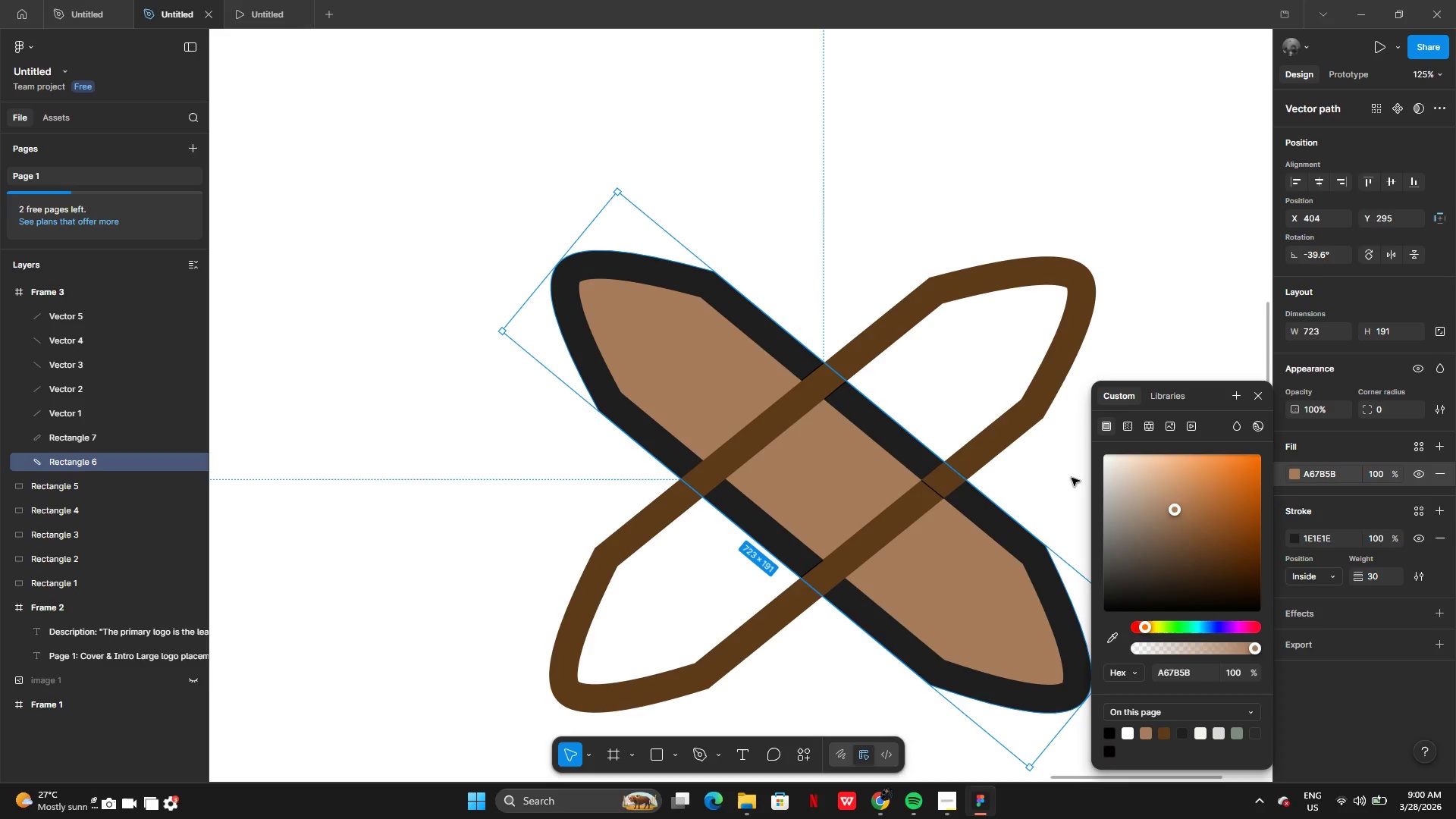 
key(Control+Z)
 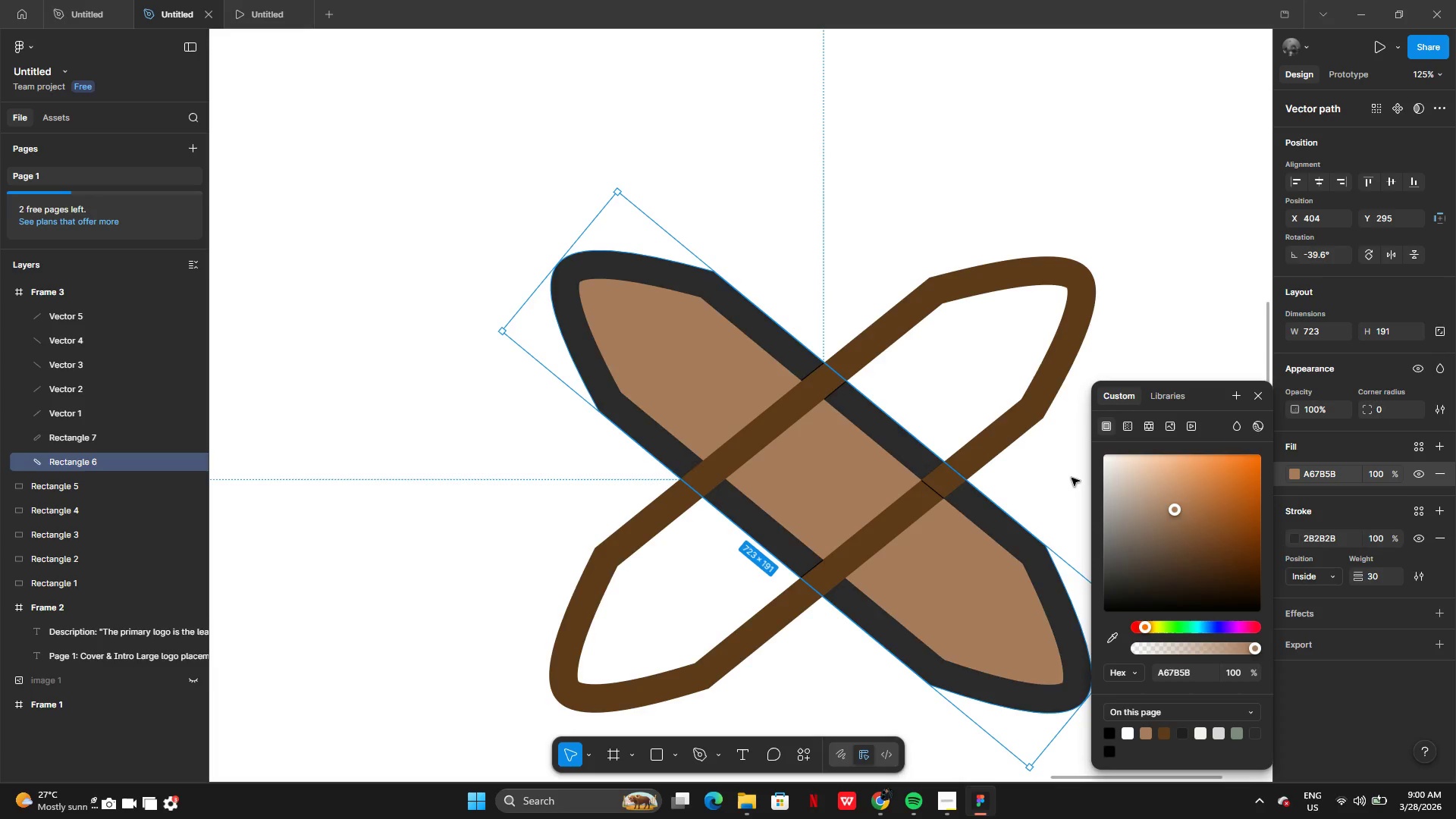 
key(Control+Z)
 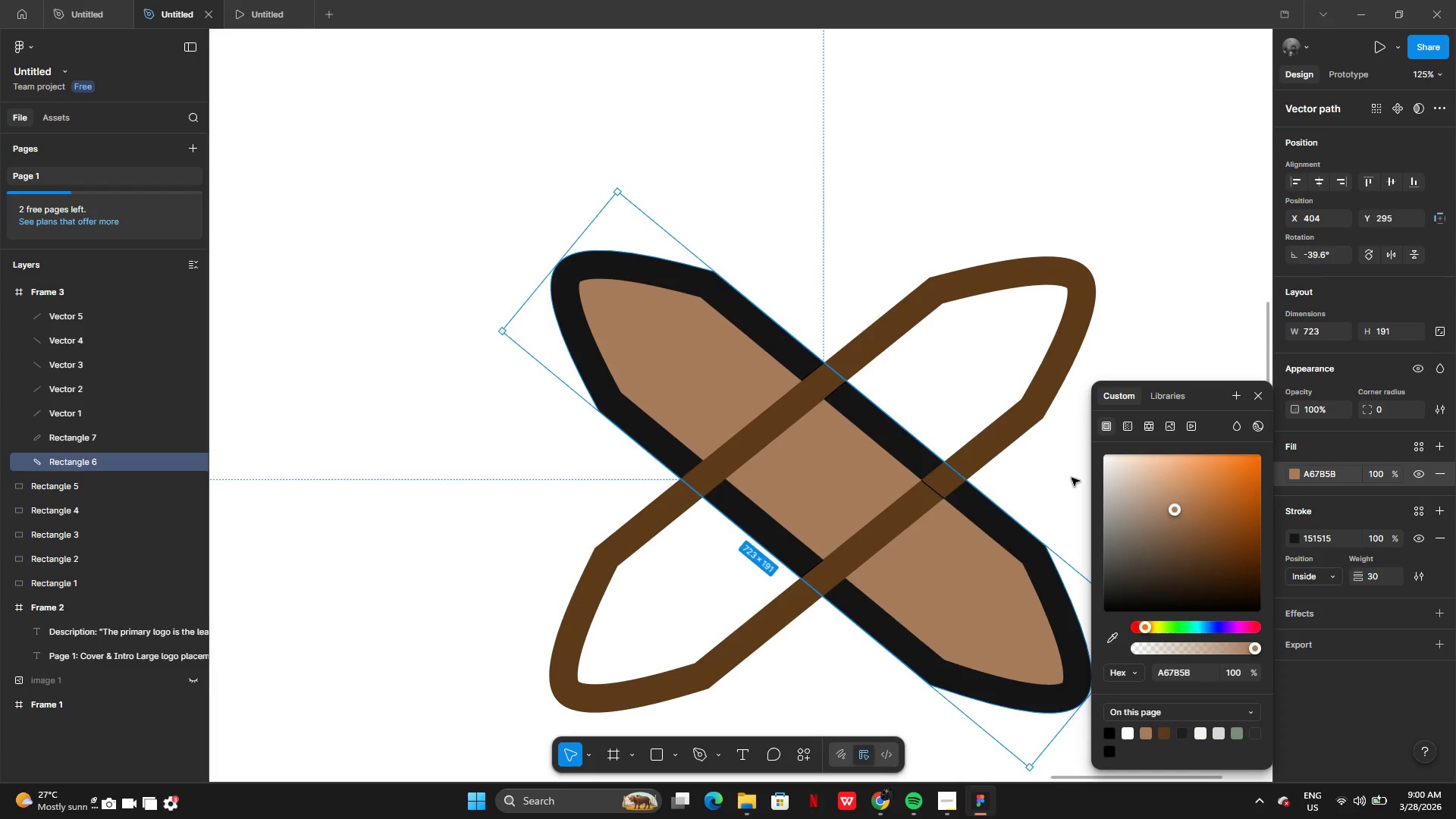 
key(Control+Z)
 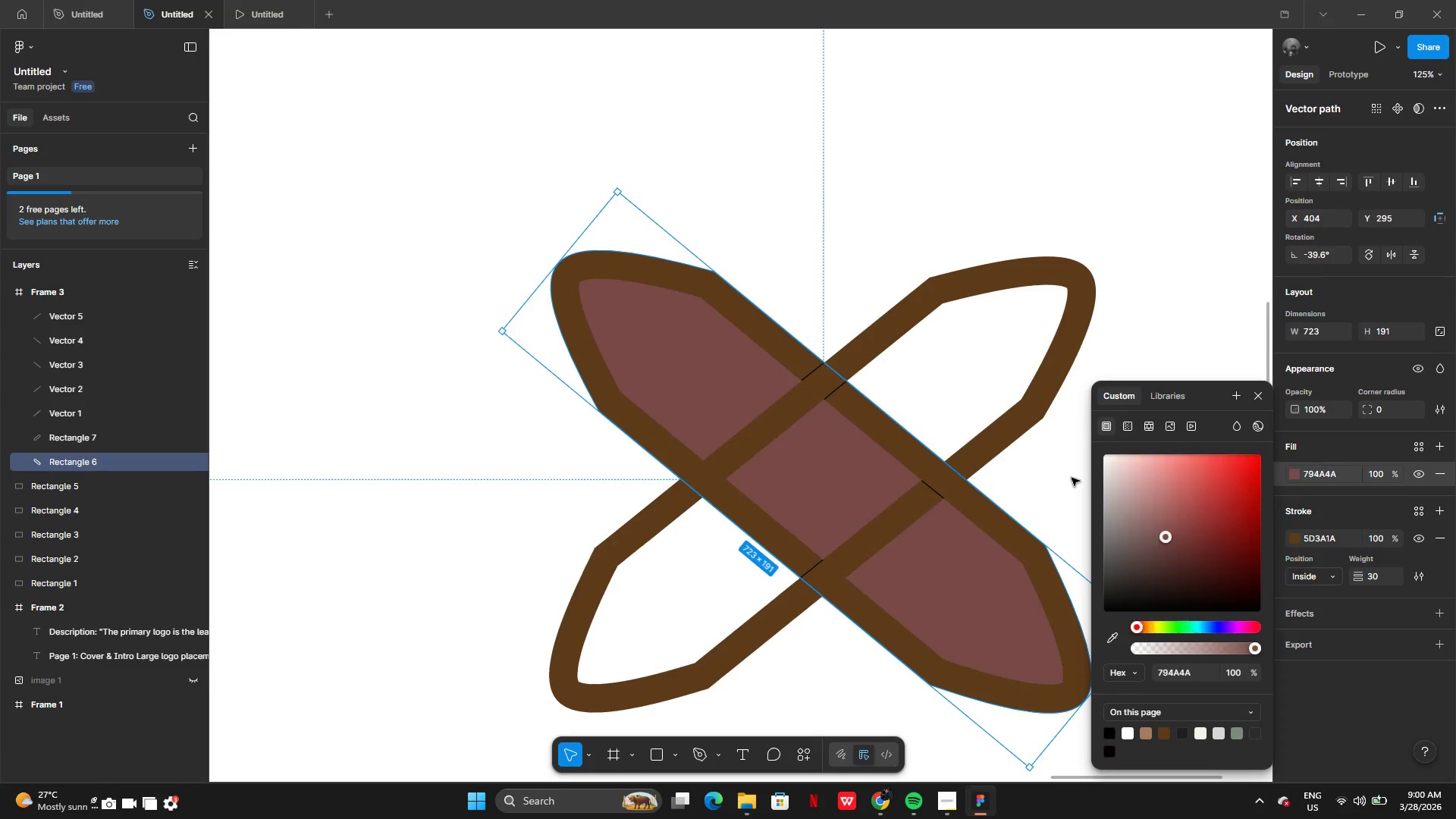 
key(Control+Z)
 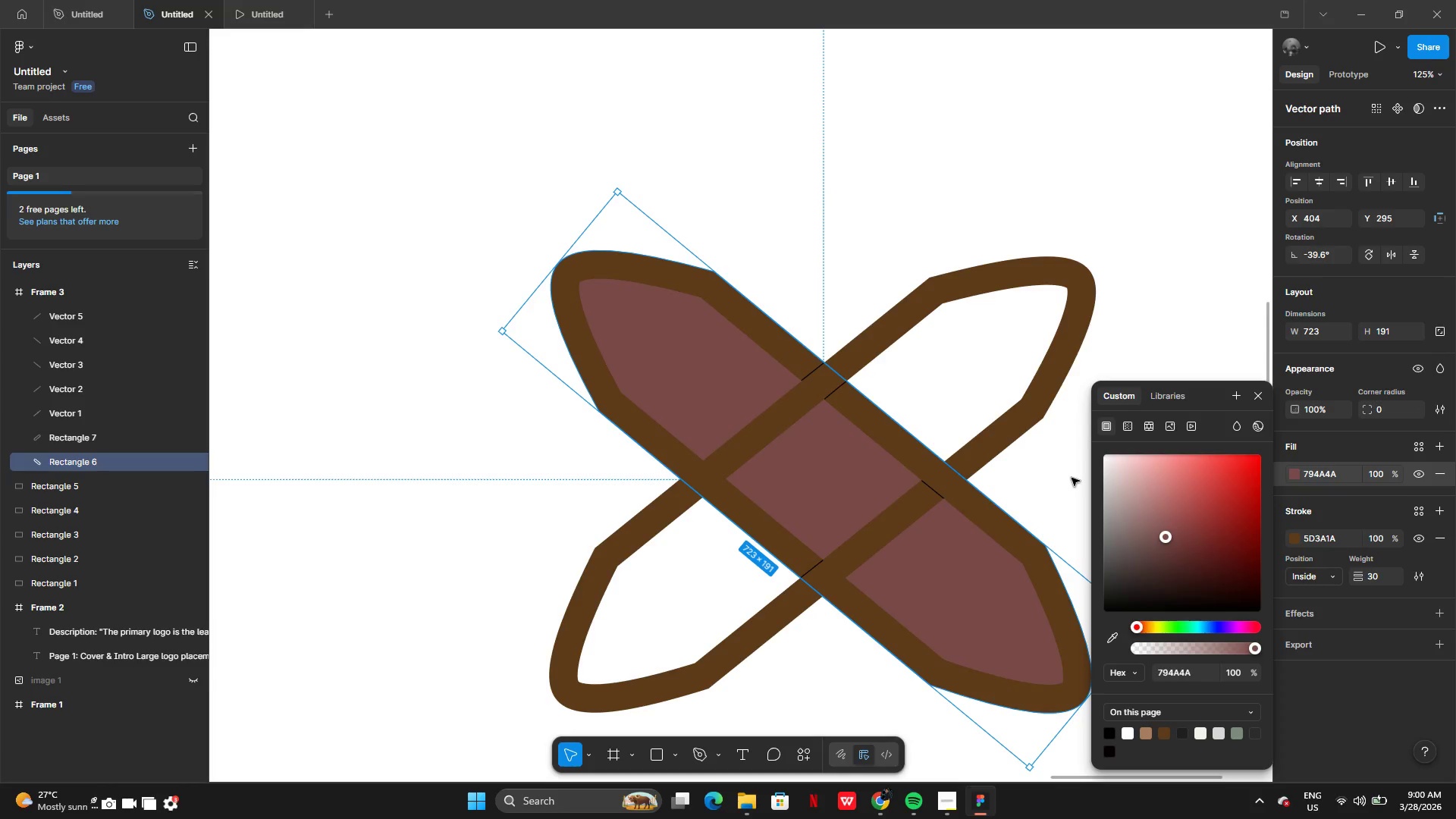 
key(Control+Z)
 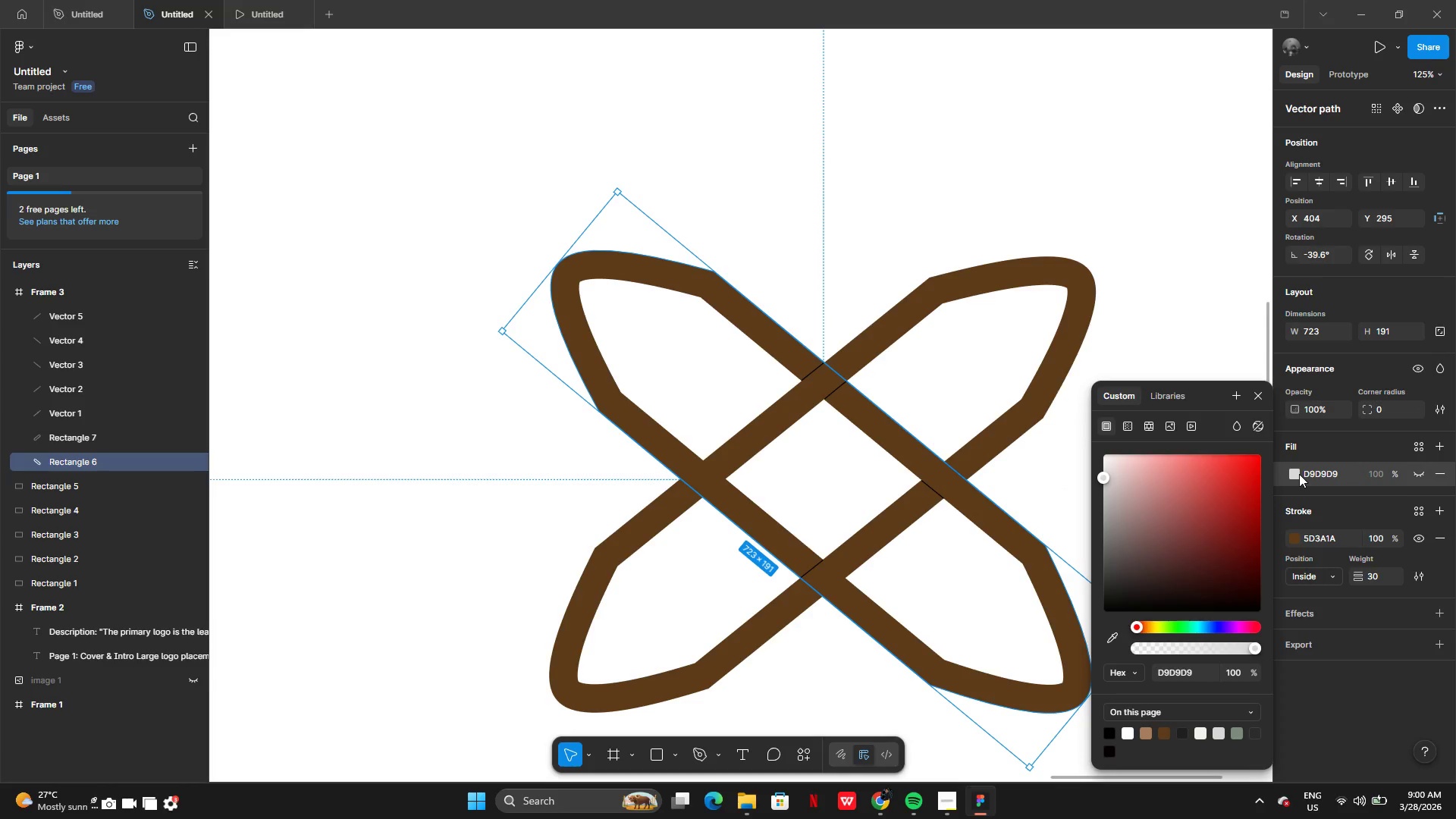 
left_click([1299, 474])
 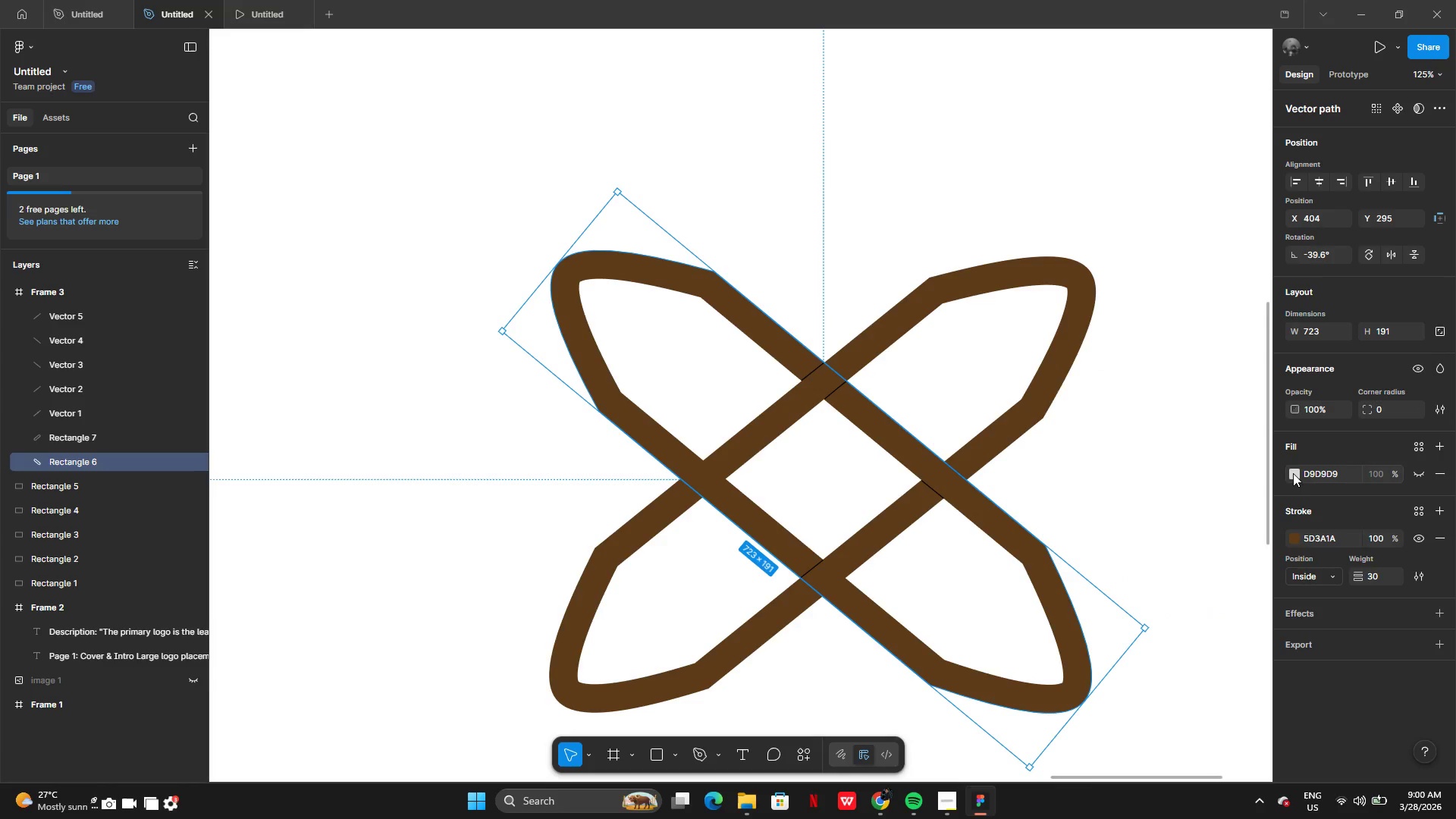 
left_click([1294, 472])
 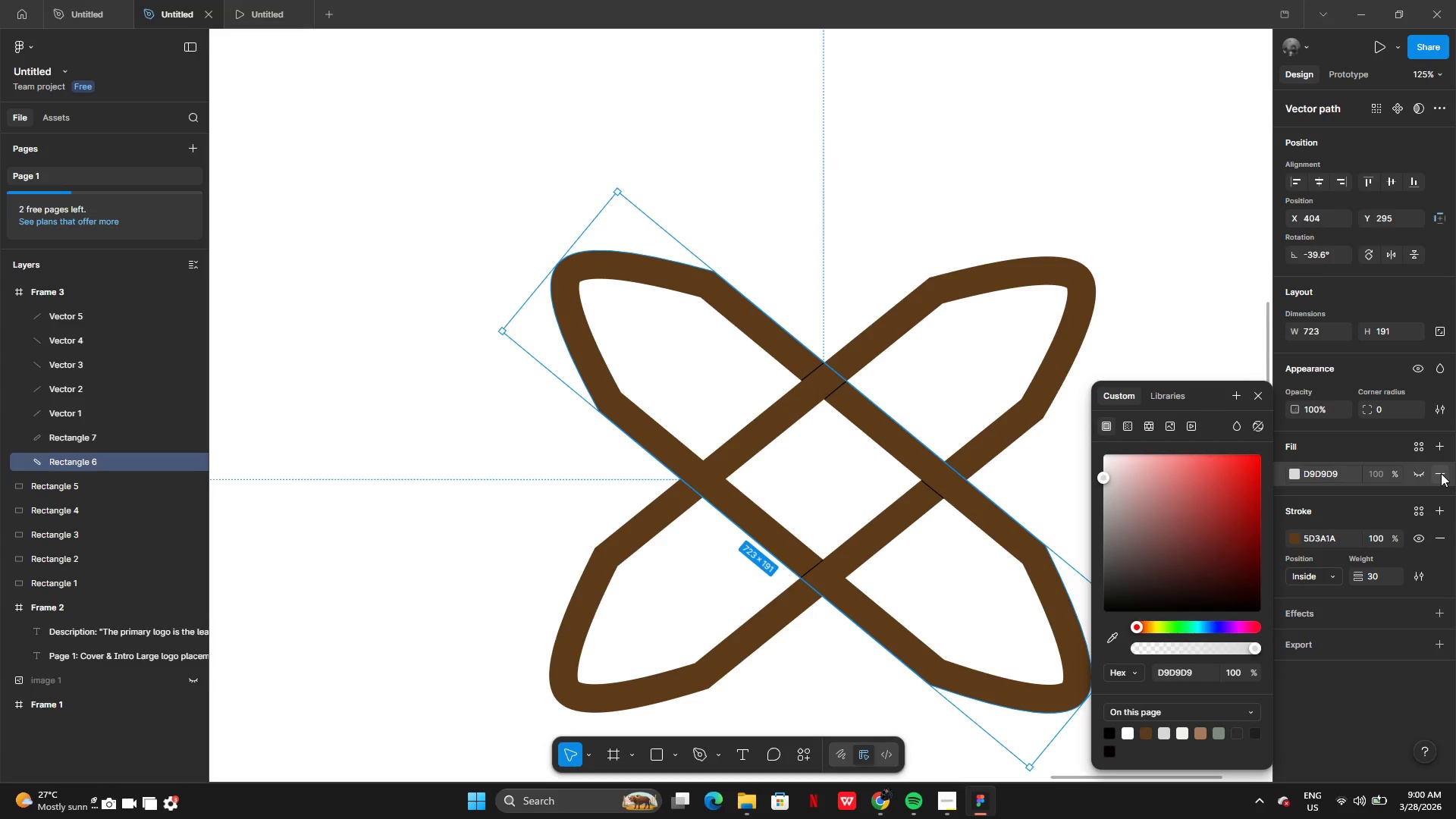 
left_click([1423, 475])
 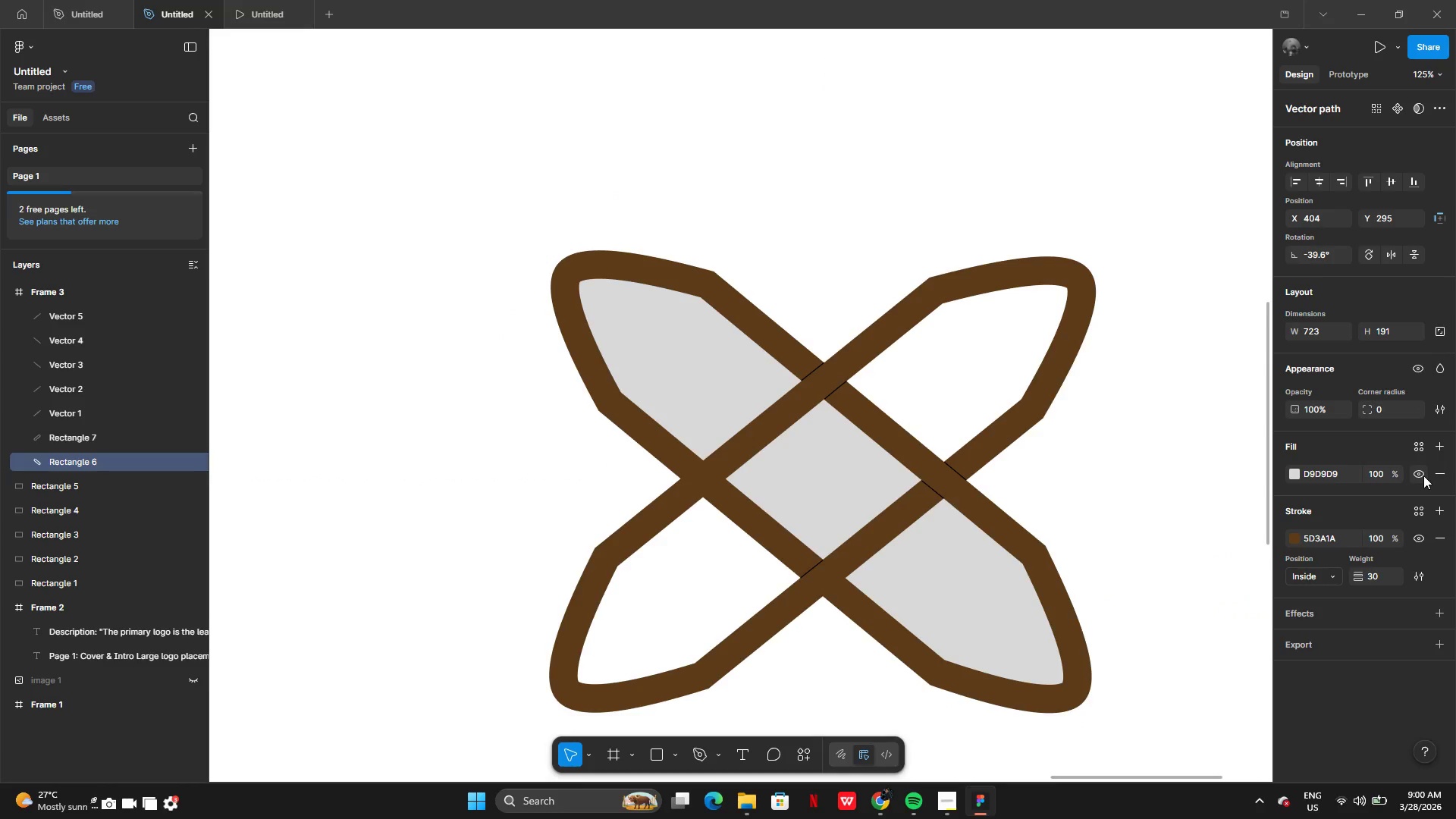 
left_click([1423, 475])
 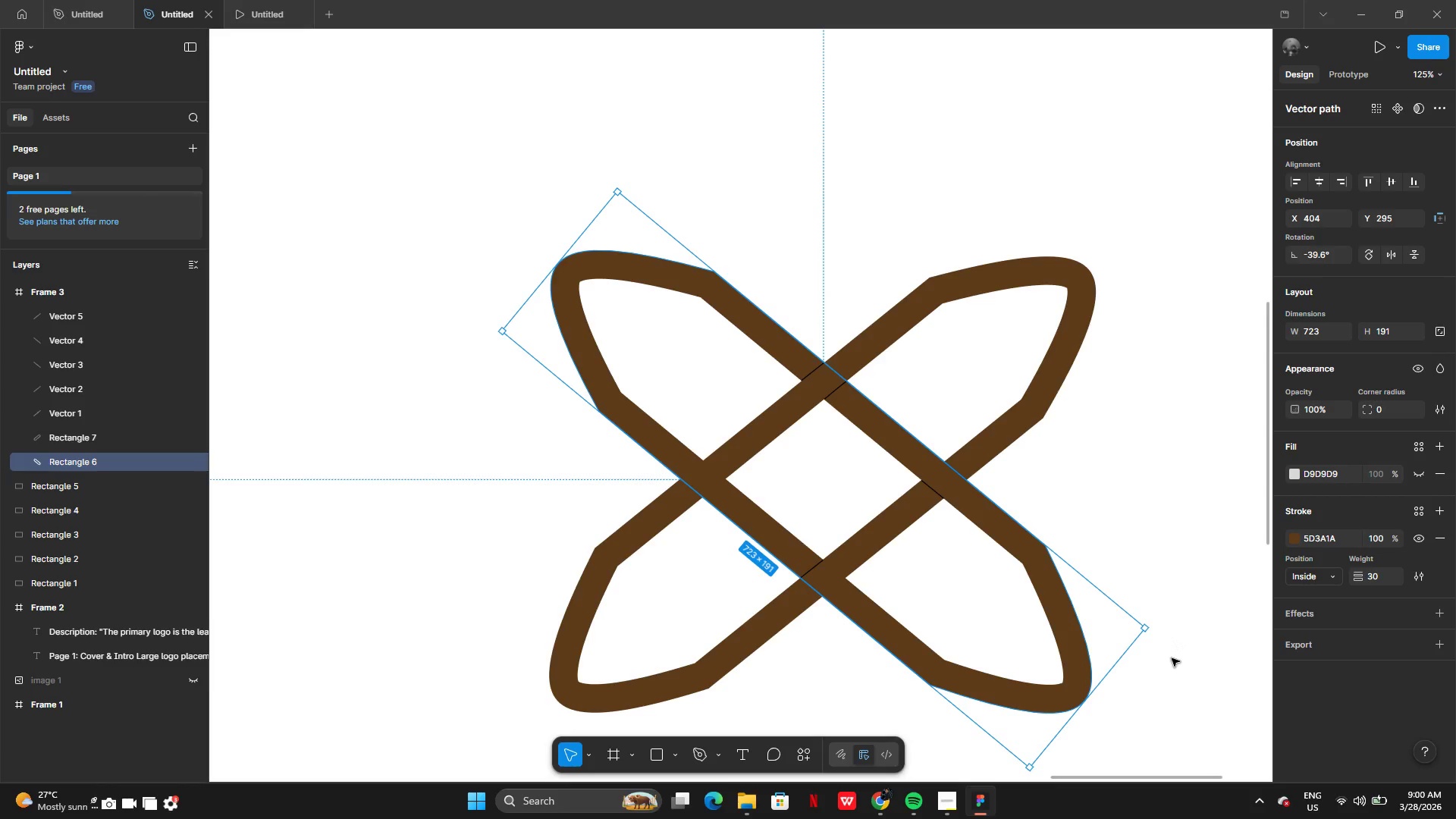 
left_click([1172, 658])
 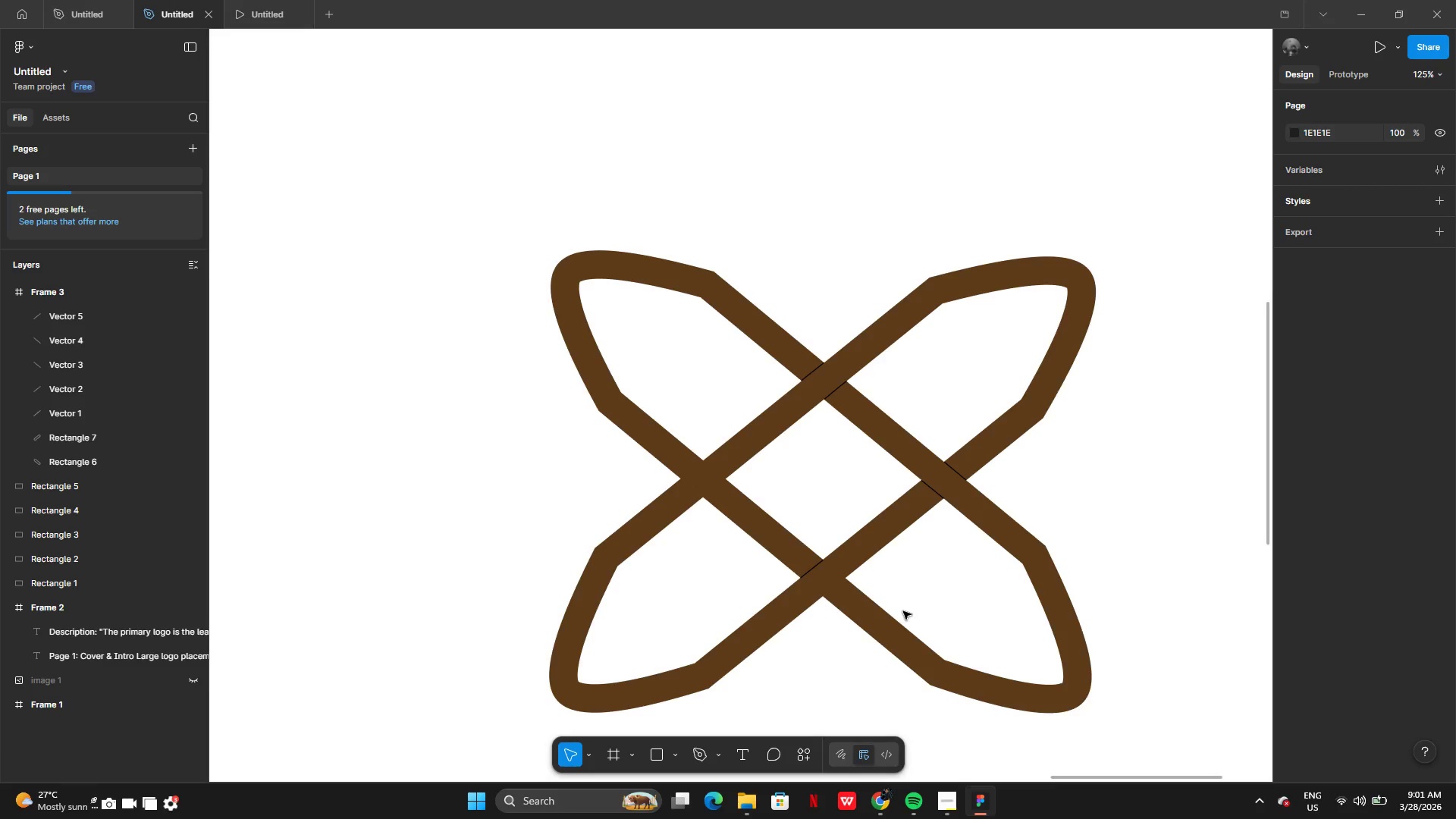 
wait(67.38)
 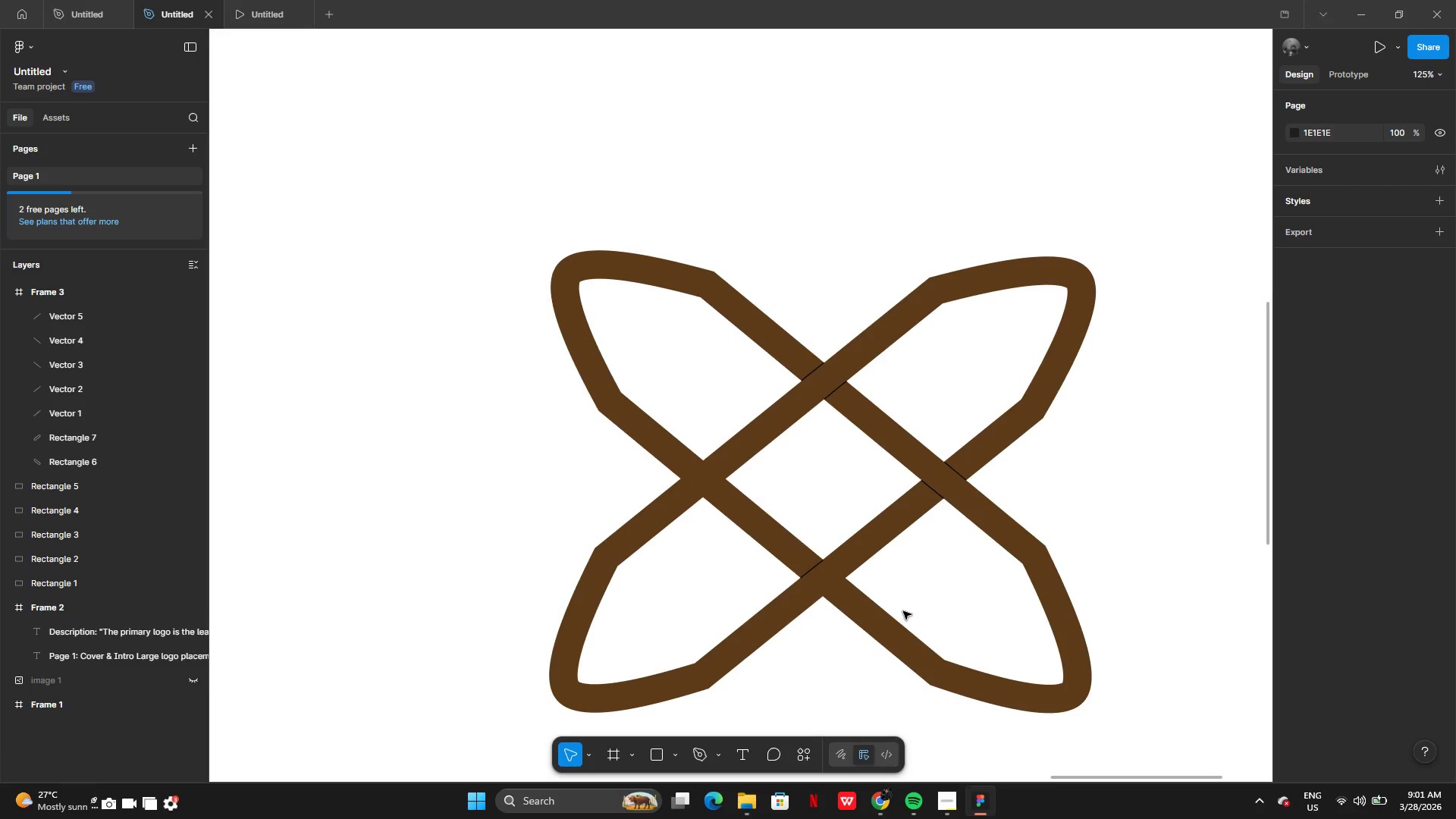 
left_click([999, 583])
 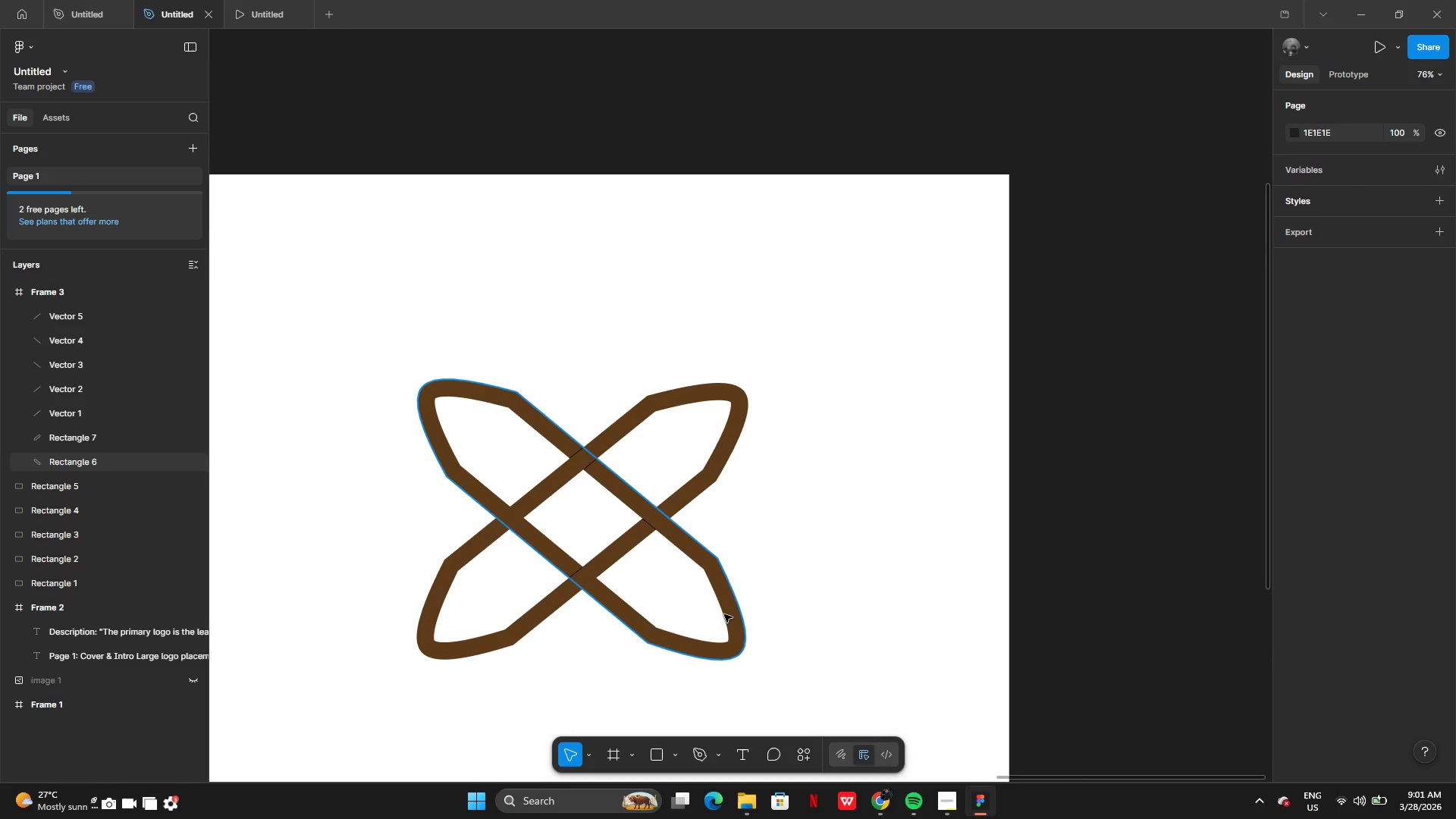 
hold_key(key=AltLeft, duration=0.58)
left_click_drag(start_coordinate=[727, 614], to_coordinate=[917, 598])
 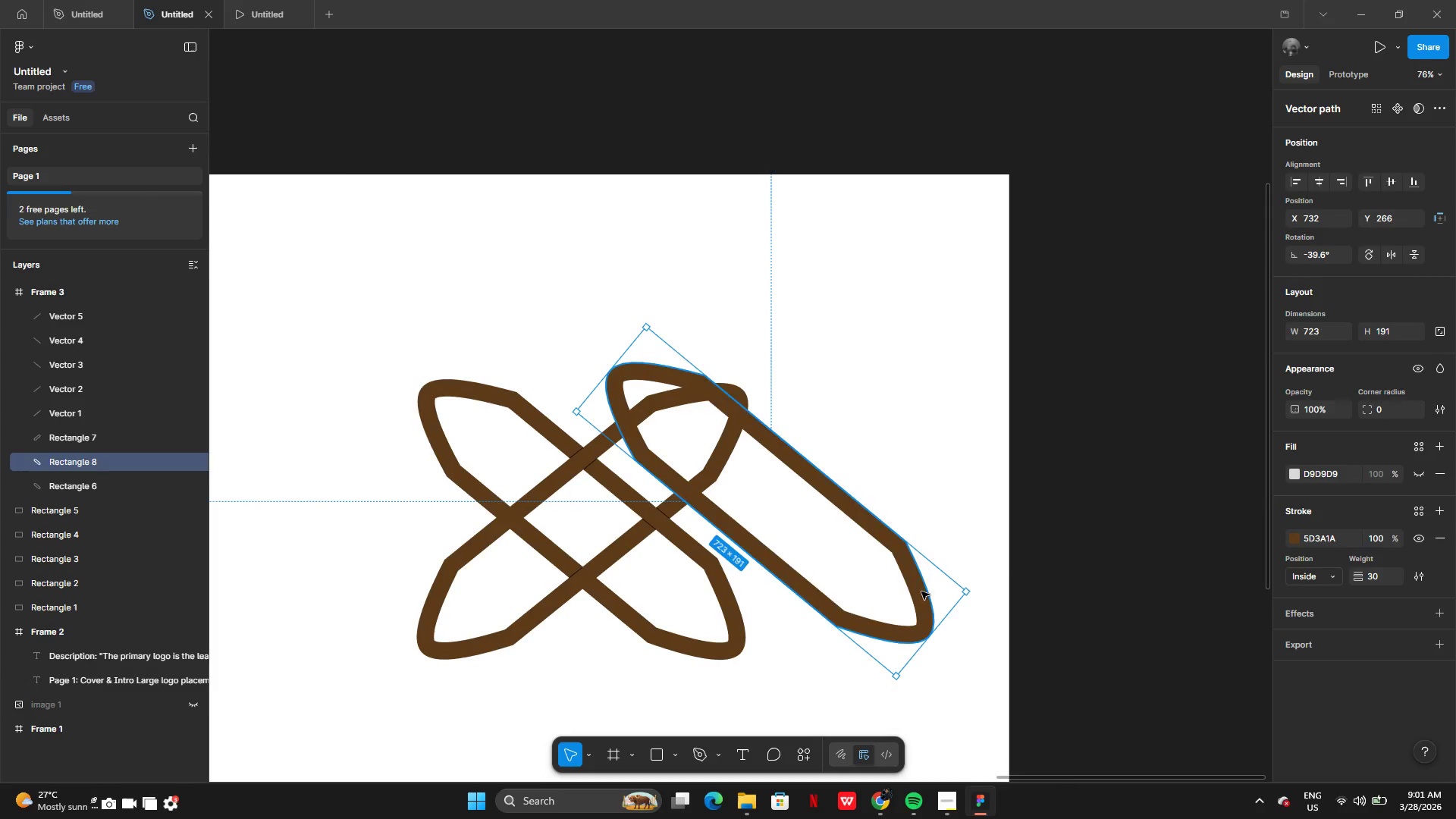 
left_click_drag(start_coordinate=[921, 592], to_coordinate=[1298, 600])
 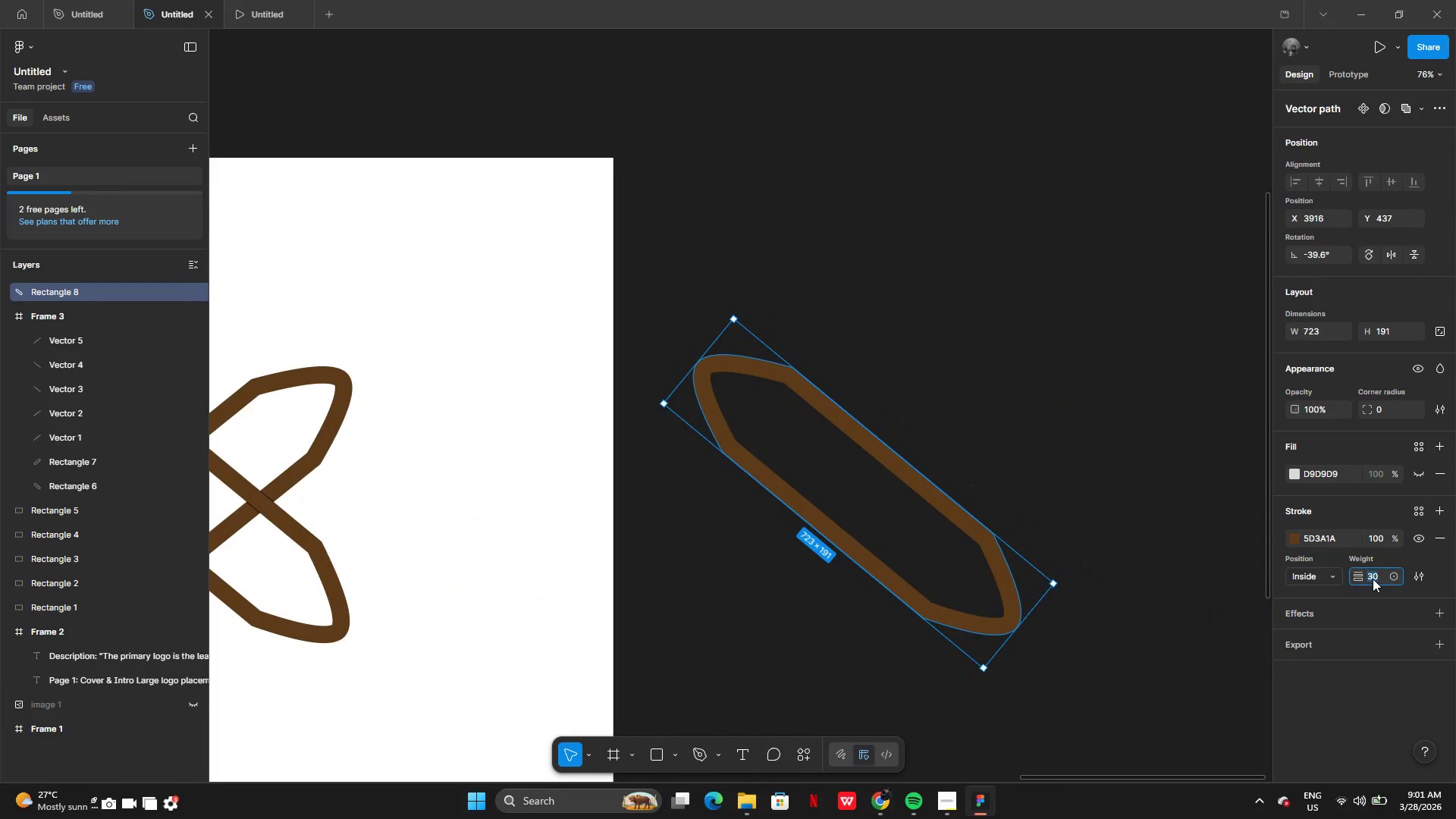 
type(20)
 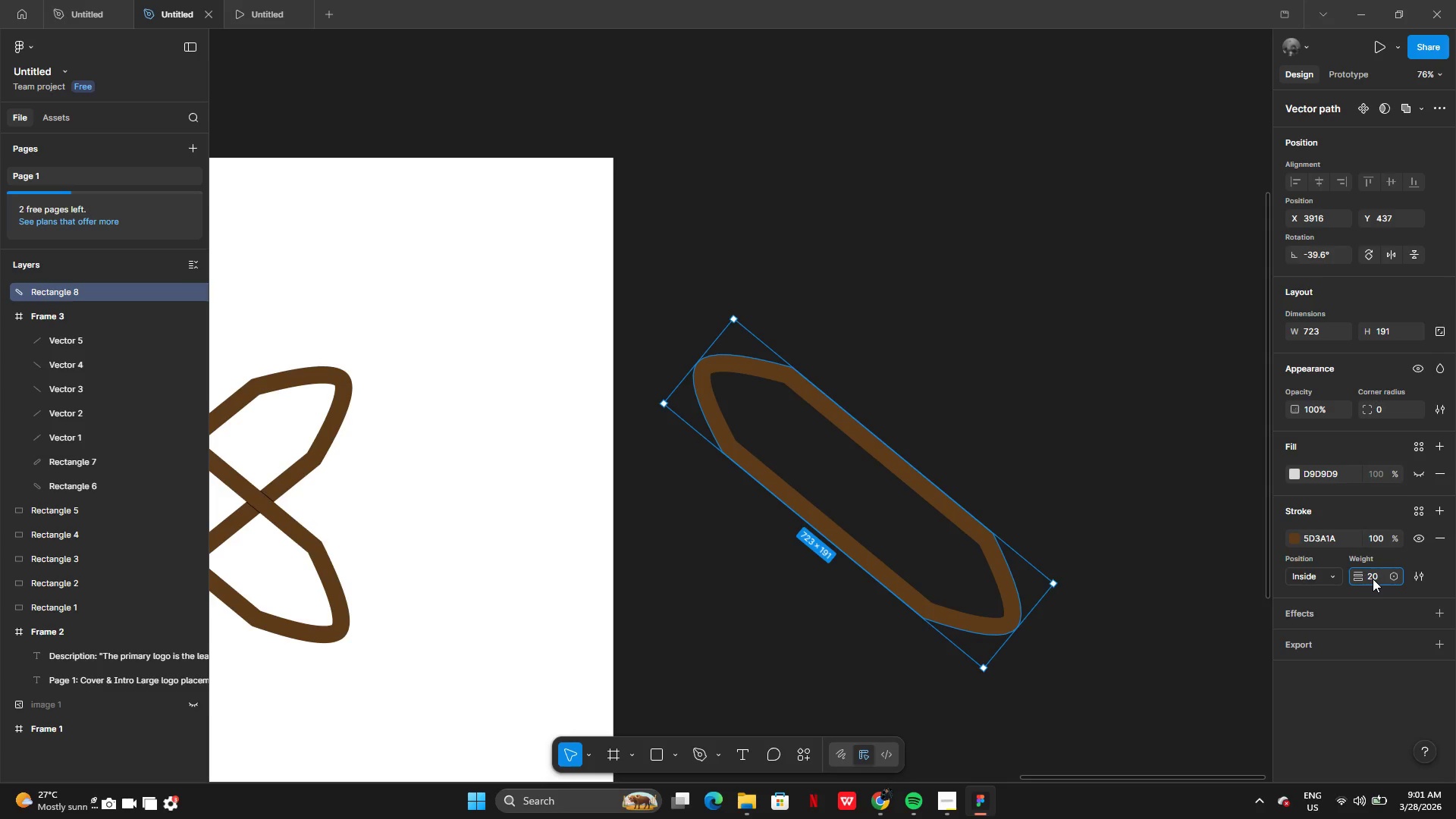 
key(Enter)
 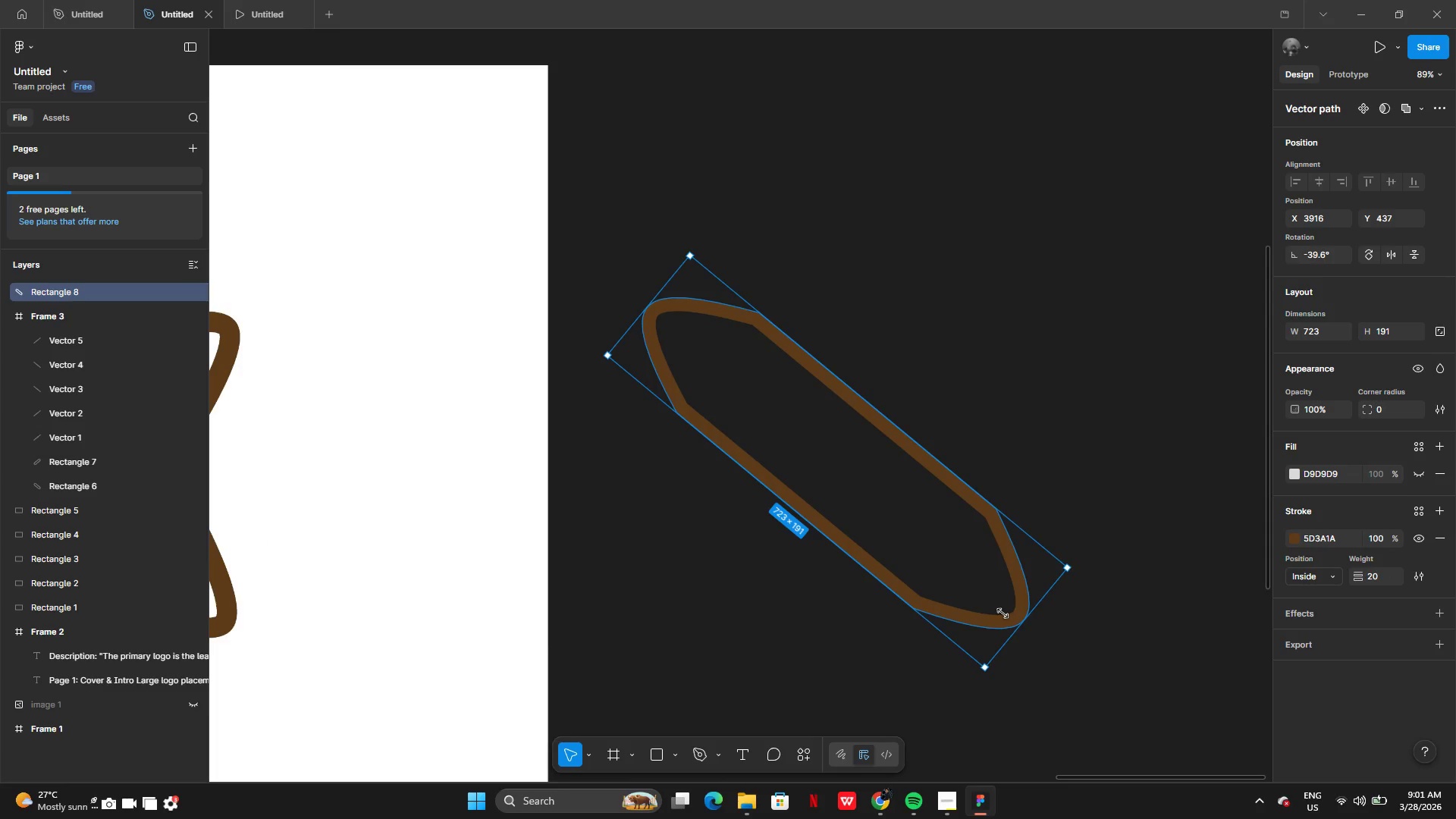 
left_click([979, 529])
 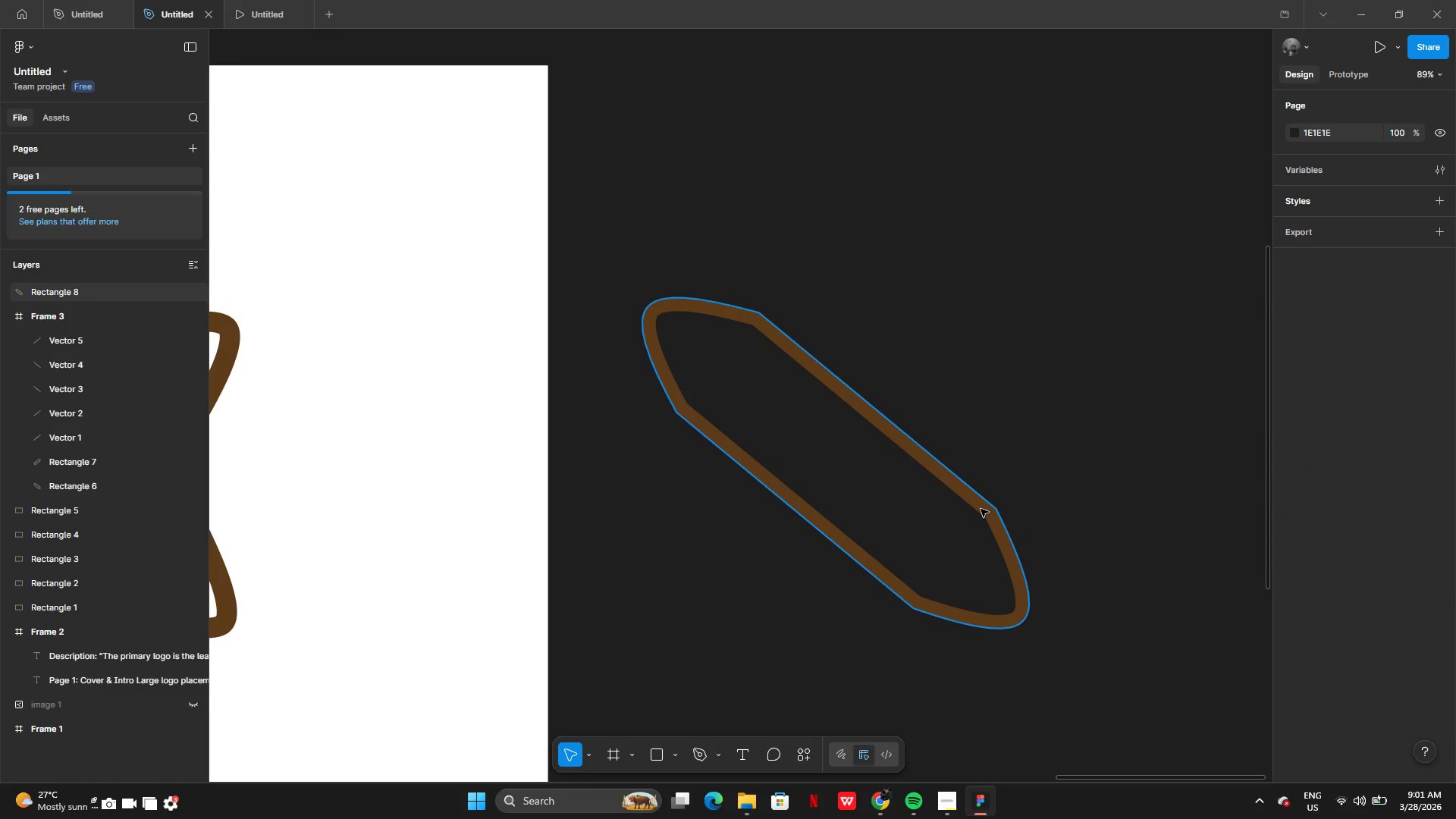 
hold_key(key=AltLeft, duration=0.31)
left_click_drag(start_coordinate=[981, 509], to_coordinate=[953, 529])
 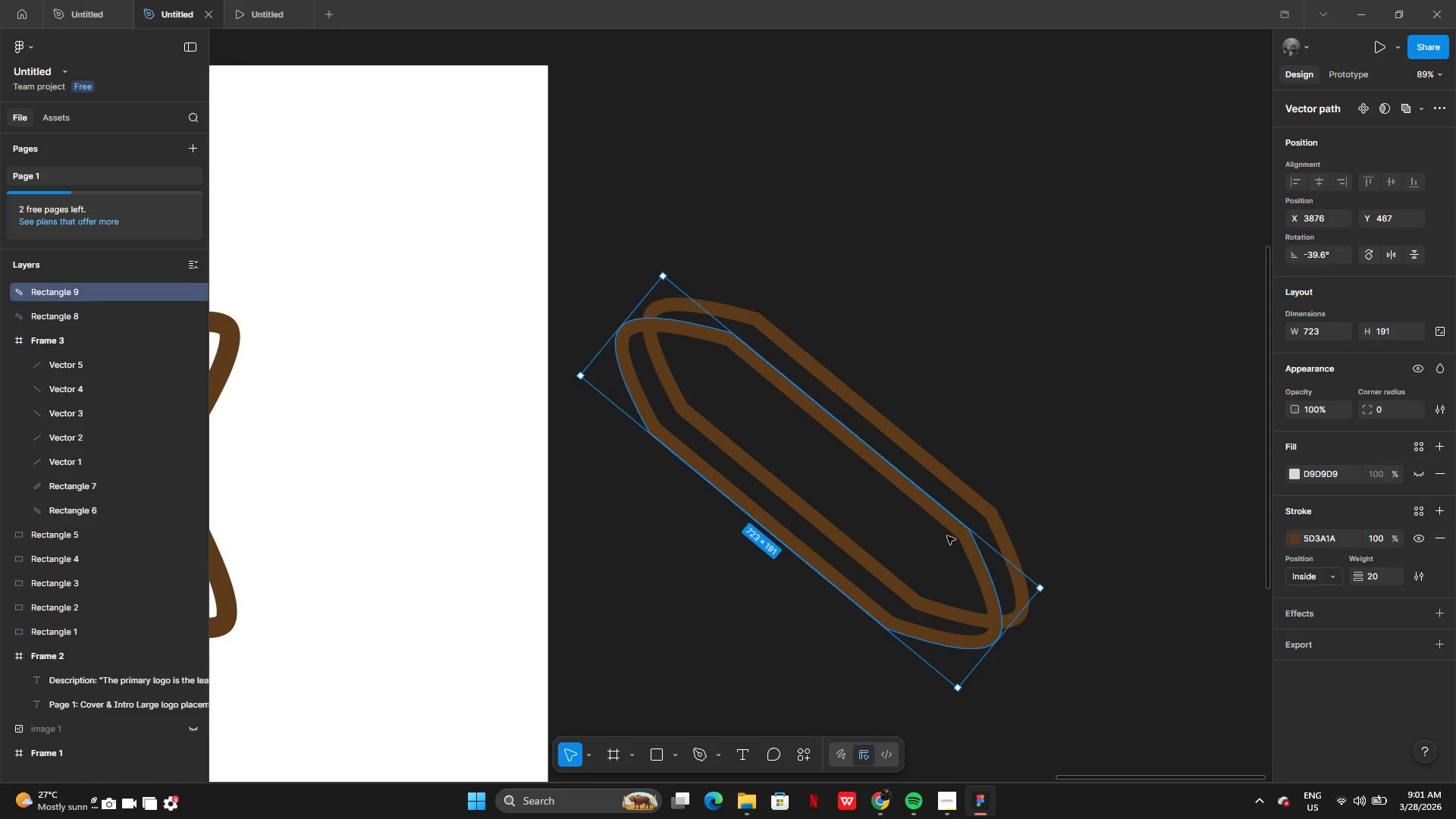 
left_click_drag(start_coordinate=[947, 536], to_coordinate=[977, 544])
 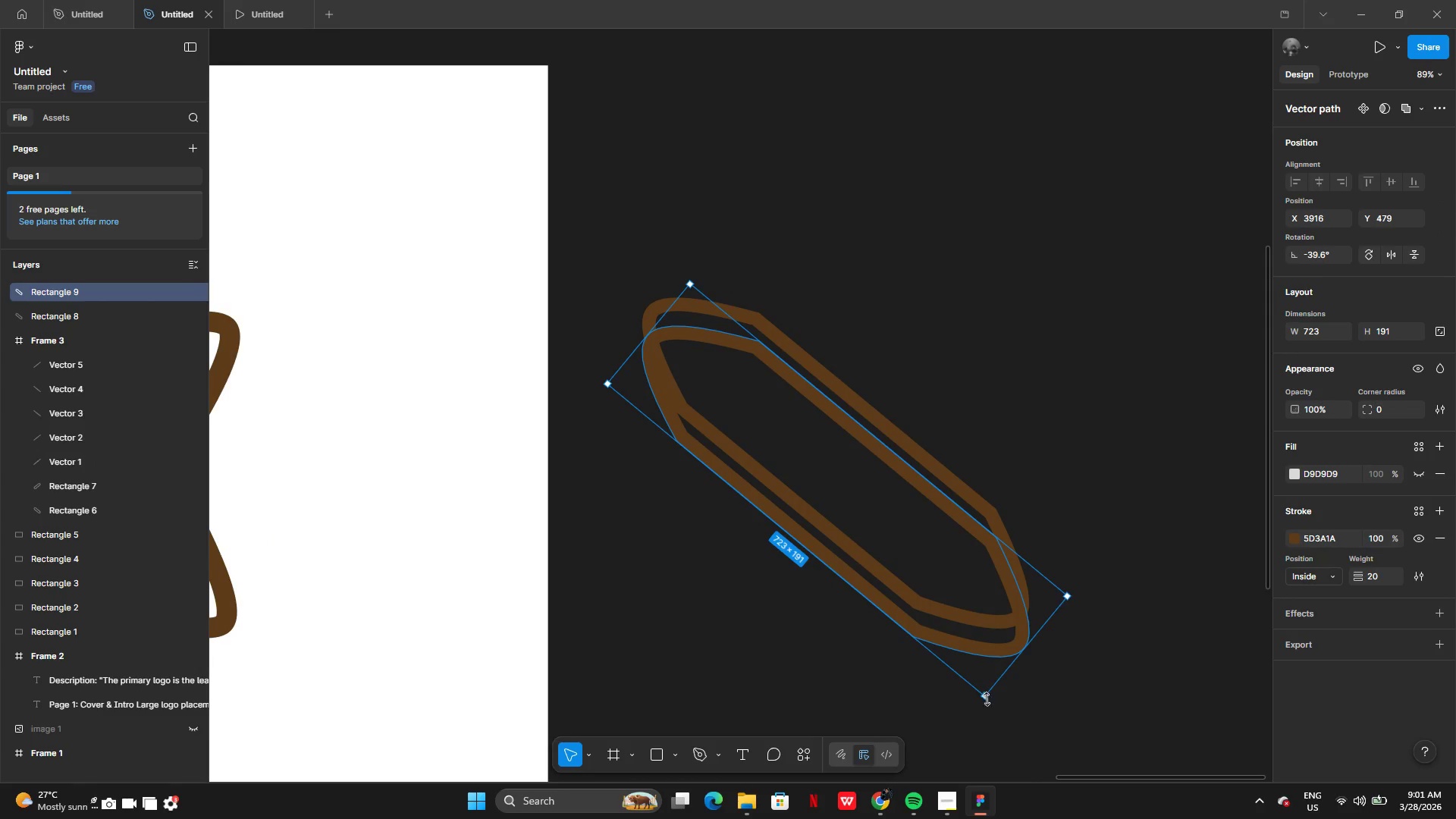 
left_click_drag(start_coordinate=[987, 698], to_coordinate=[977, 630])
 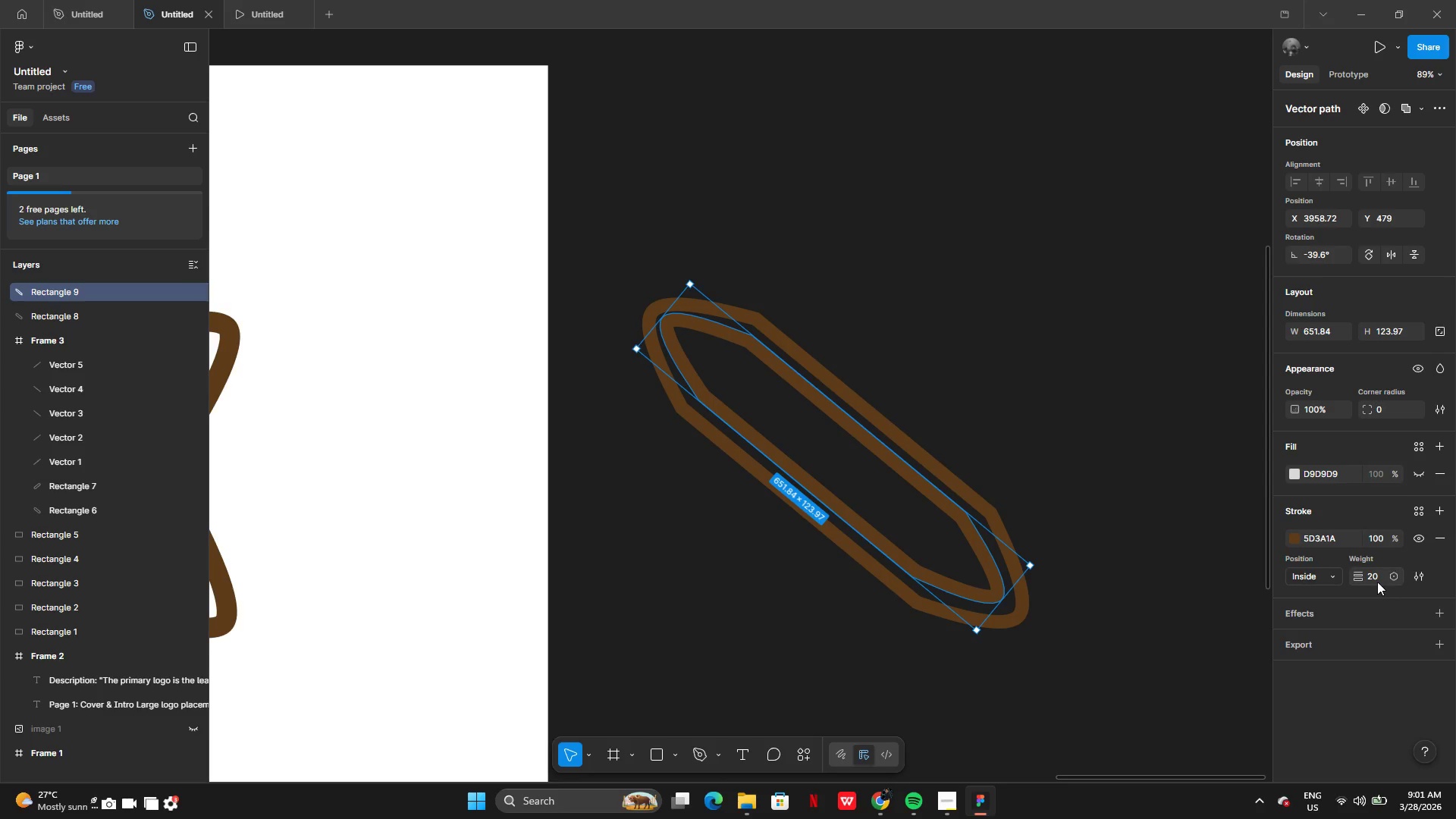 
left_click([1377, 582])
 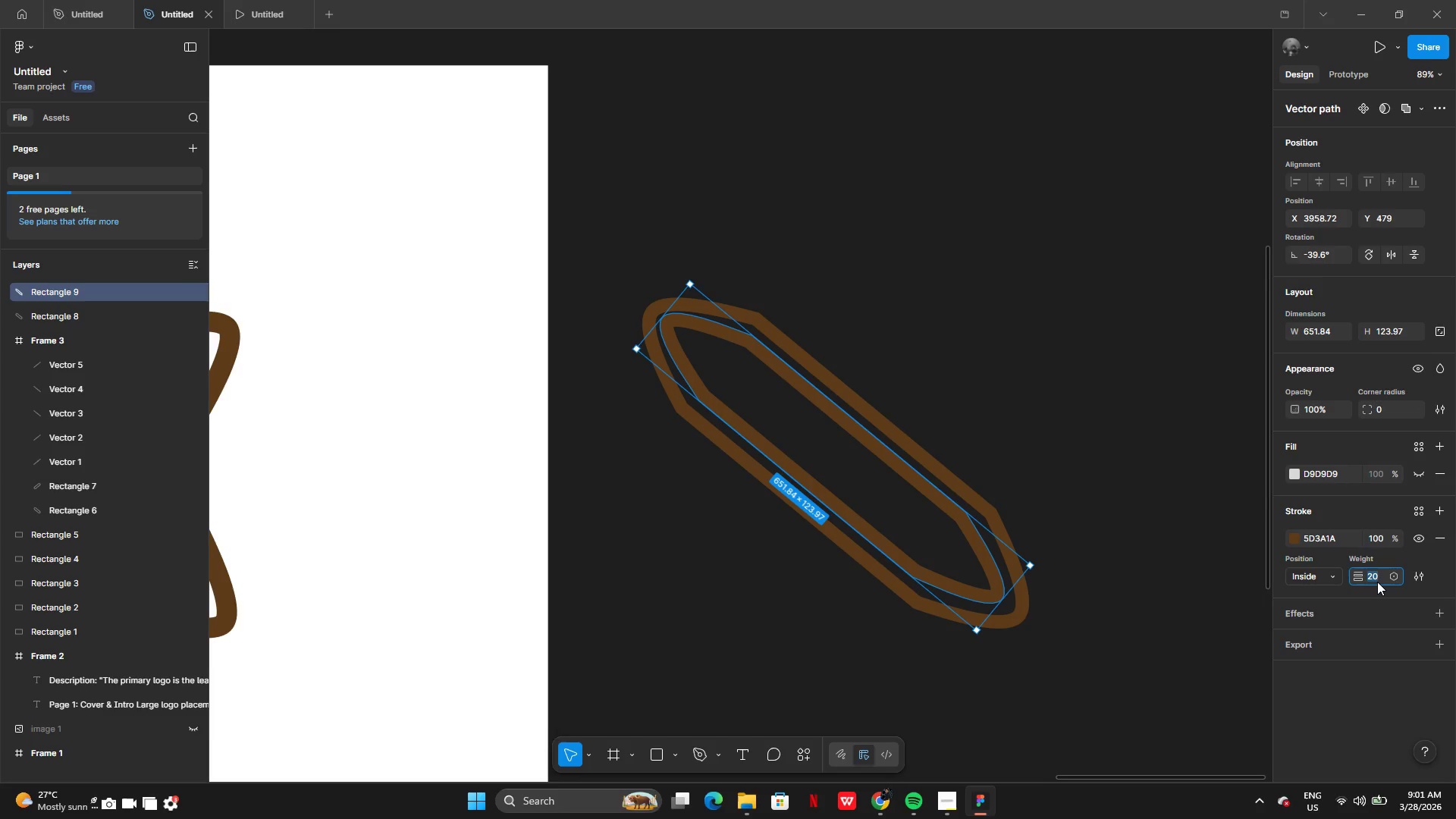 
type(10)
 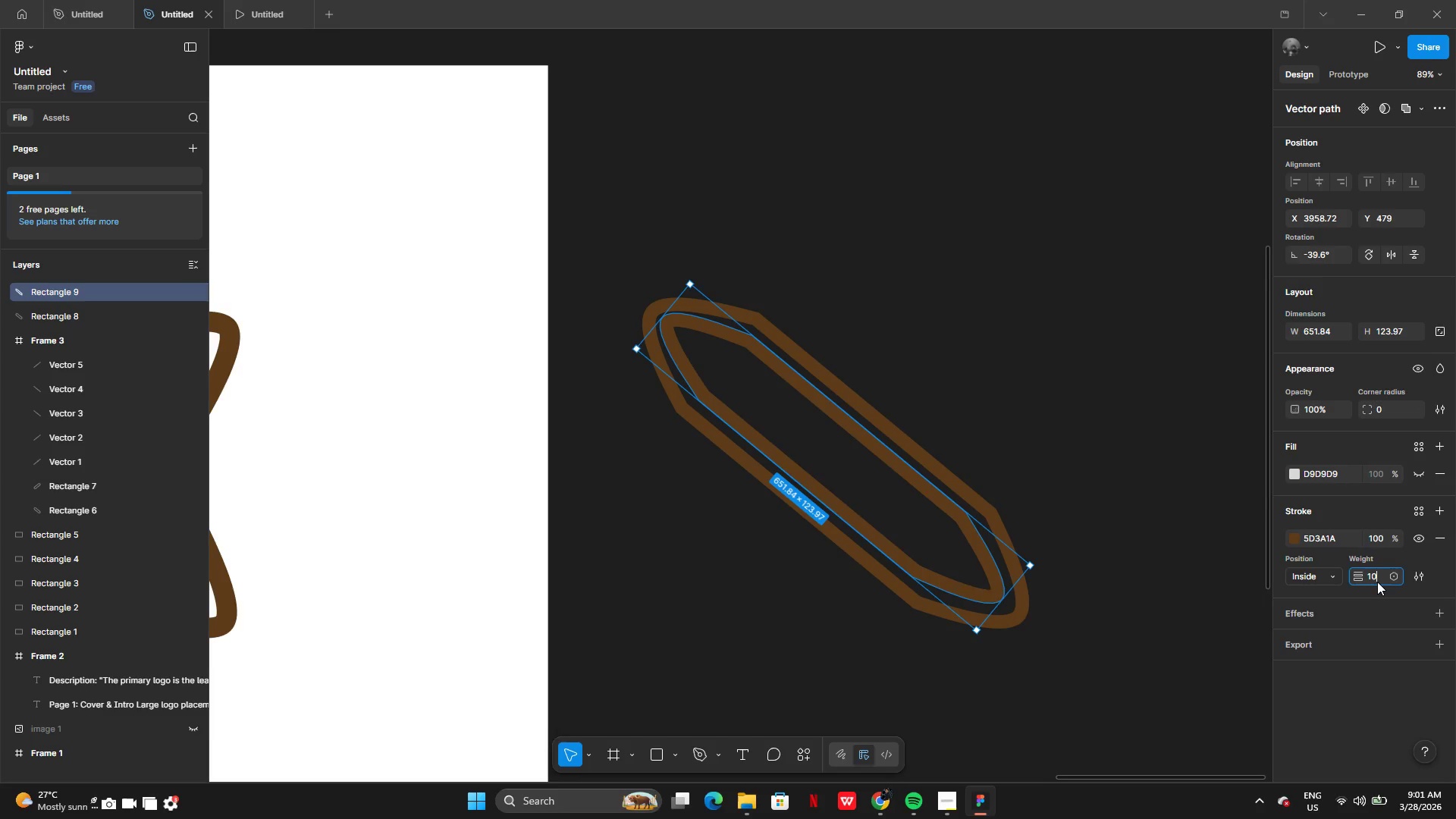 
key(Enter)
 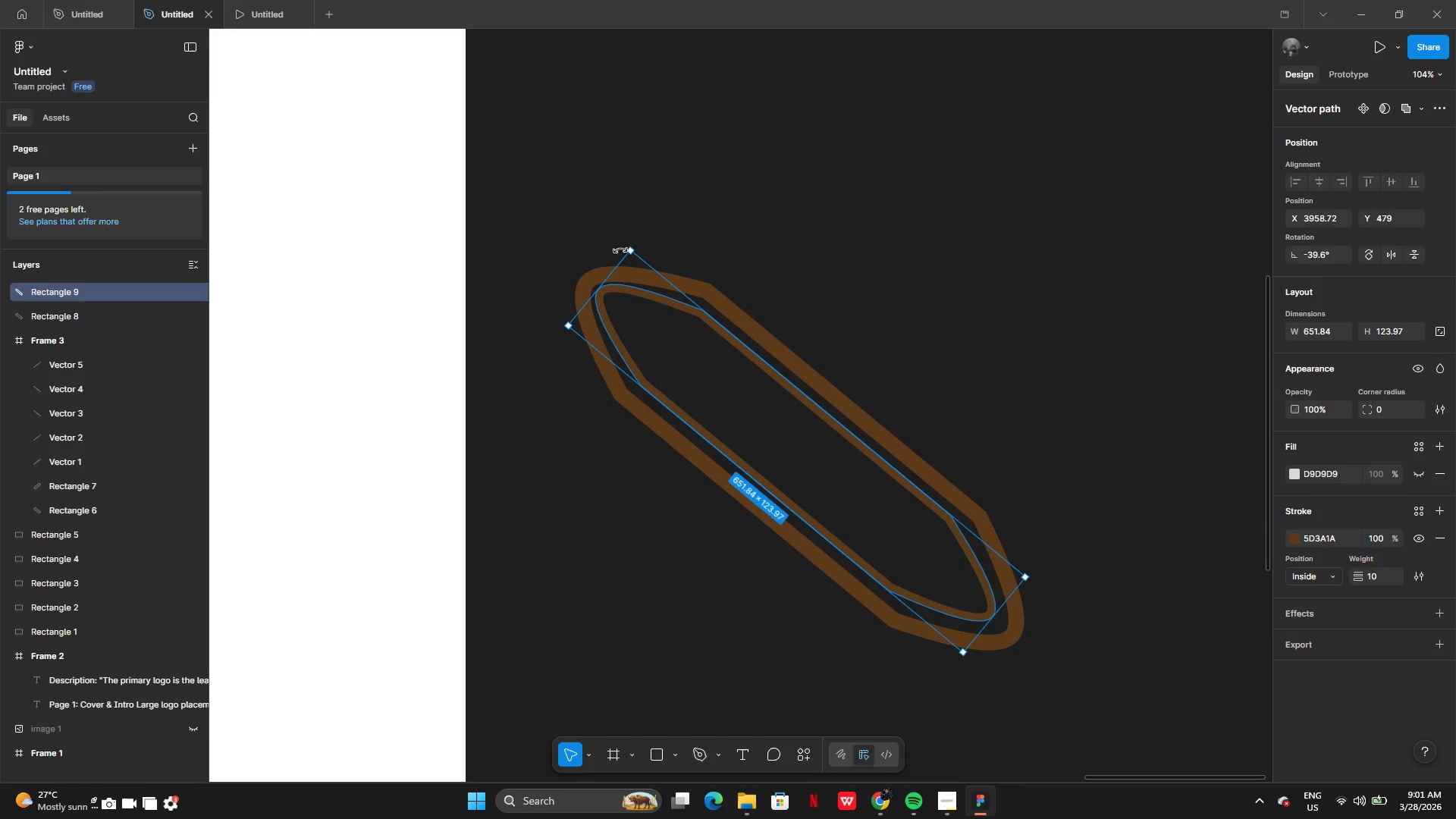 
left_click_drag(start_coordinate=[630, 249], to_coordinate=[640, 262])
 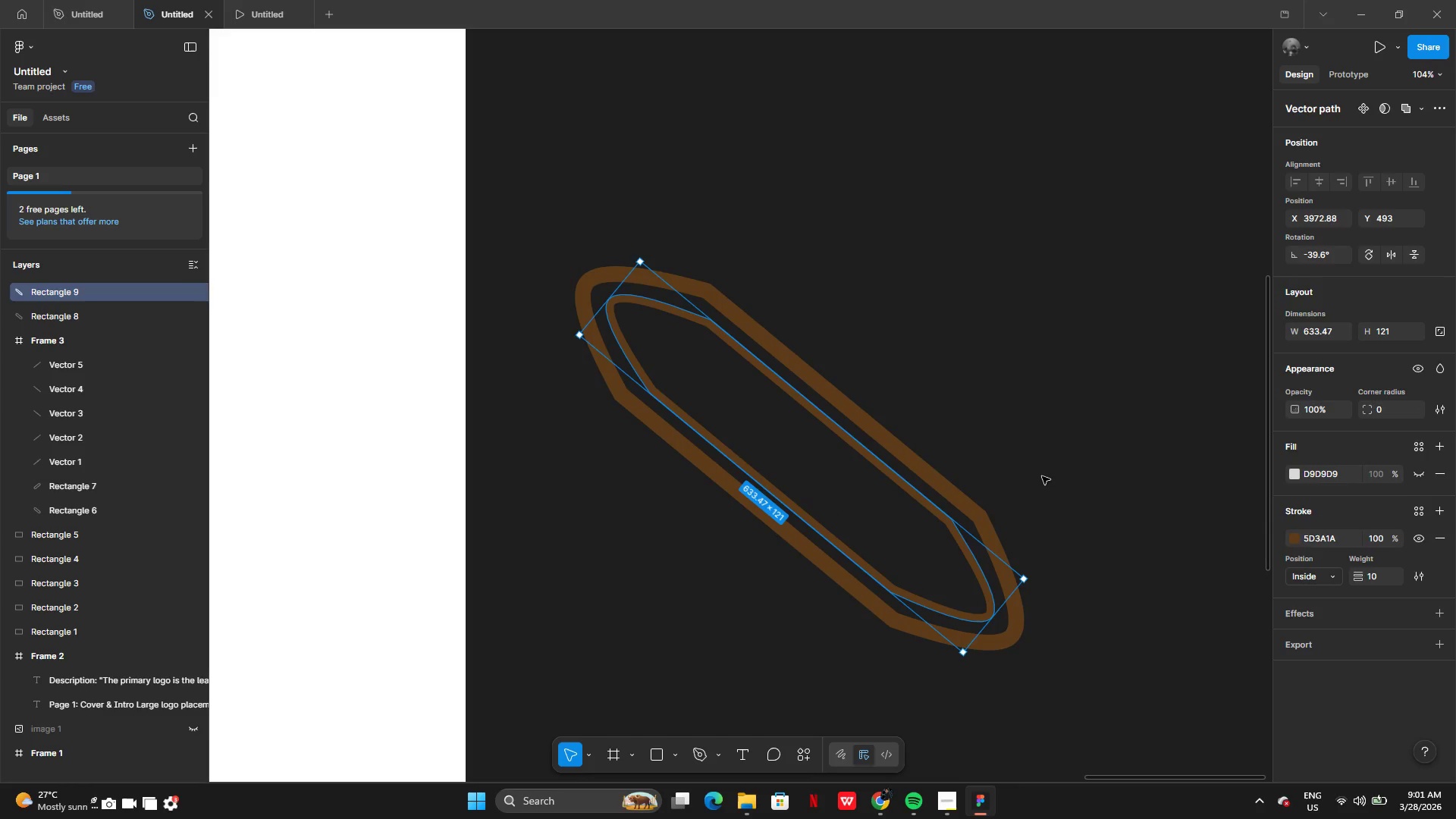 
left_click([1042, 476])
 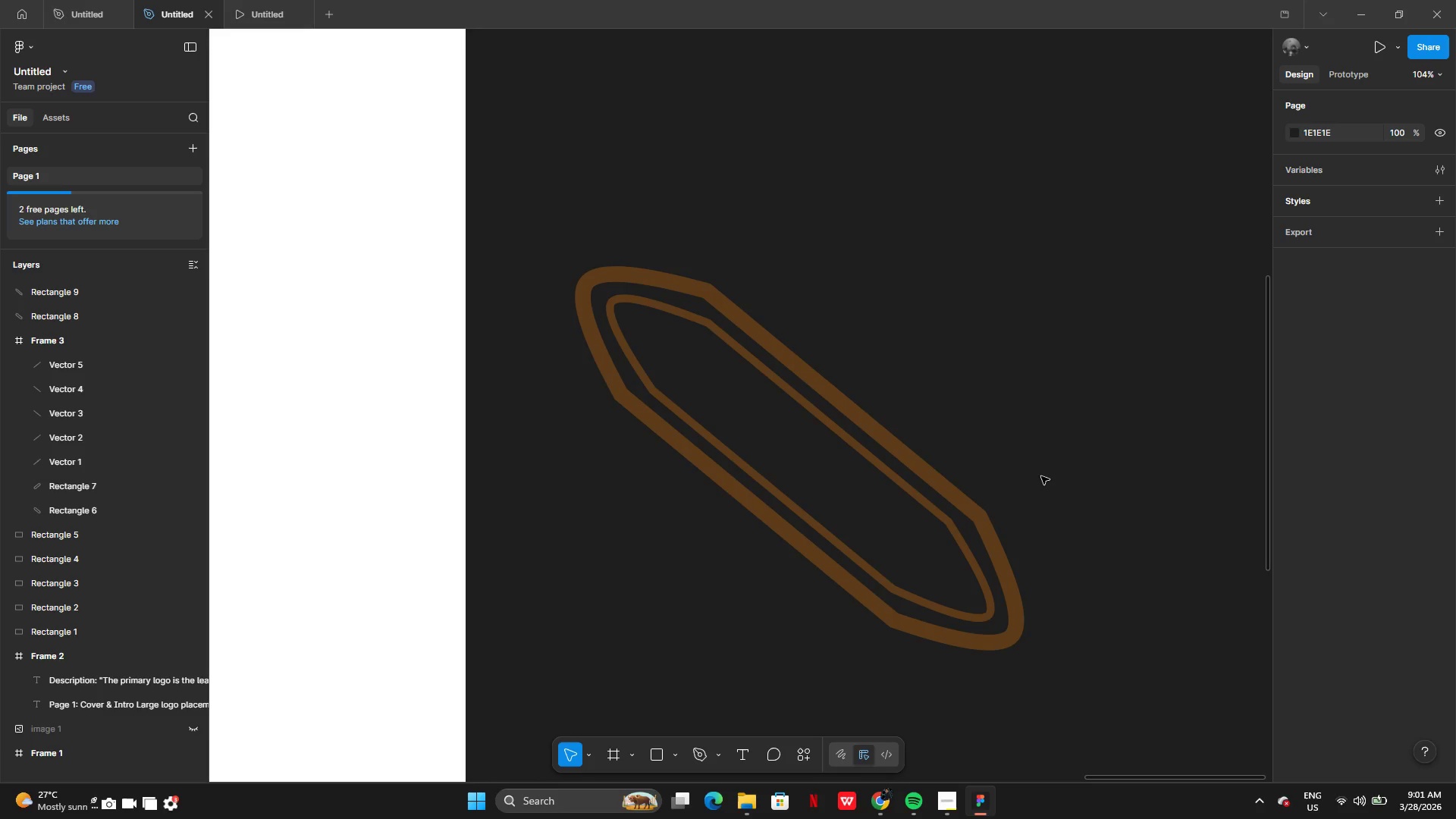 
wait(5.64)
 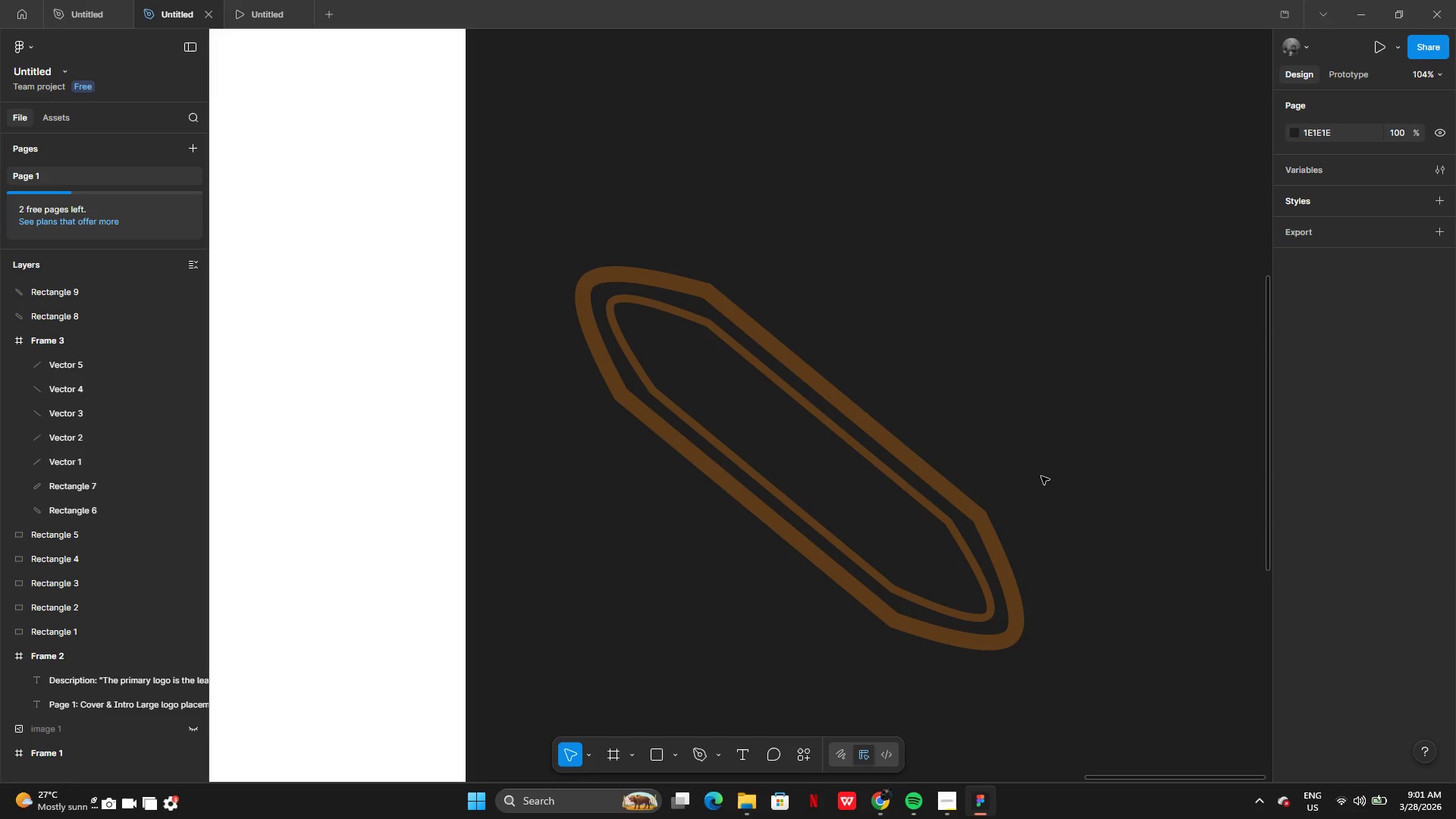 
left_click([994, 551])
 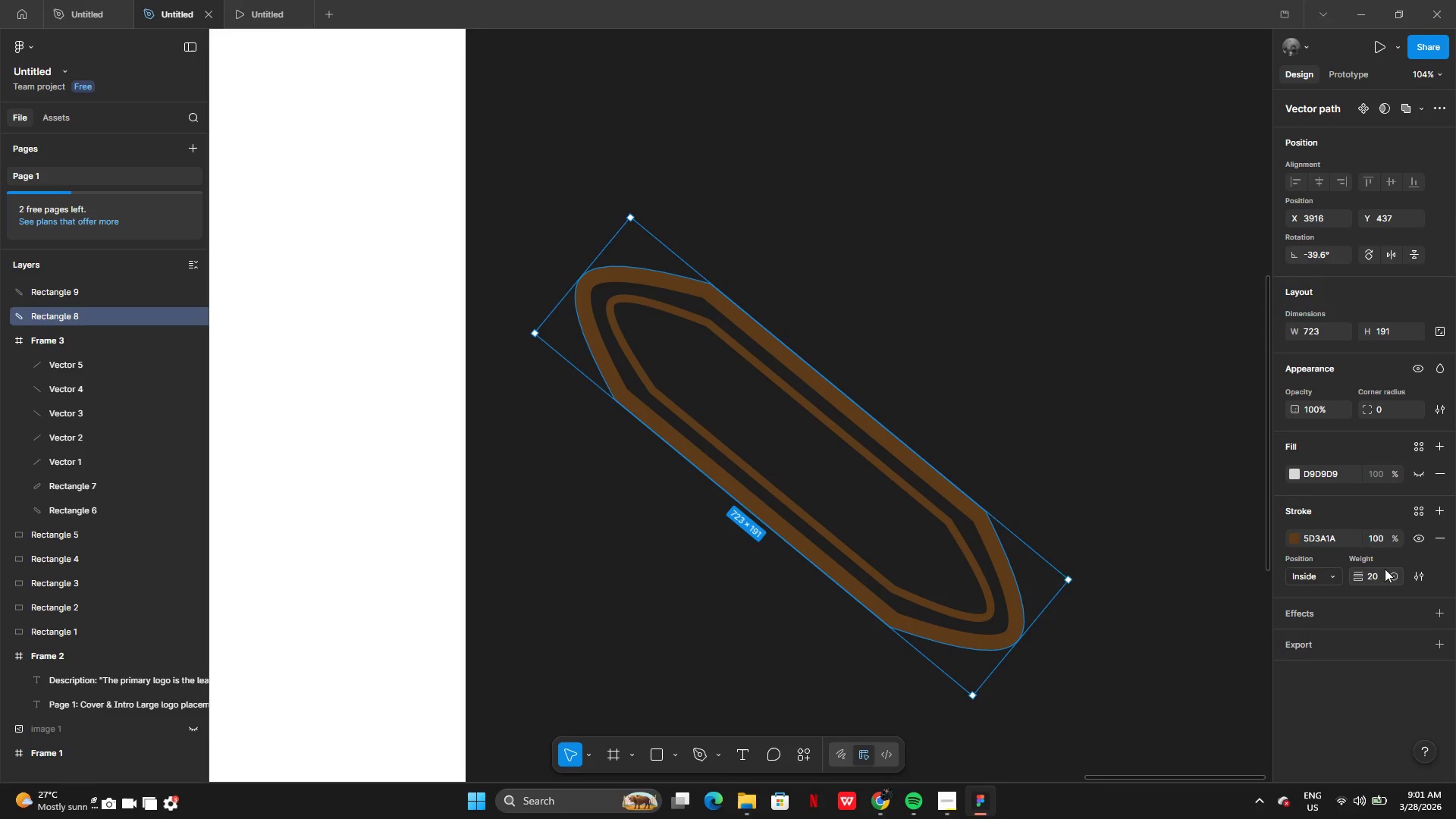 
left_click([1380, 575])
 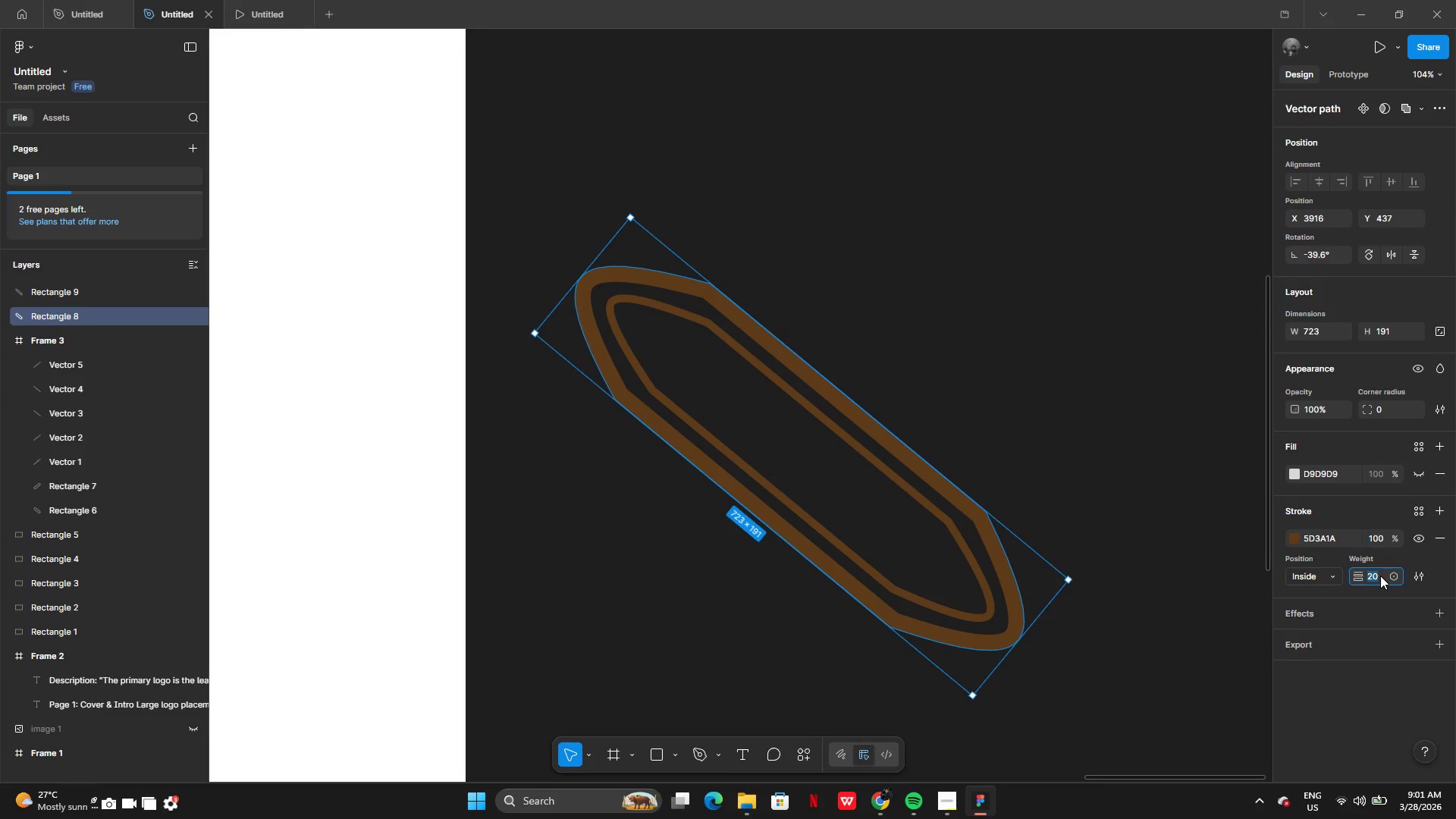 
type(10)
 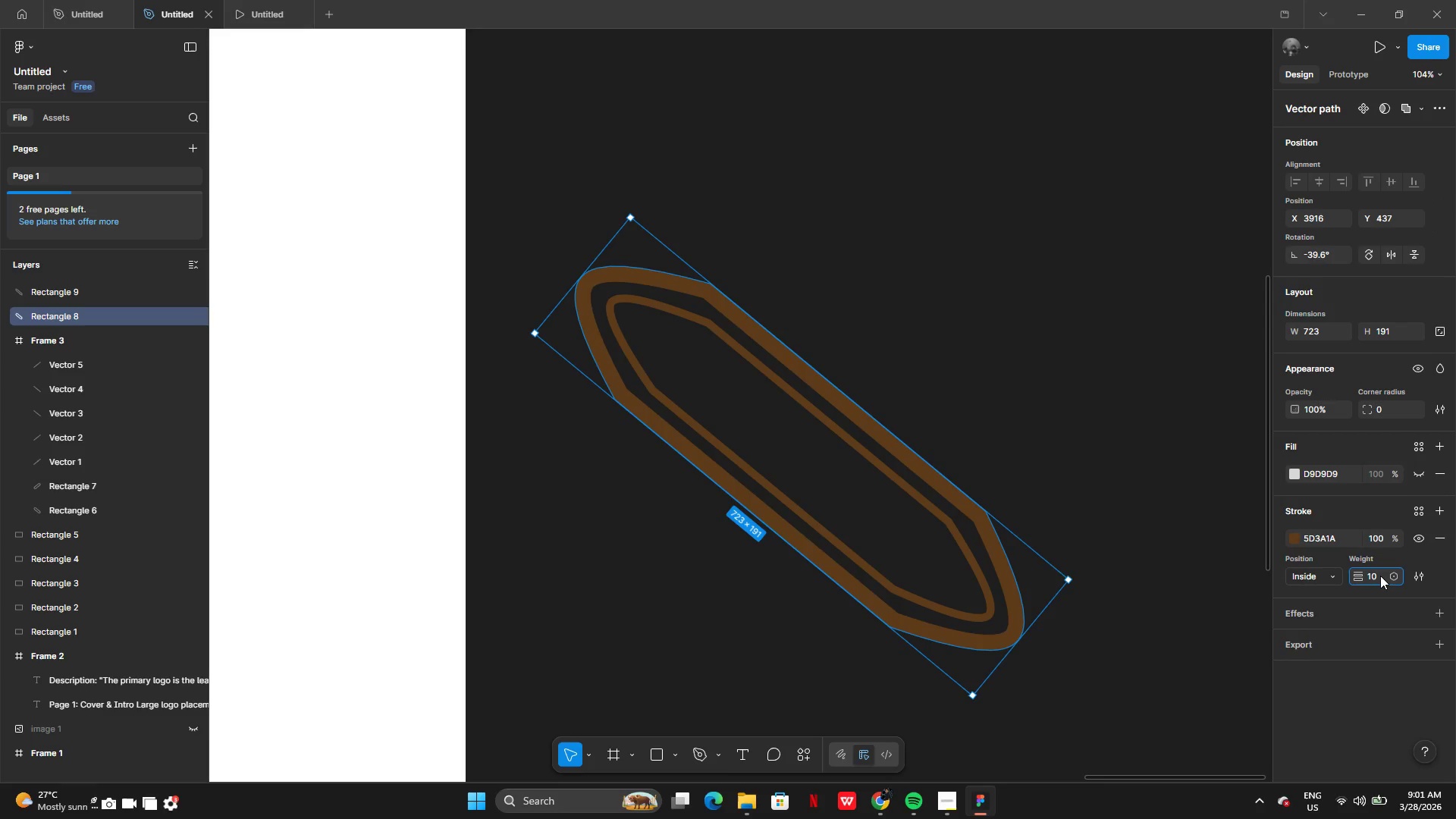 
key(Enter)
 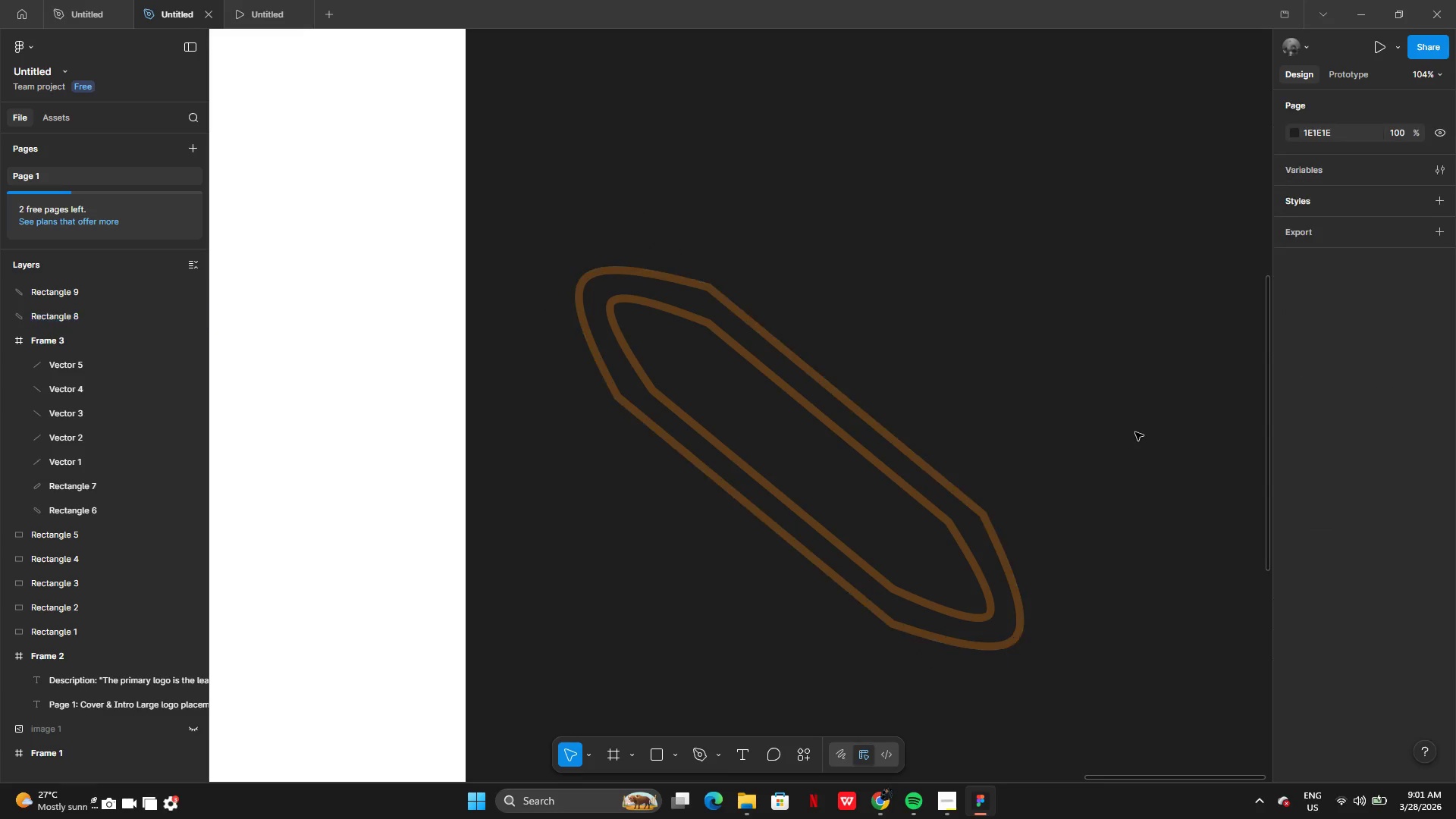 
right_click([1135, 432])
 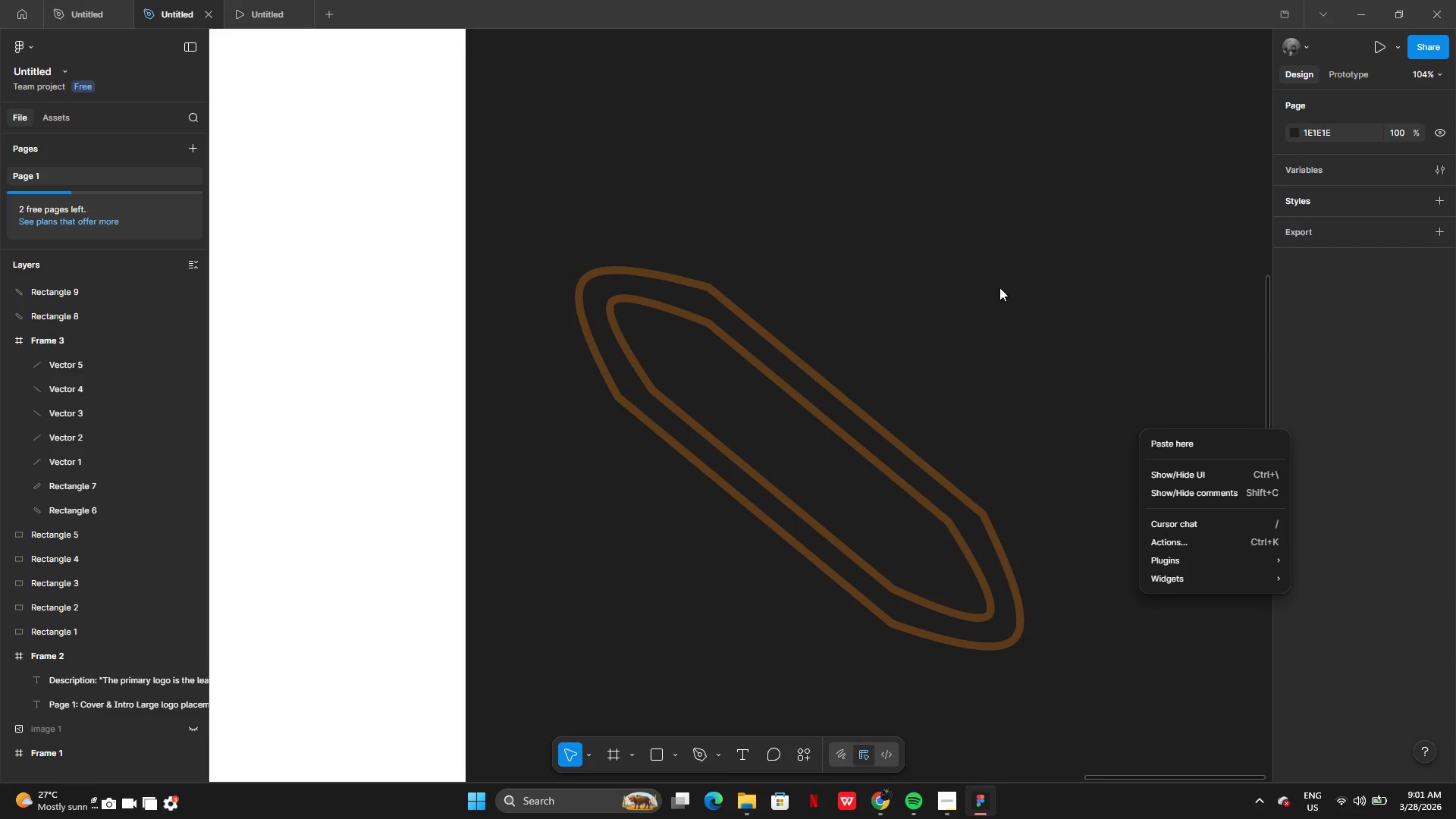 
left_click([999, 287])
 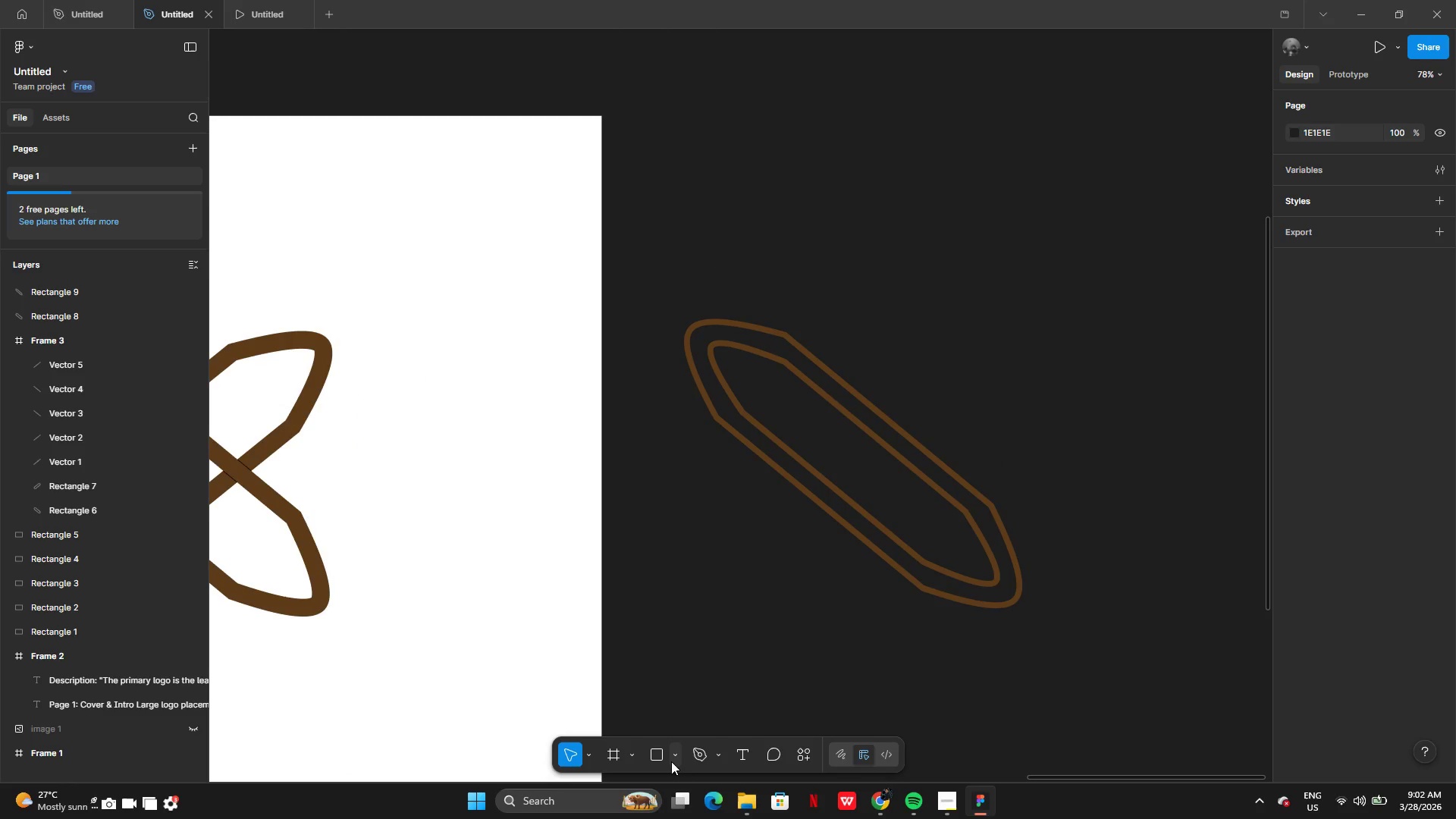 
wait(5.52)
 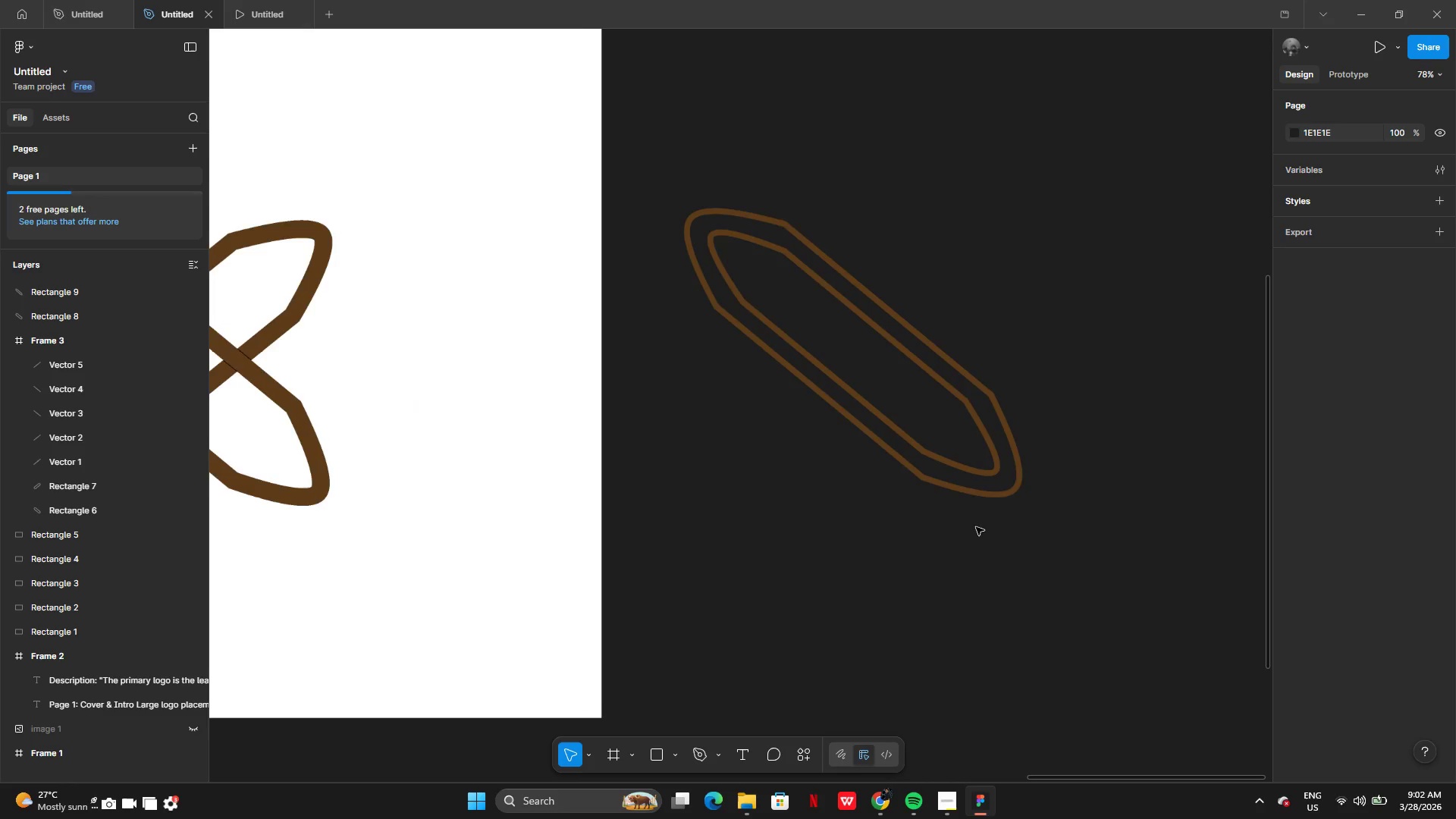 
left_click([711, 755])
 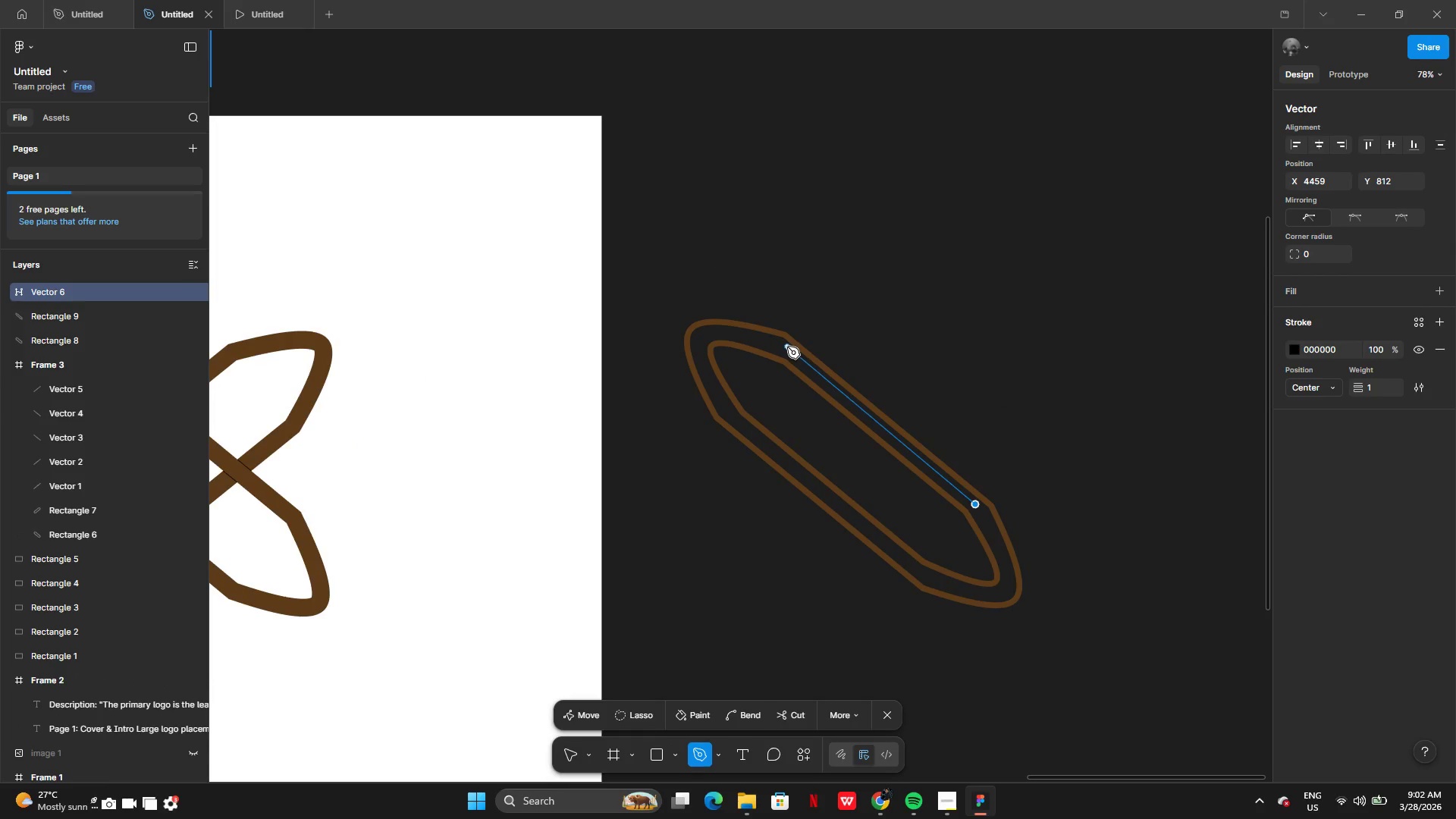 
left_click([786, 348])
 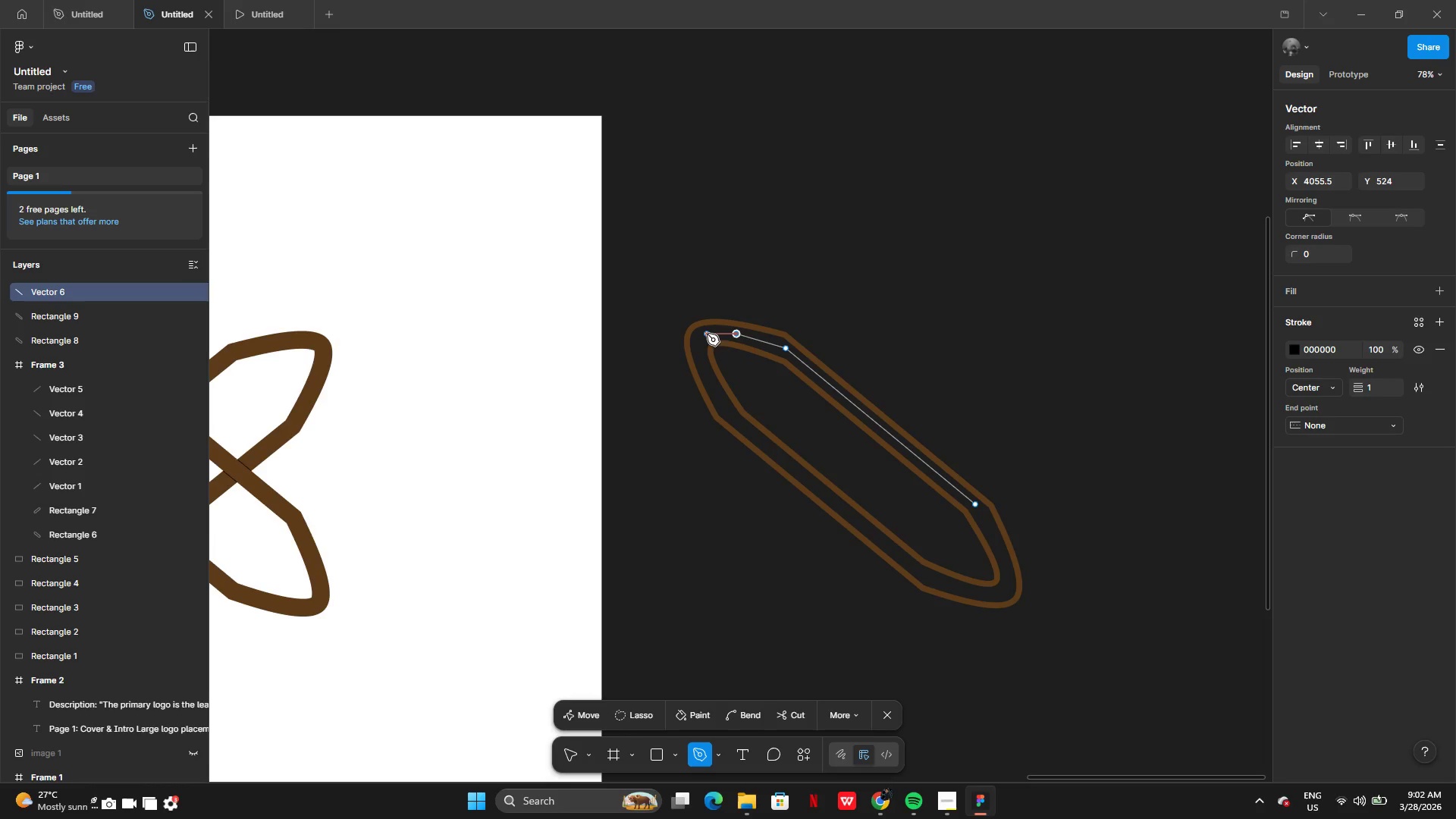 
left_click([701, 337])
 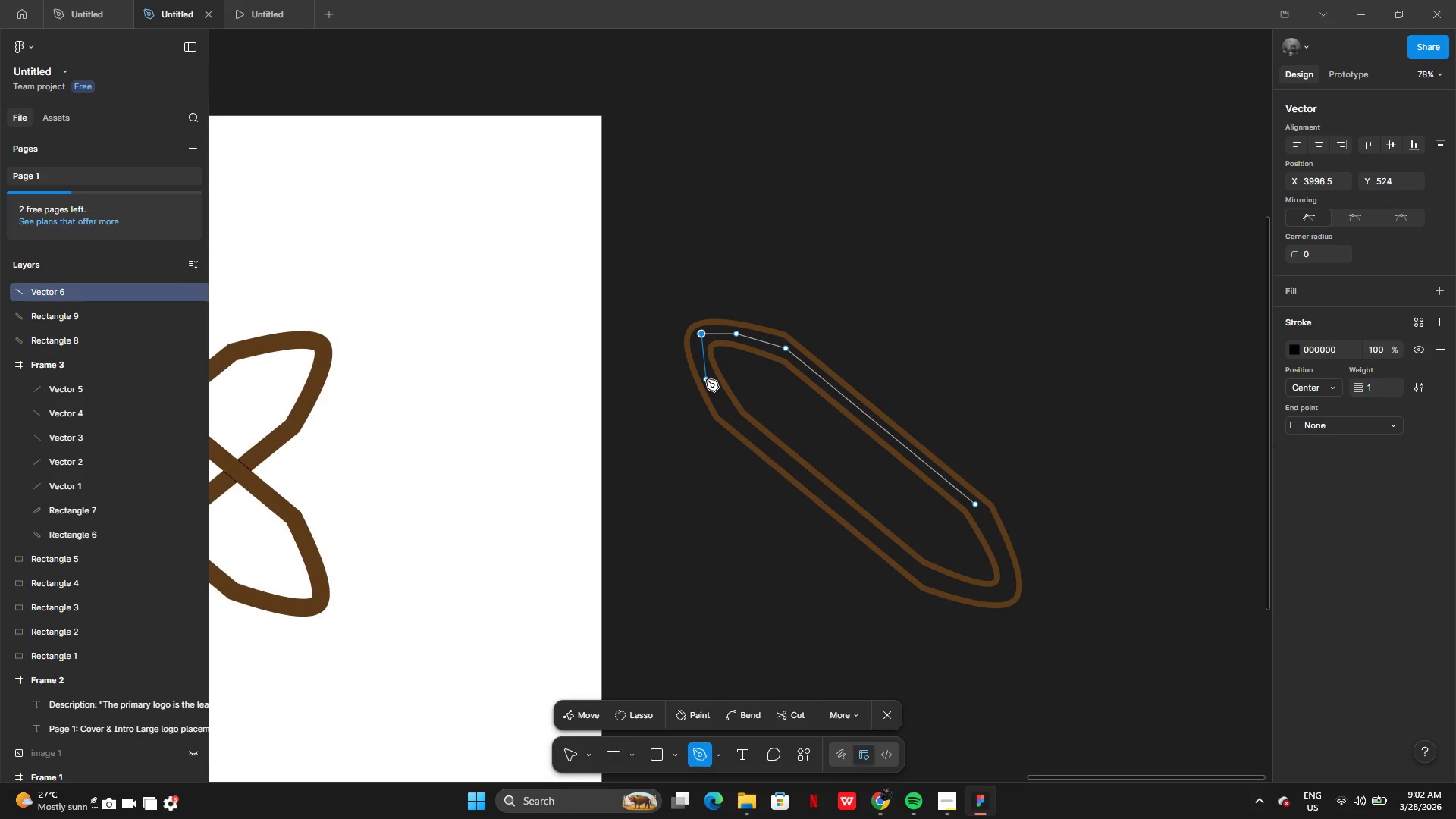 
left_click([707, 378])
 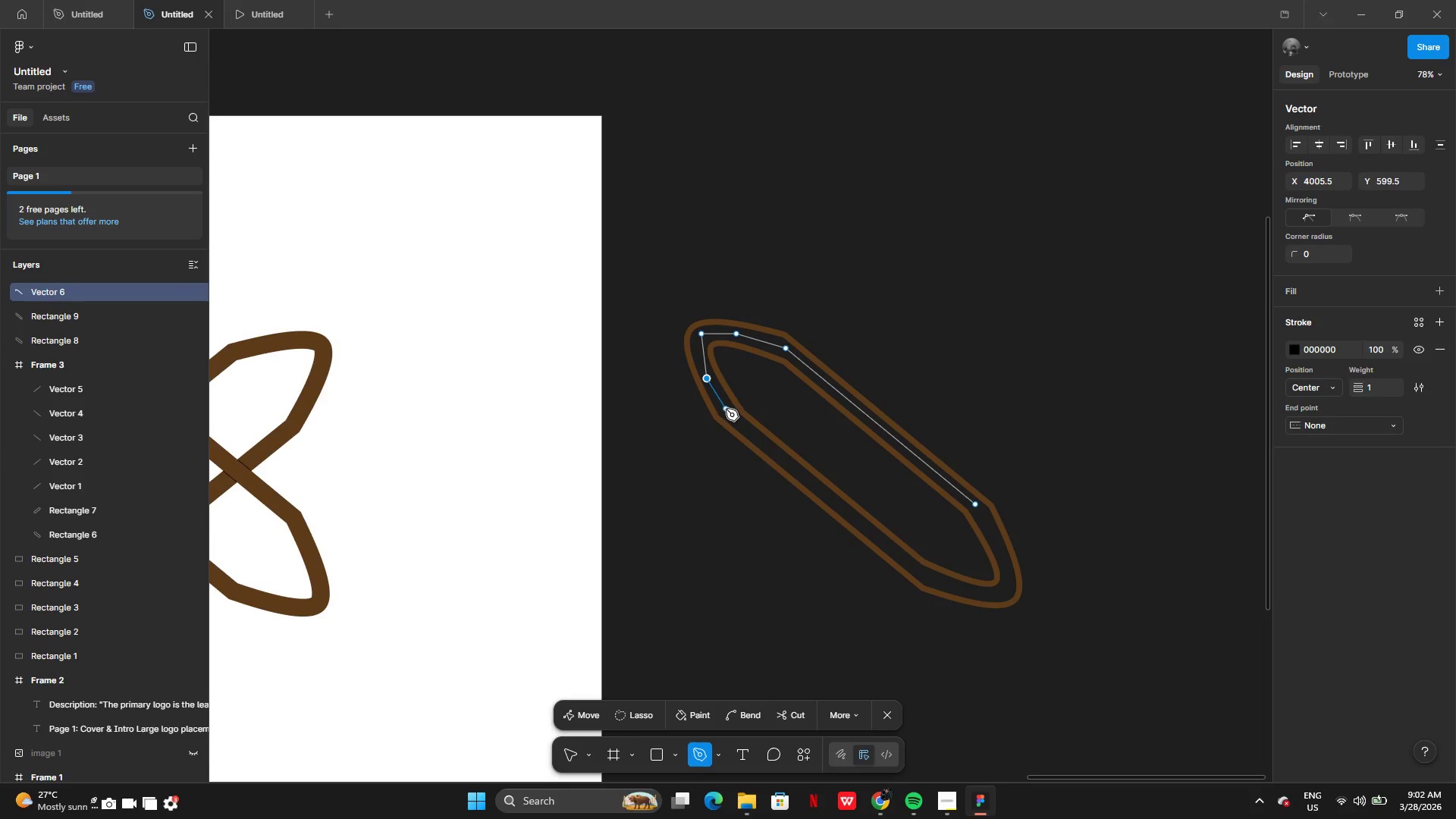 
left_click([726, 409])
 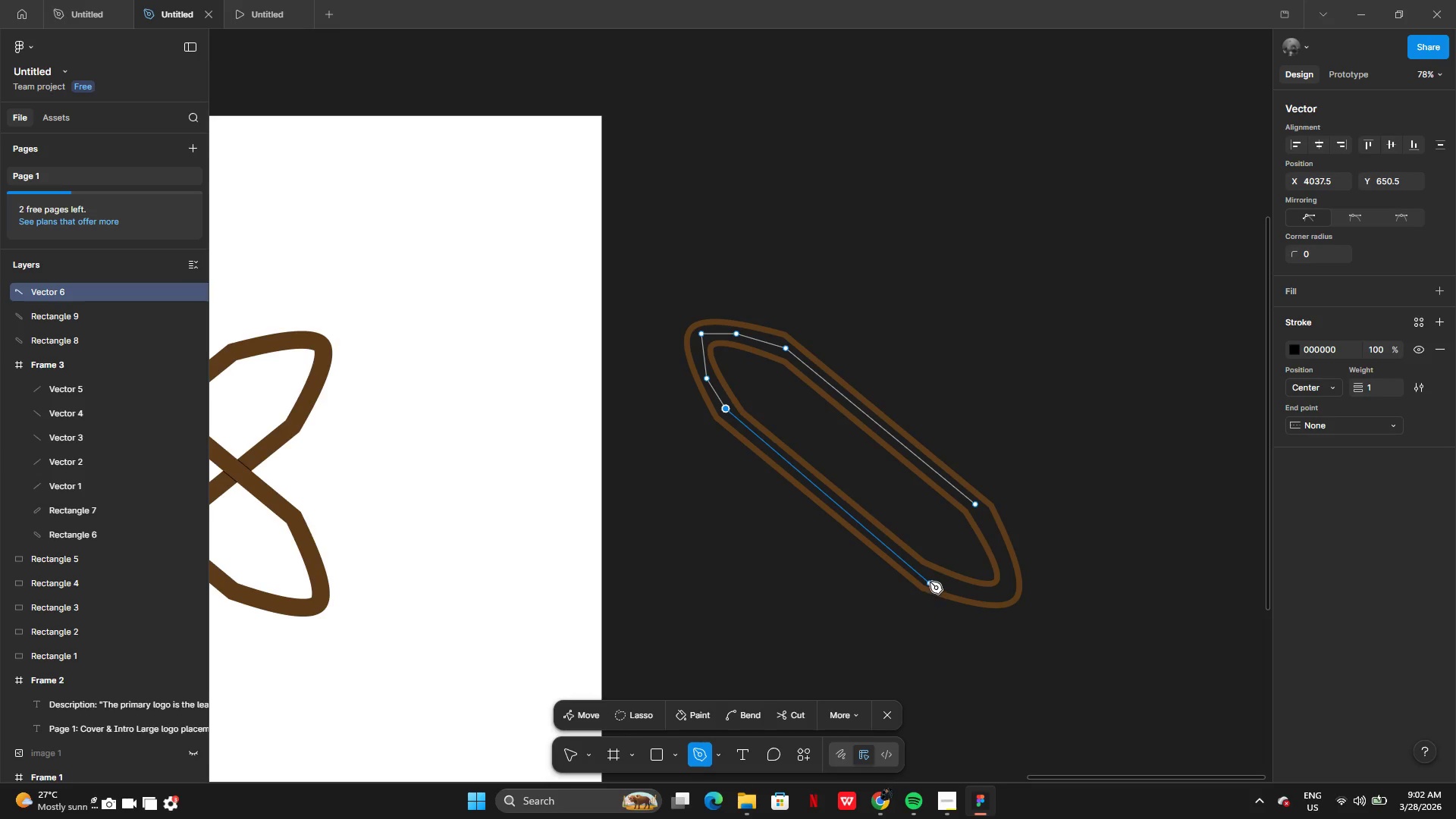 
left_click([929, 581])
 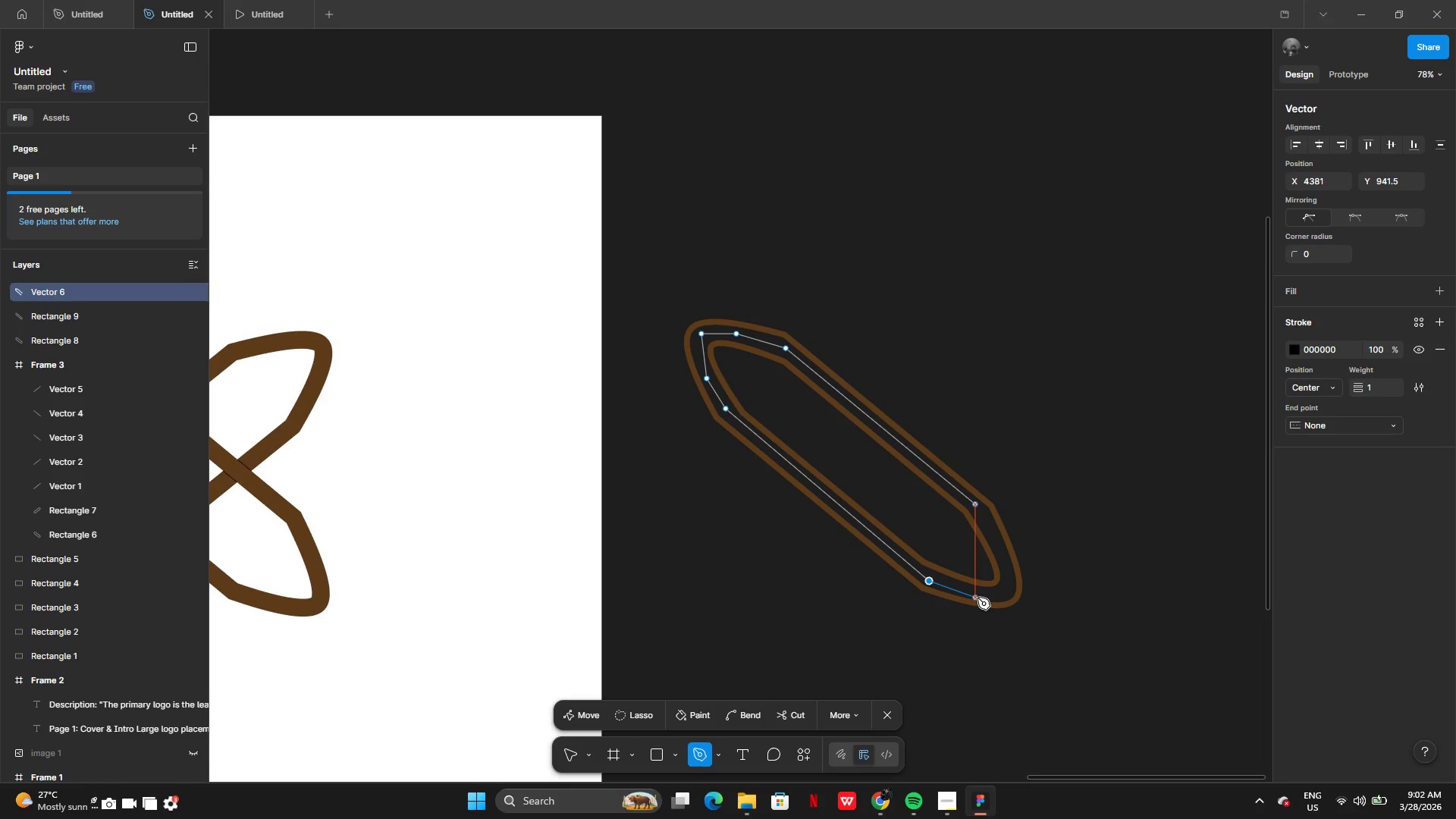 
left_click([981, 597])
 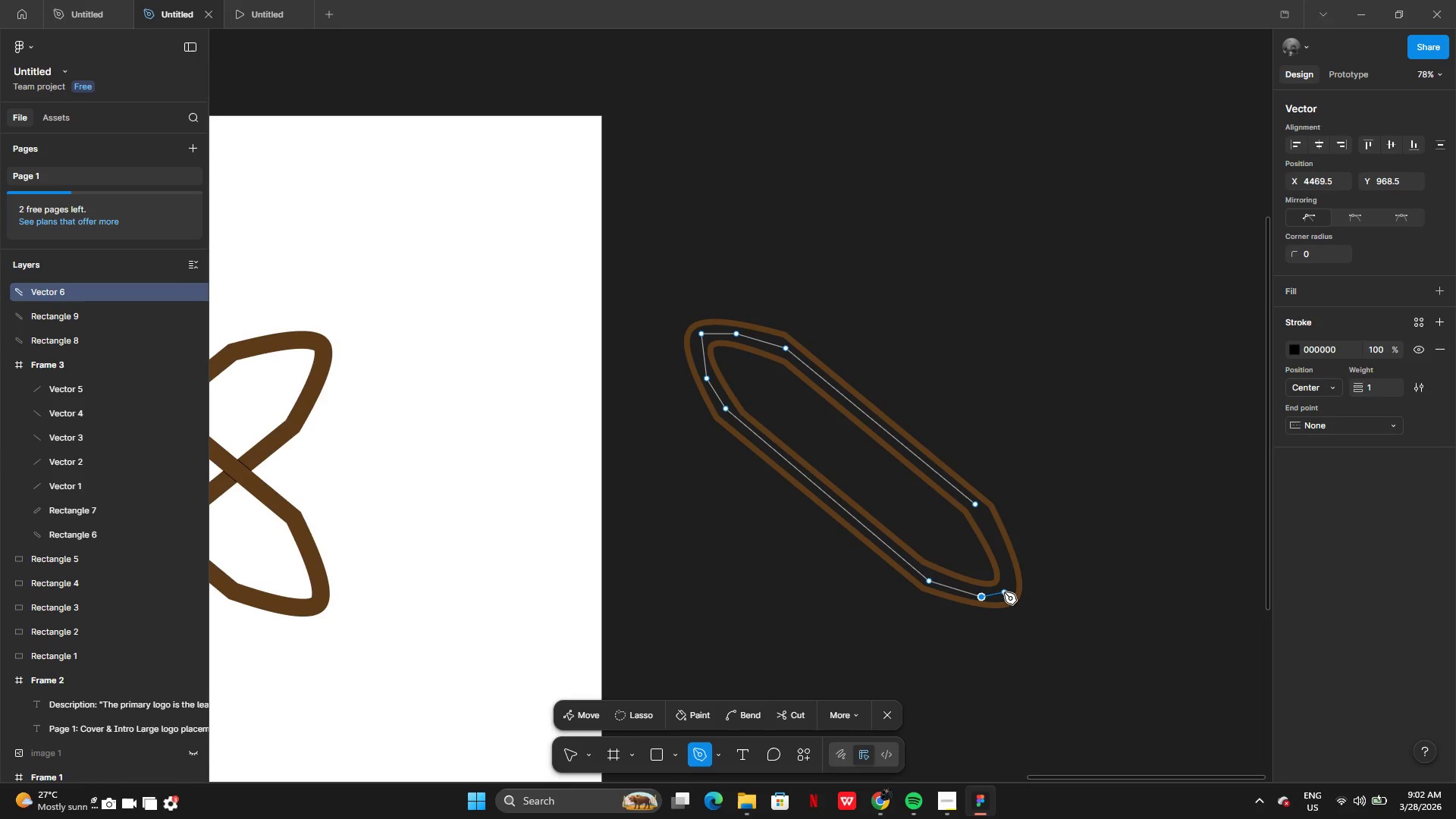 
left_click([1005, 594])
 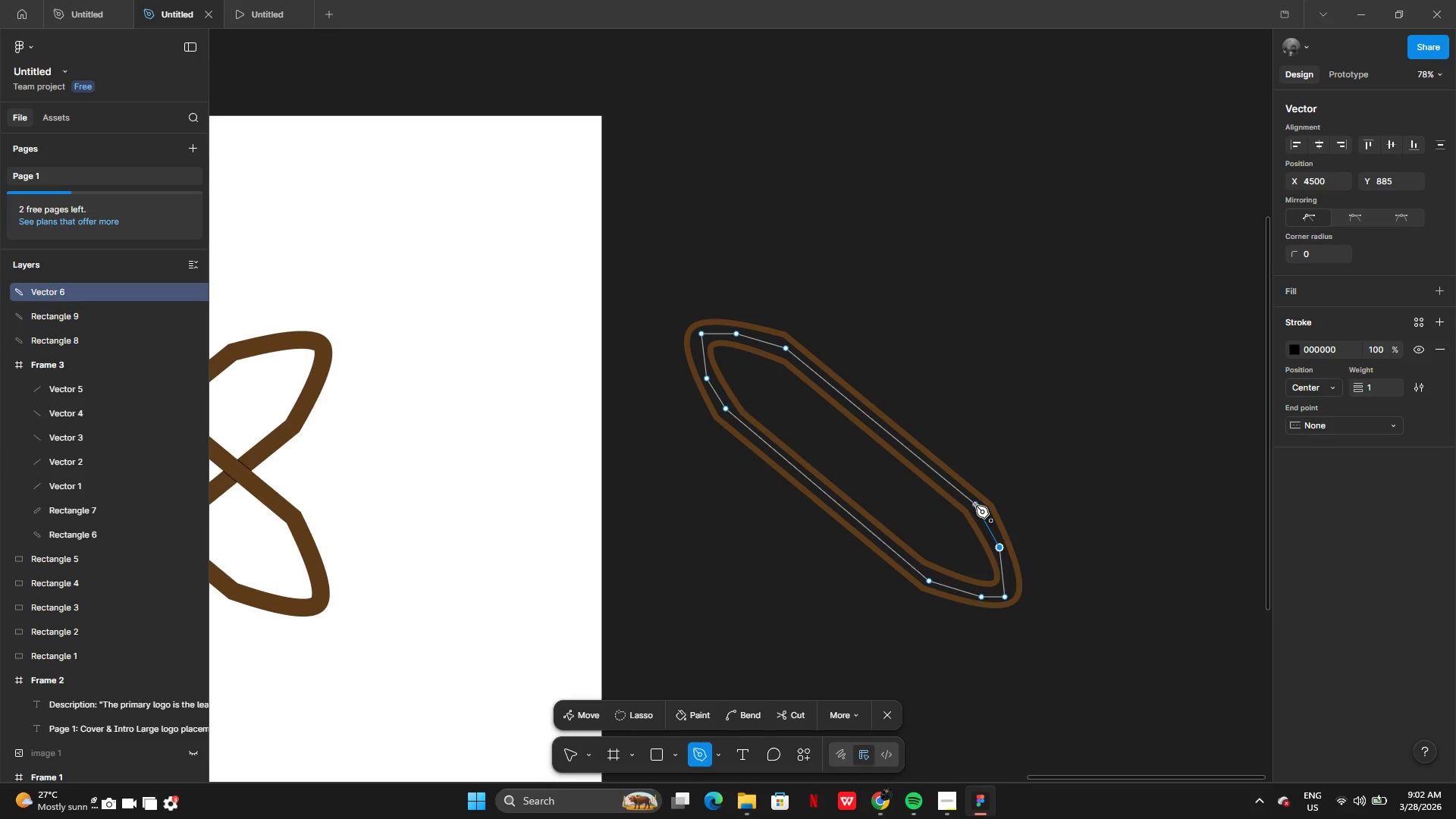 
left_click([976, 506])
 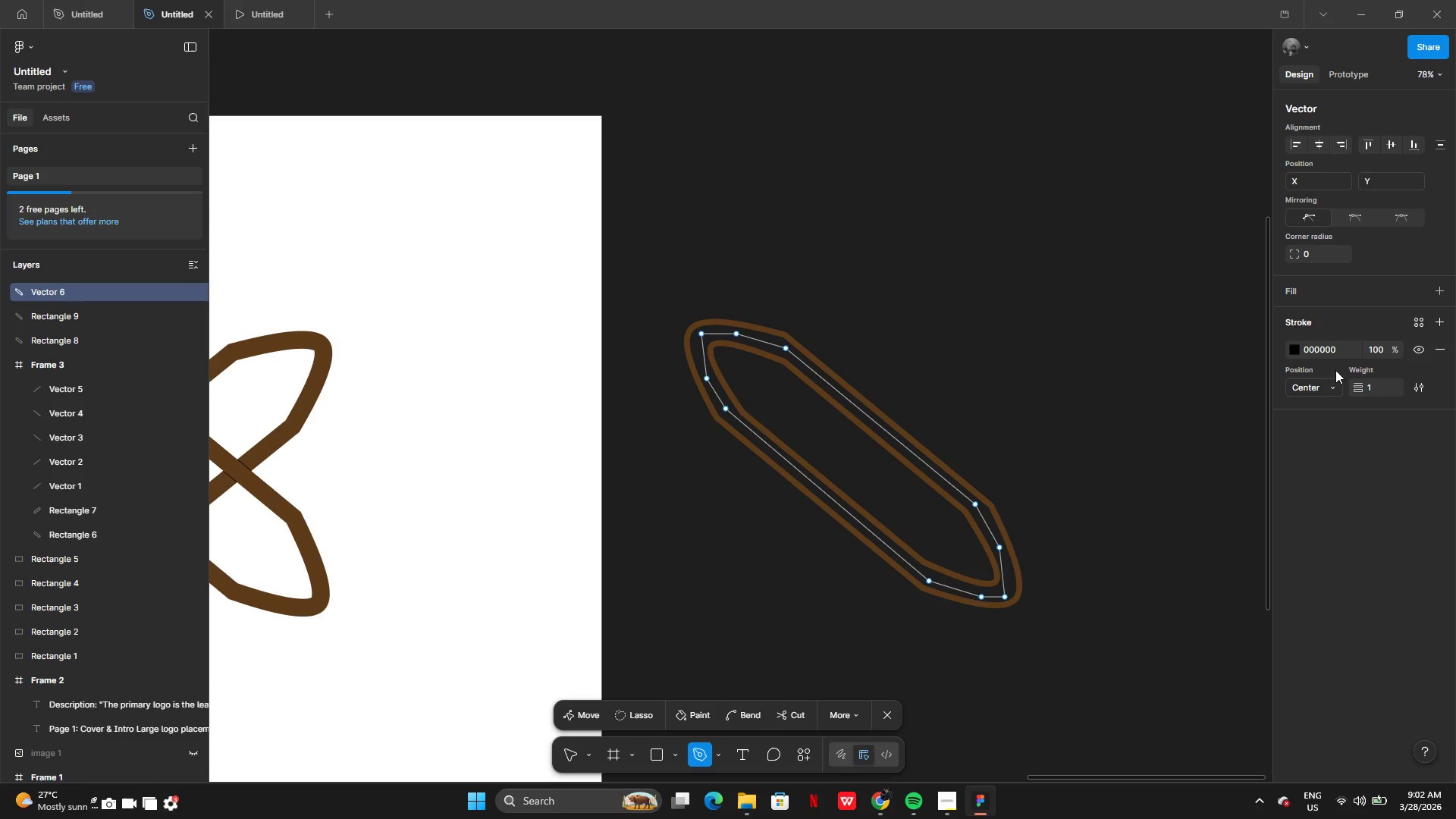 
left_click([1382, 384])
 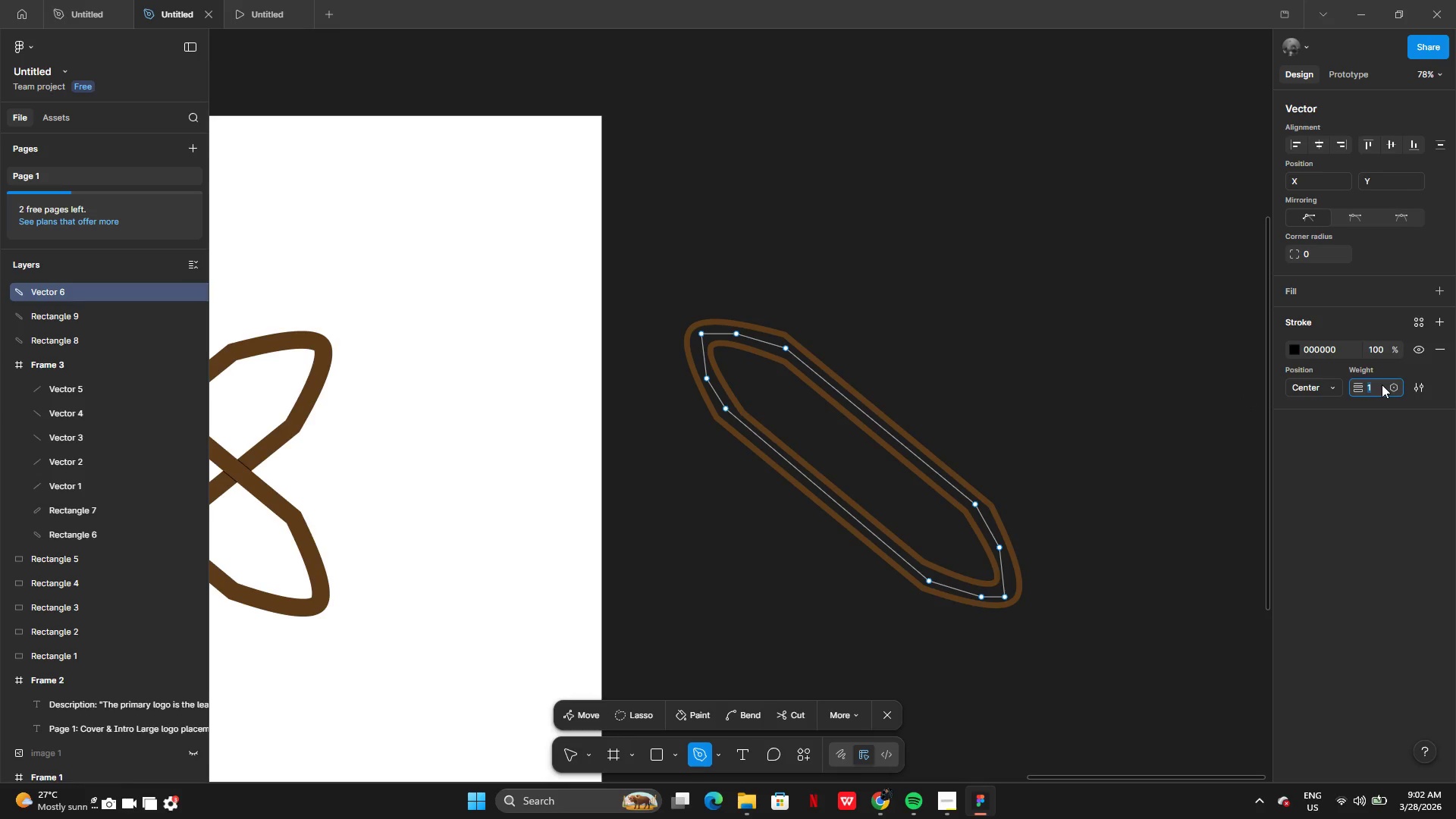 
type(30)
 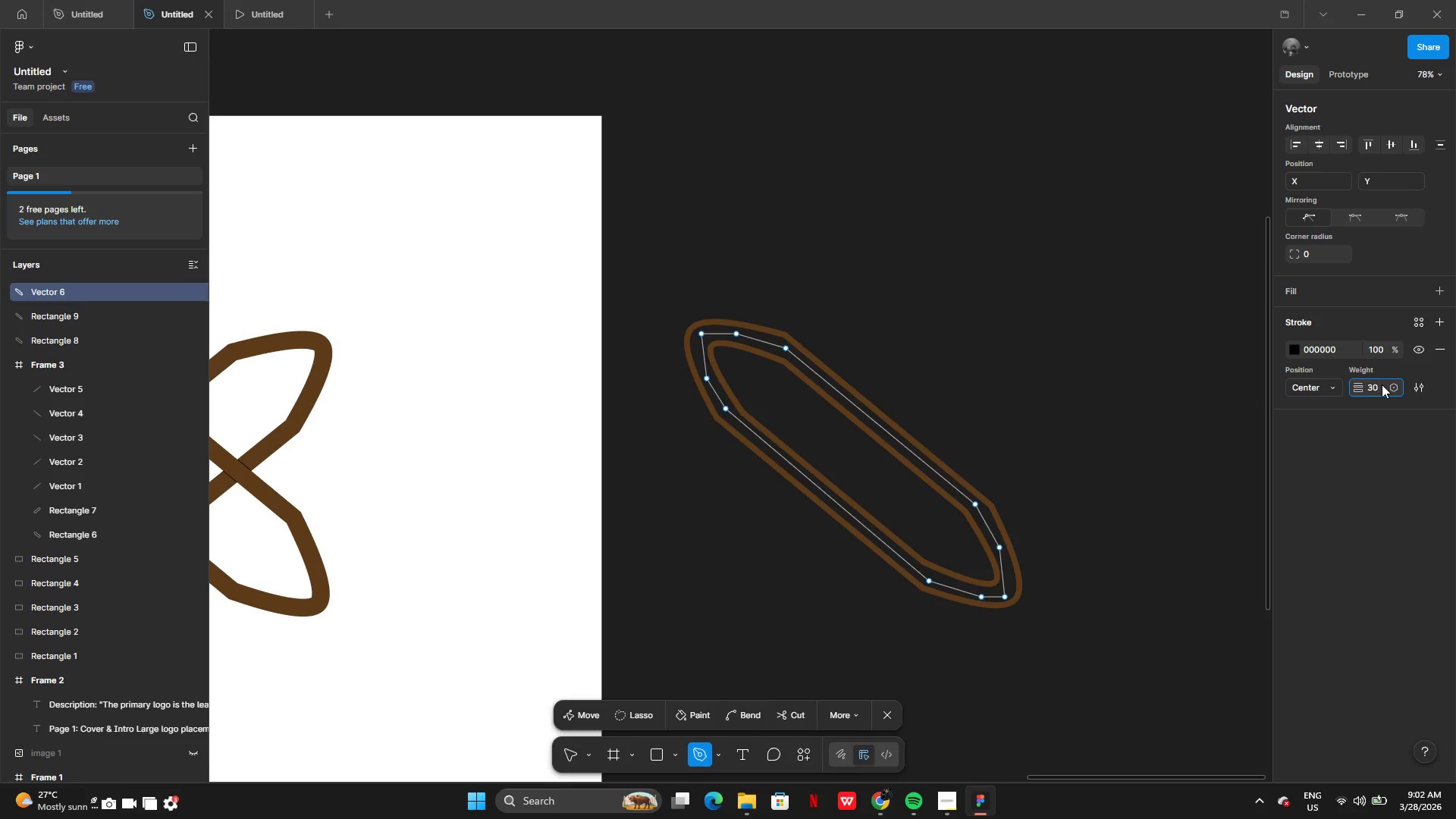 
key(Enter)
 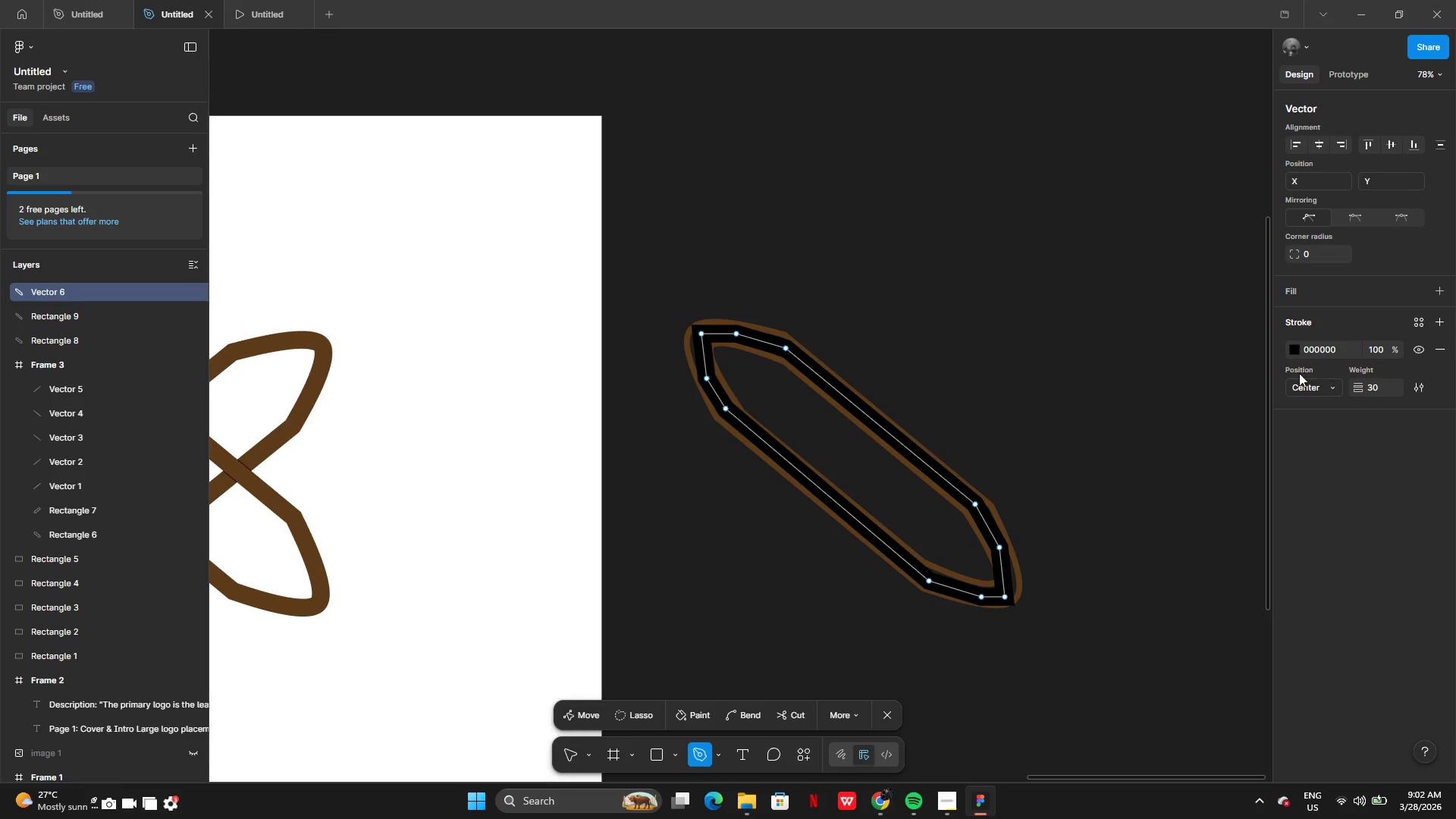 
left_click([1294, 351])
 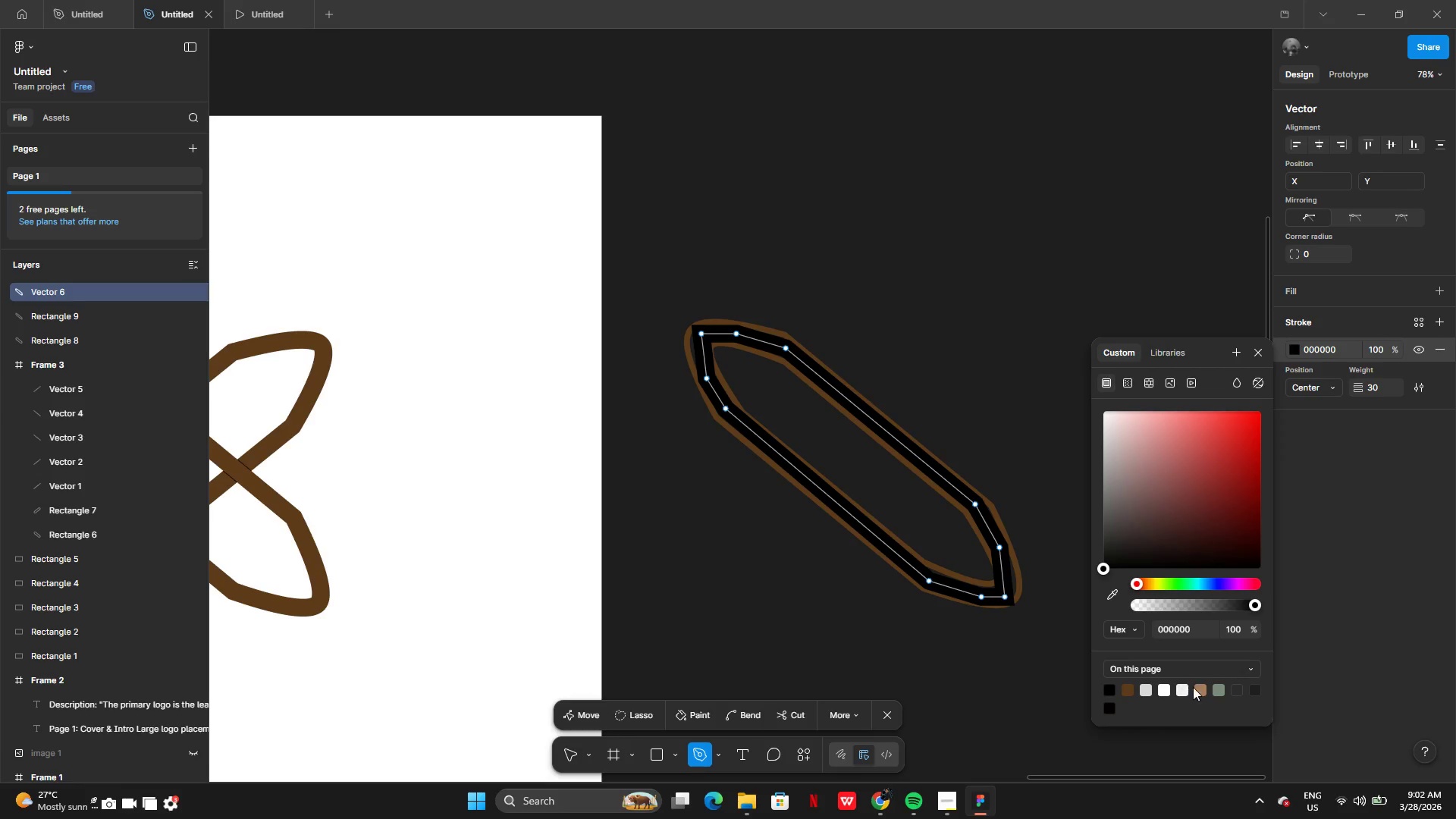 
left_click([1200, 689])
 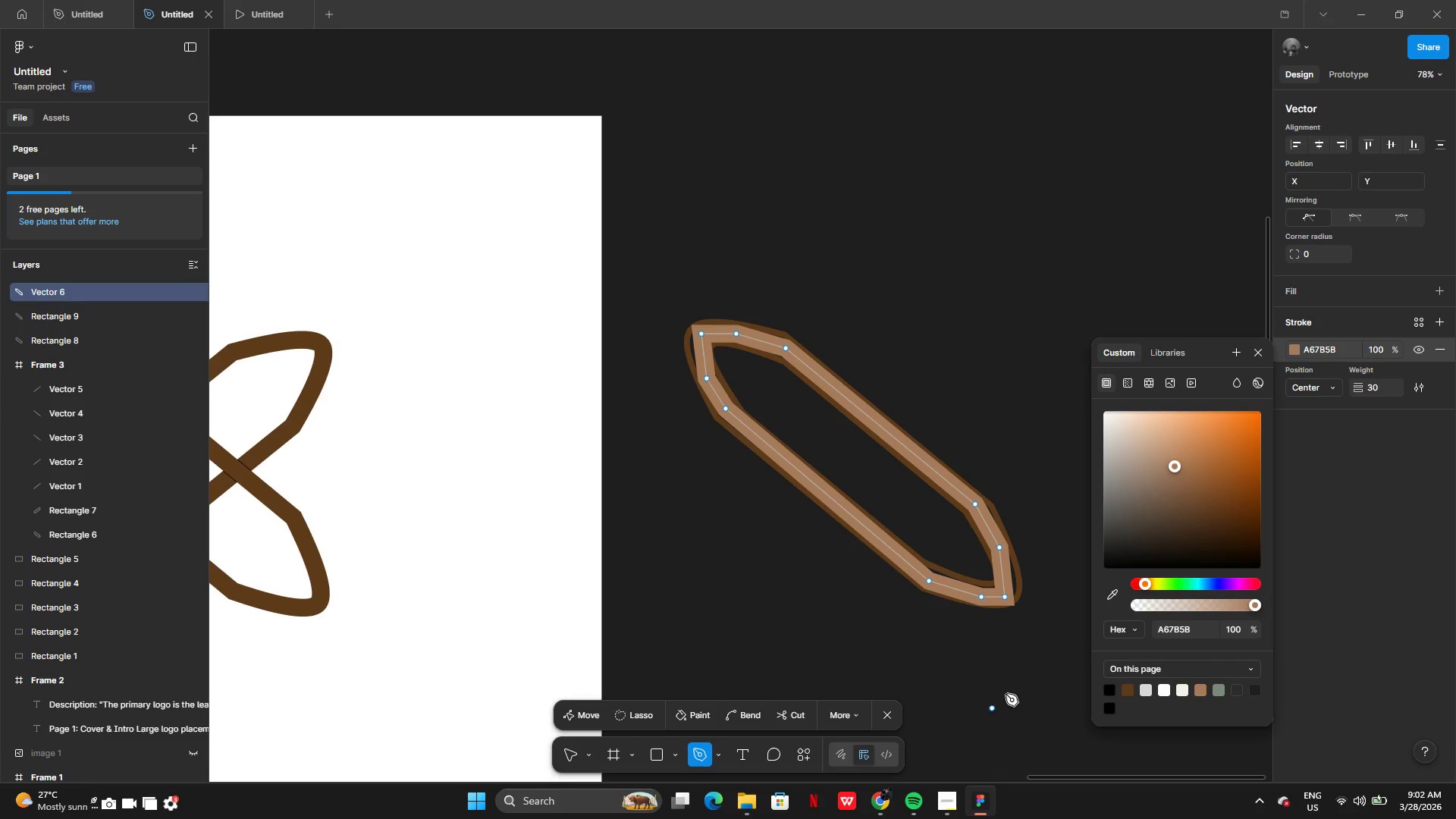 
key(Enter)
 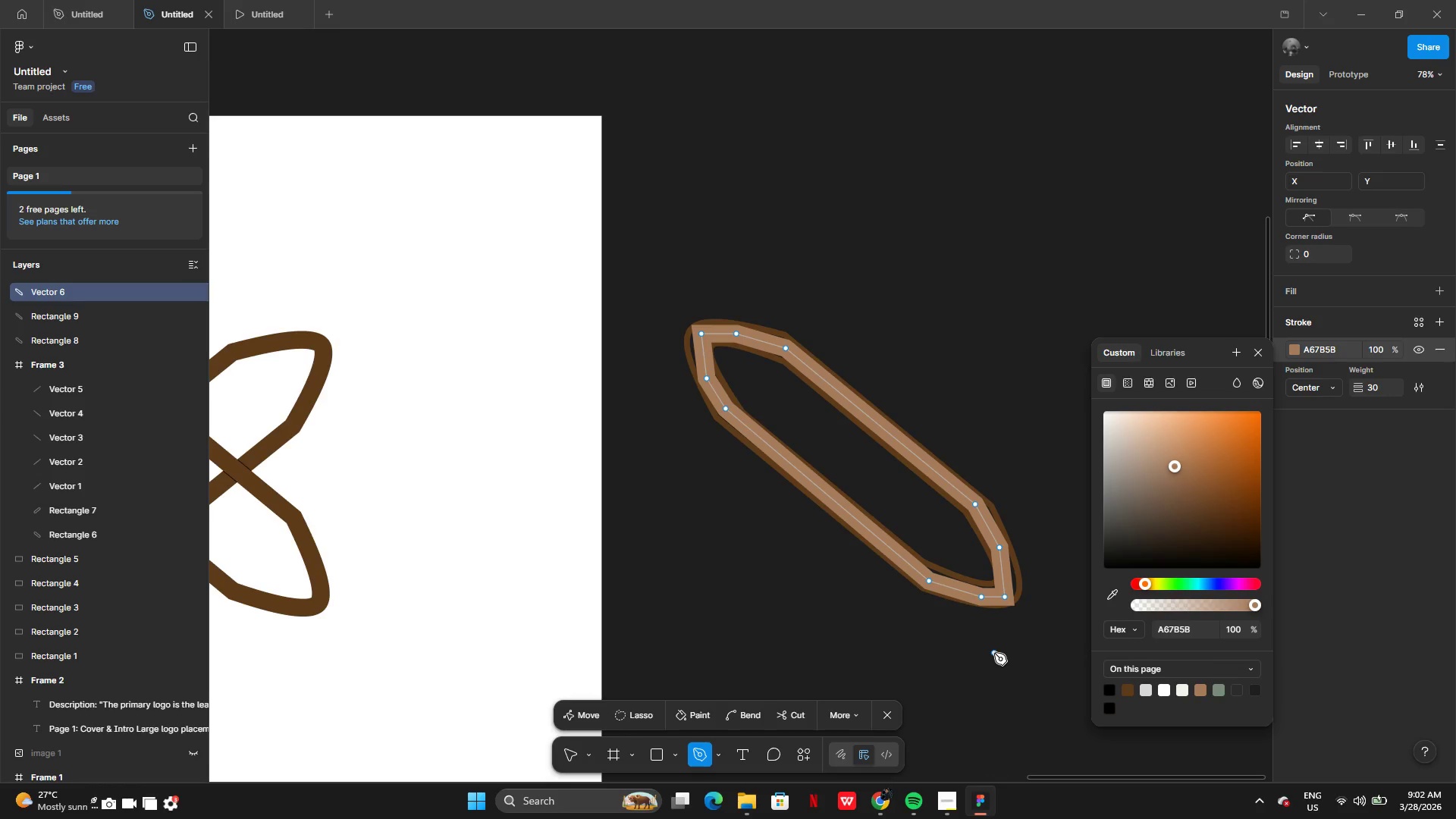 
left_click([994, 653])
 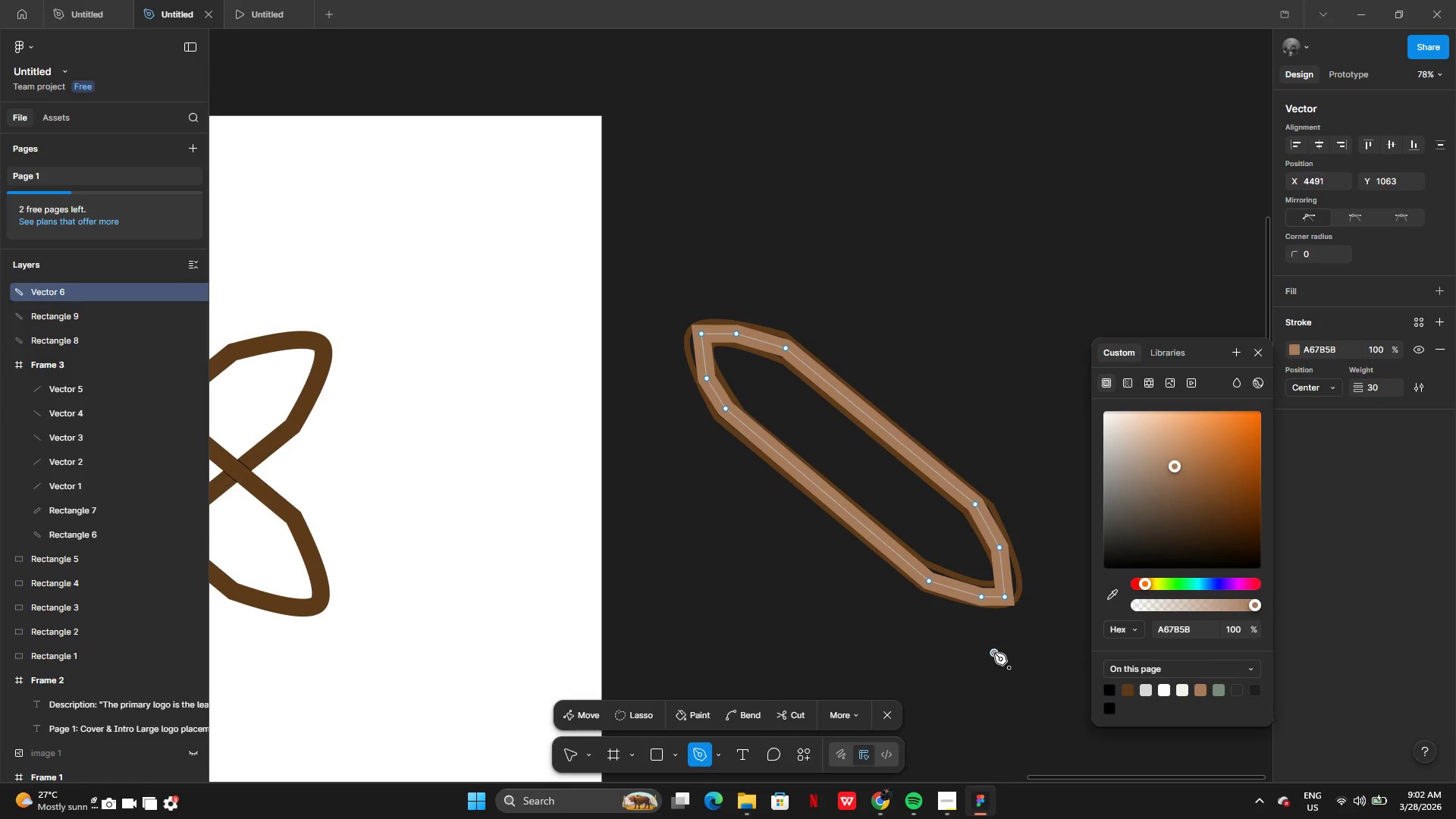 
key(Enter)
 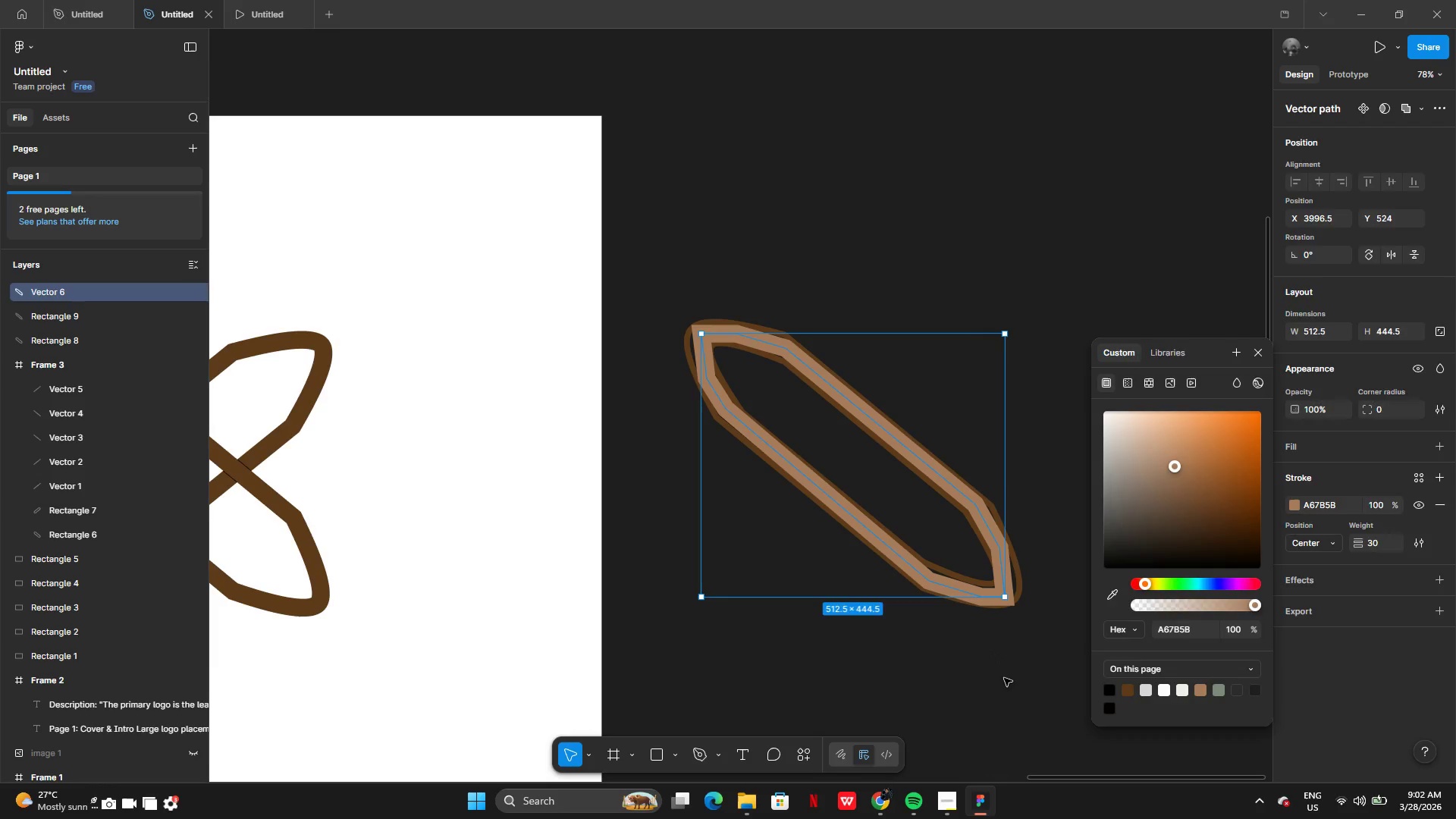 
left_click([1005, 681])
 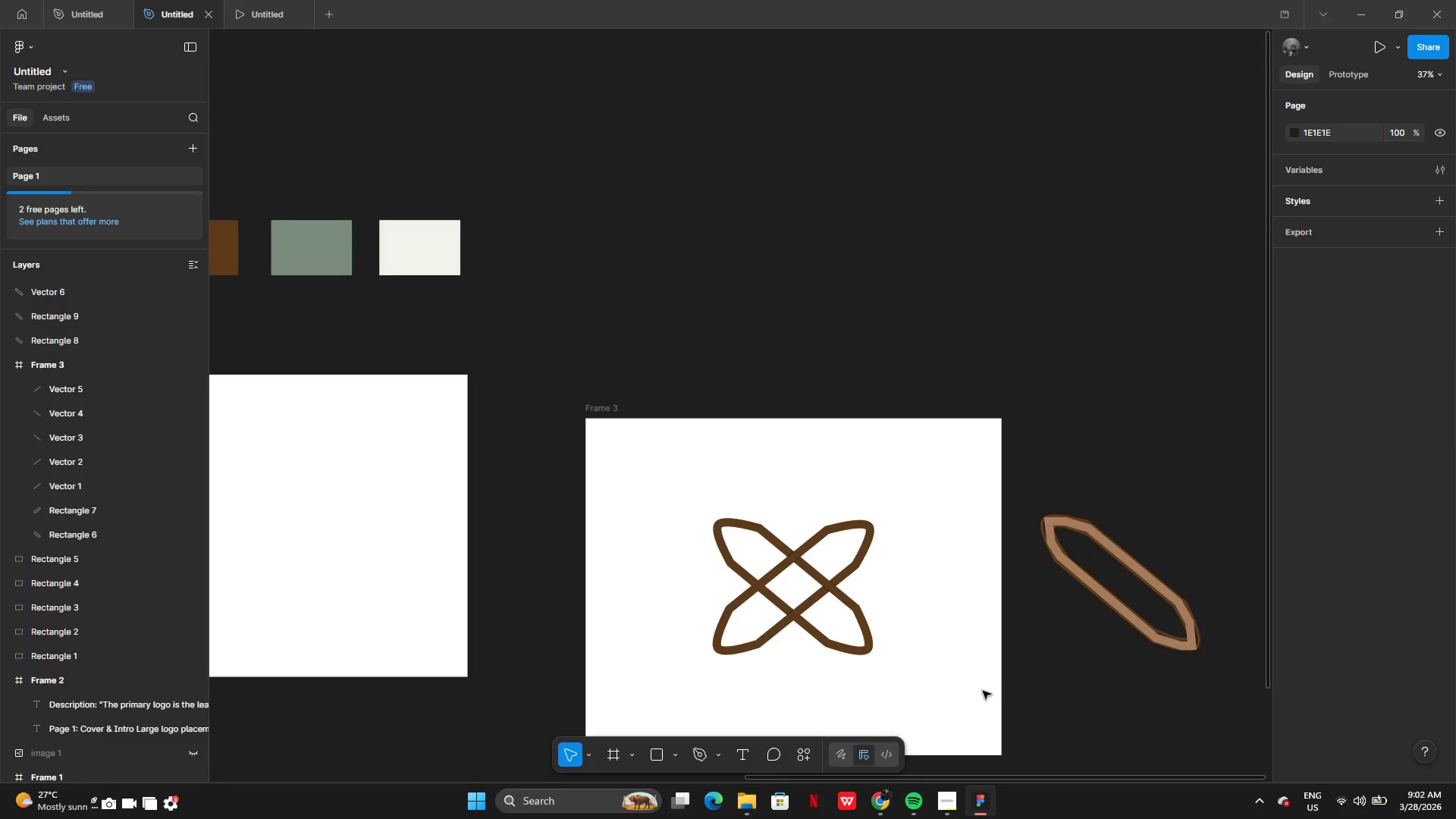 
left_click_drag(start_coordinate=[1116, 670], to_coordinate=[1173, 589])
 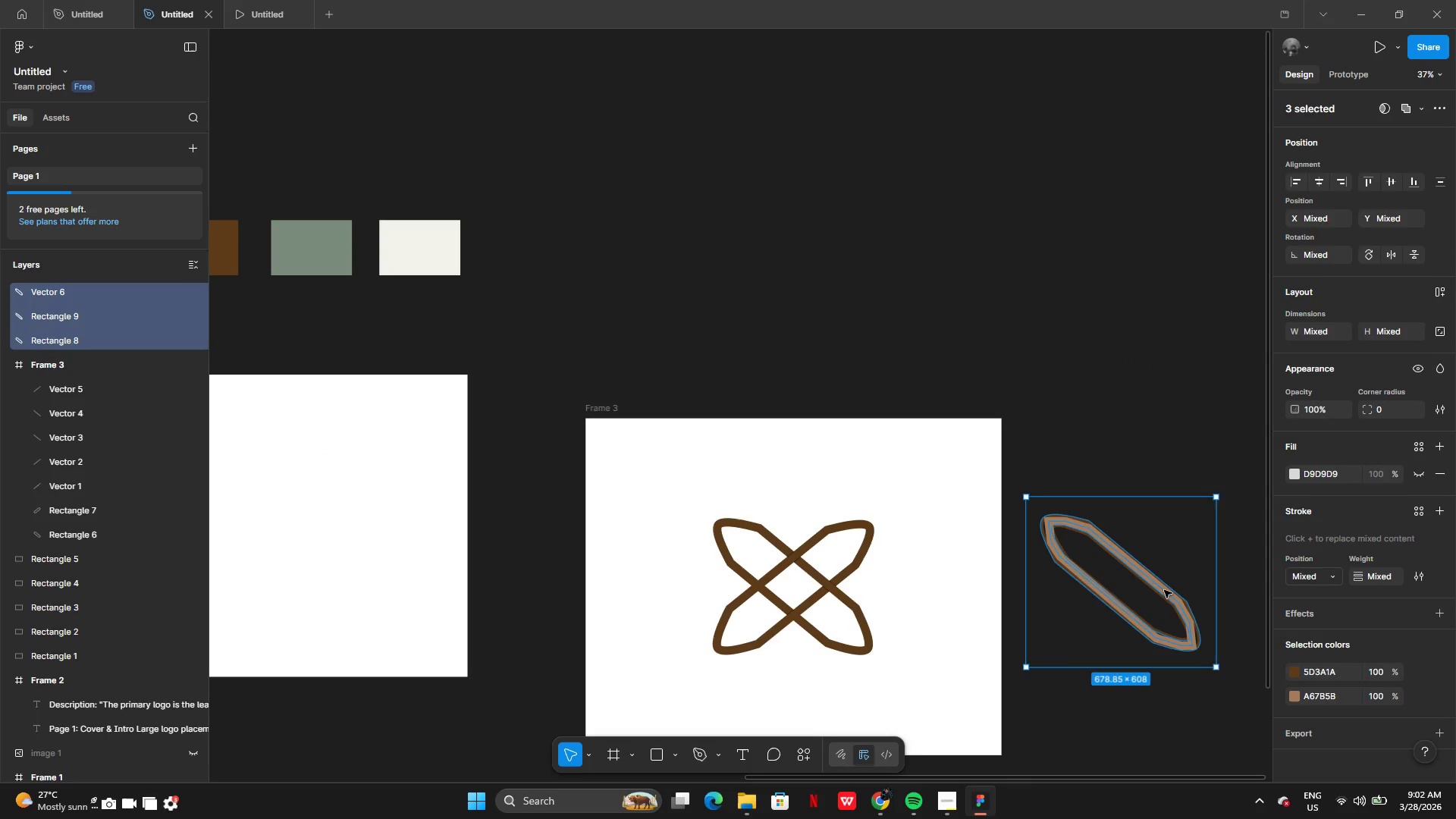 
key(Backspace)
 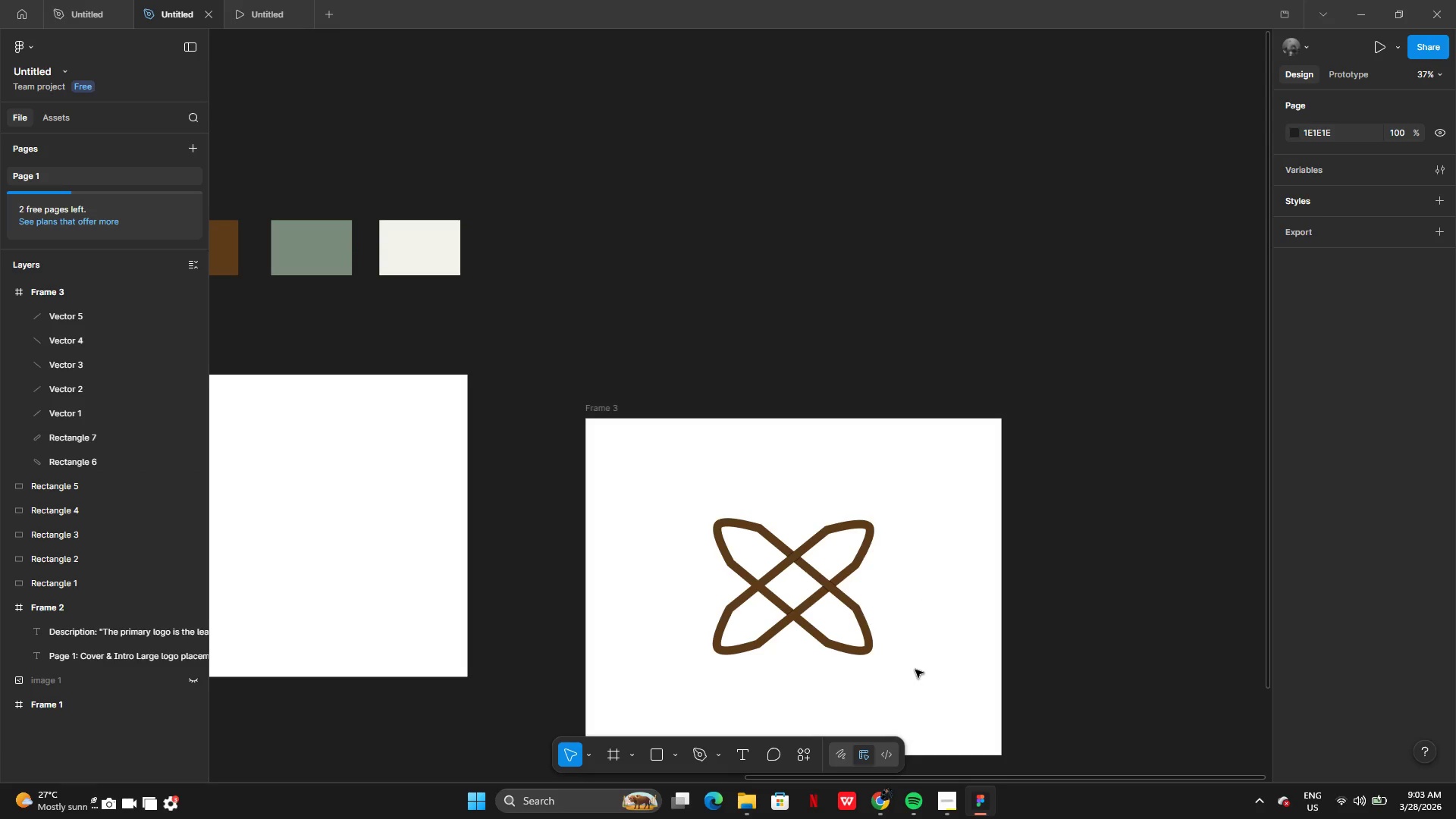 
wait(26.39)
 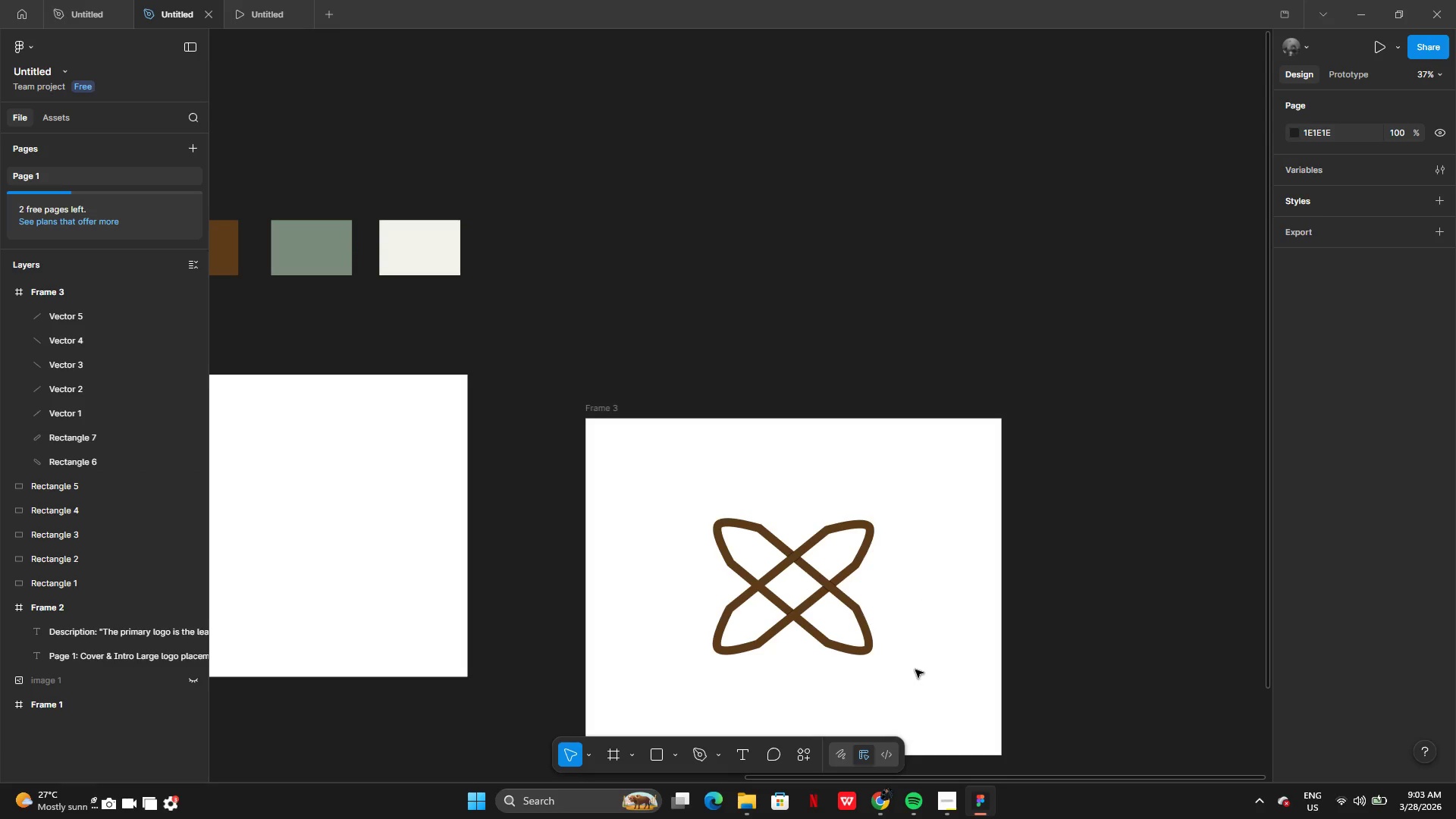 
left_click([828, 593])
 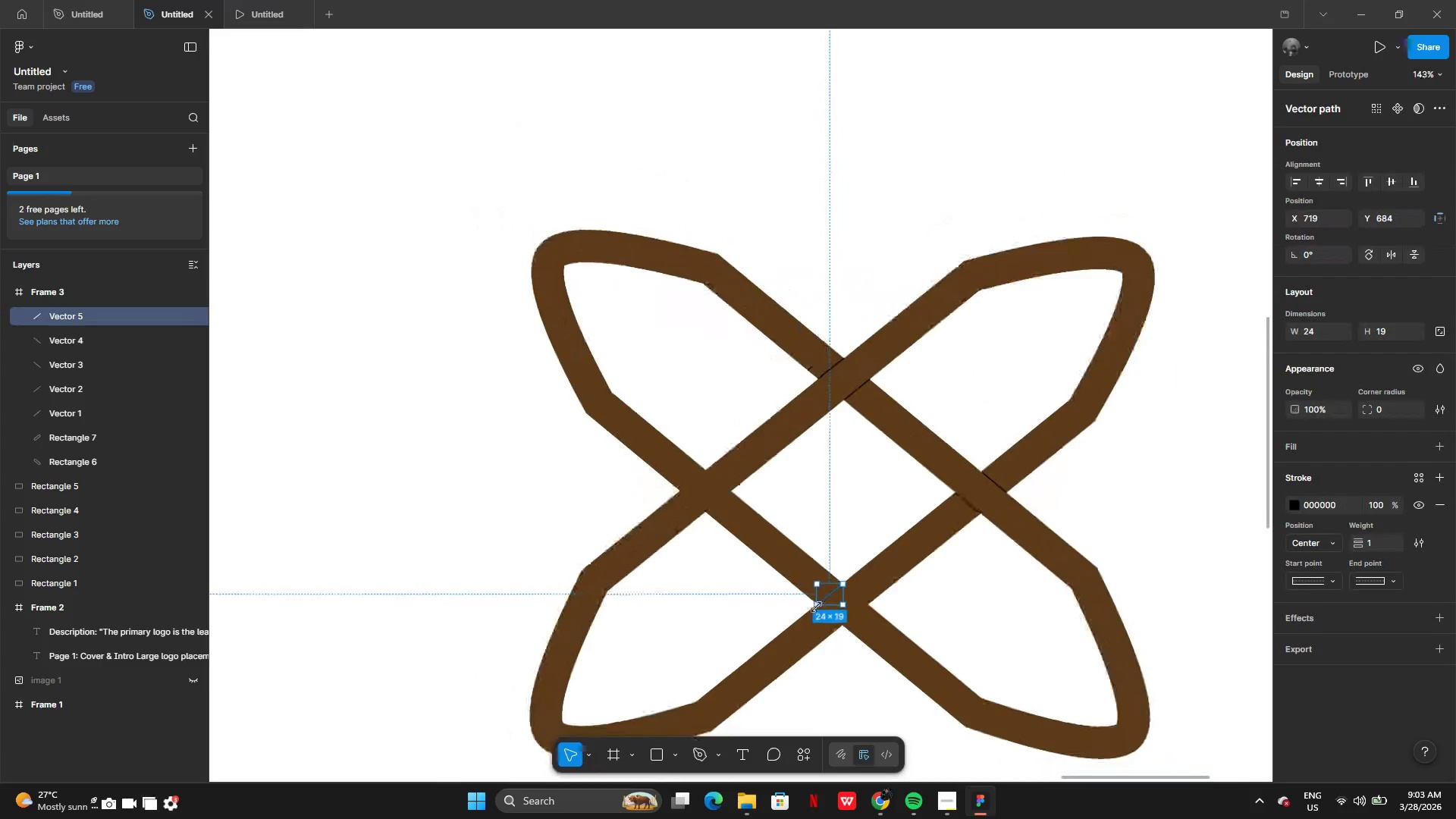 
left_click_drag(start_coordinate=[816, 607], to_coordinate=[702, 695])
 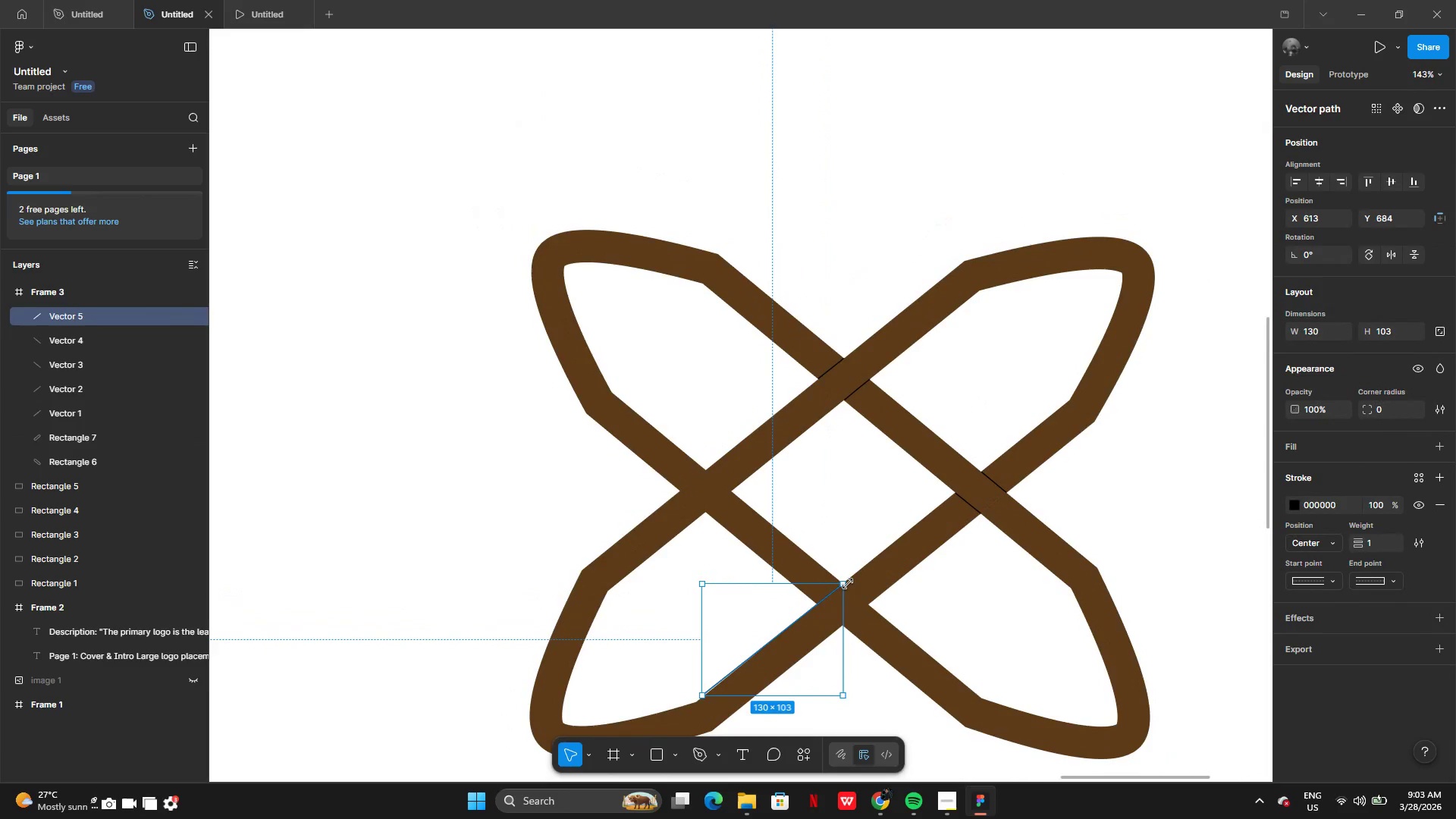 
left_click_drag(start_coordinate=[848, 584], to_coordinate=[956, 489])
 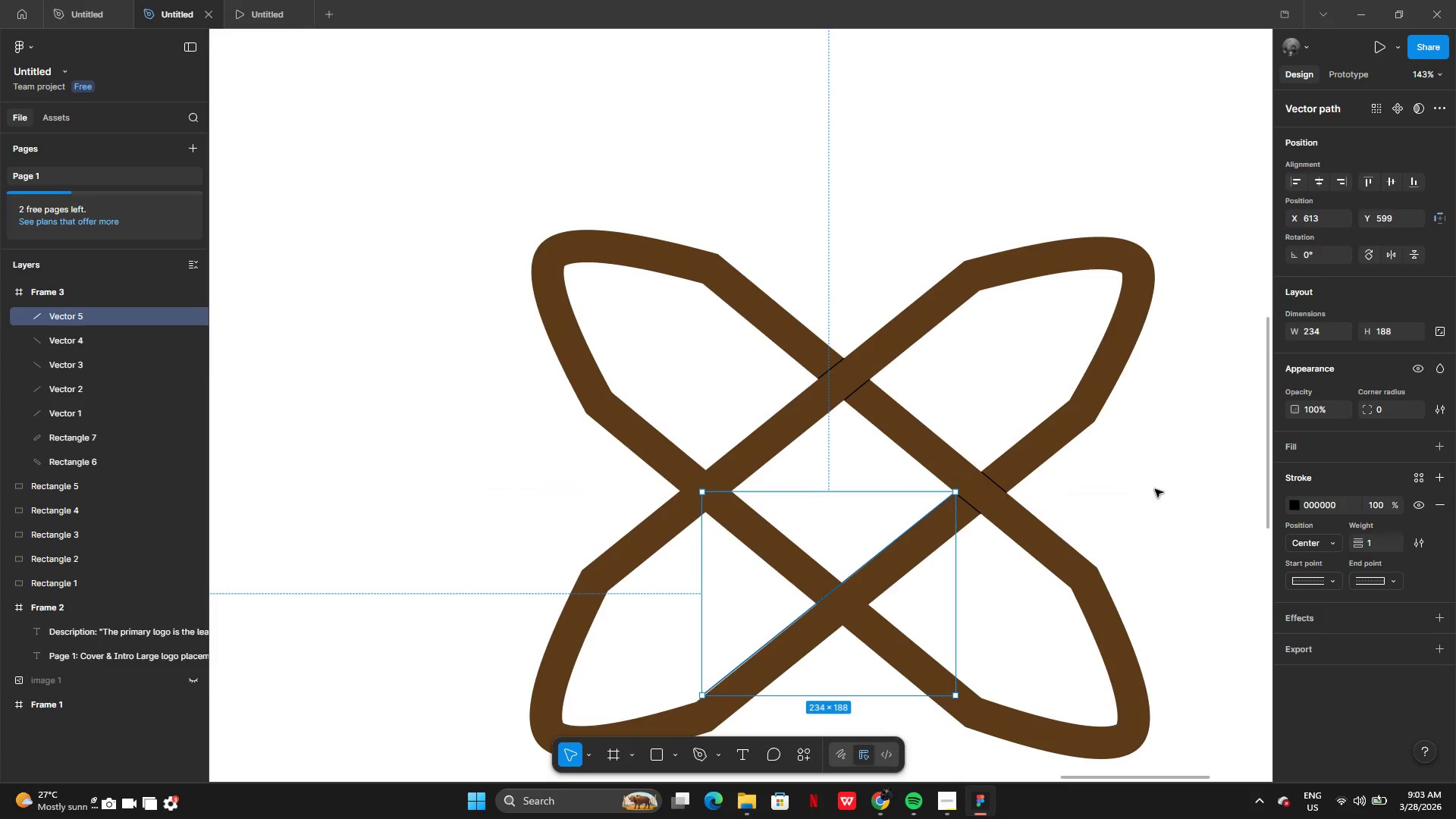 
left_click([1155, 489])
 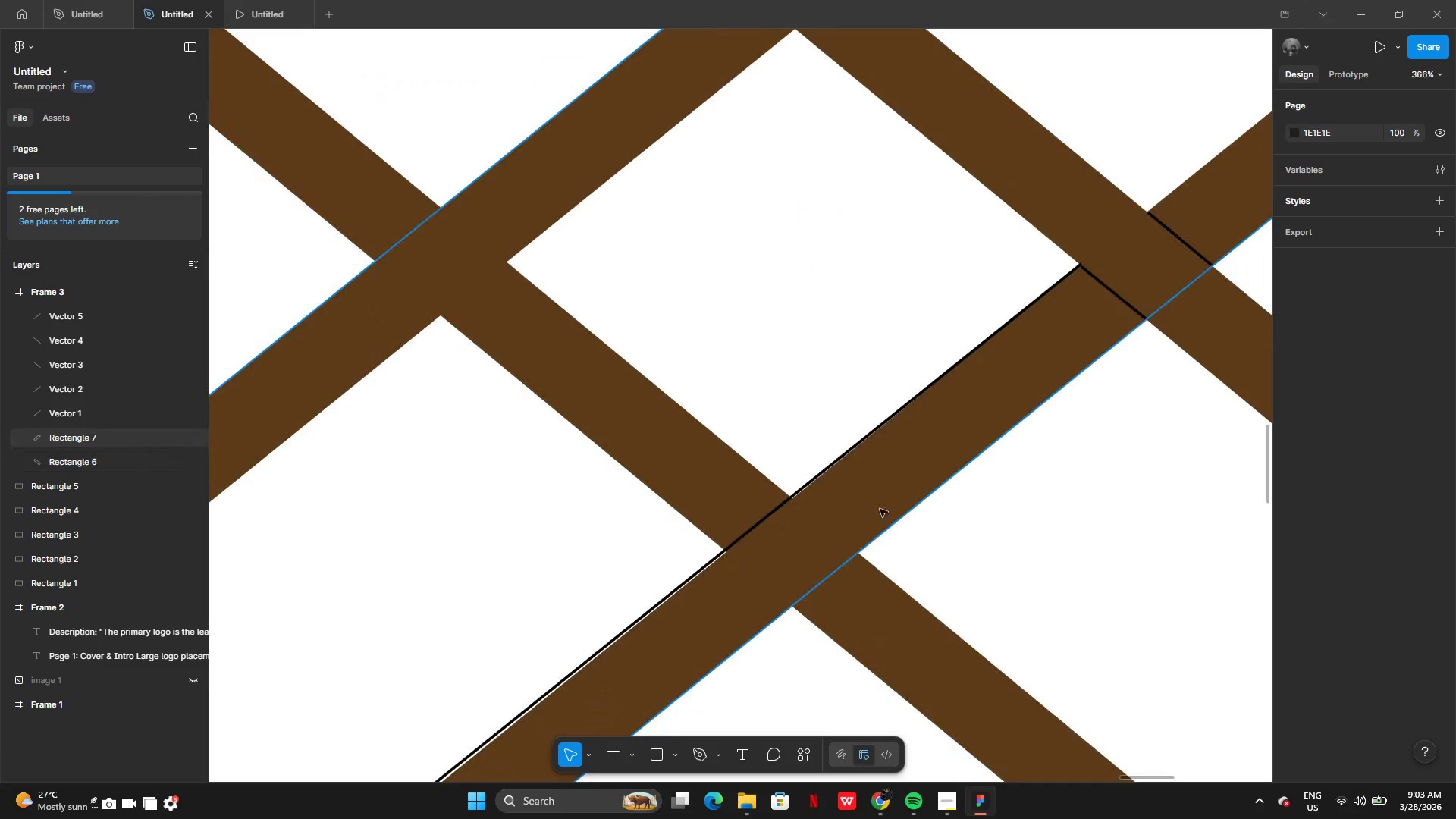 
key(Control+Z)
 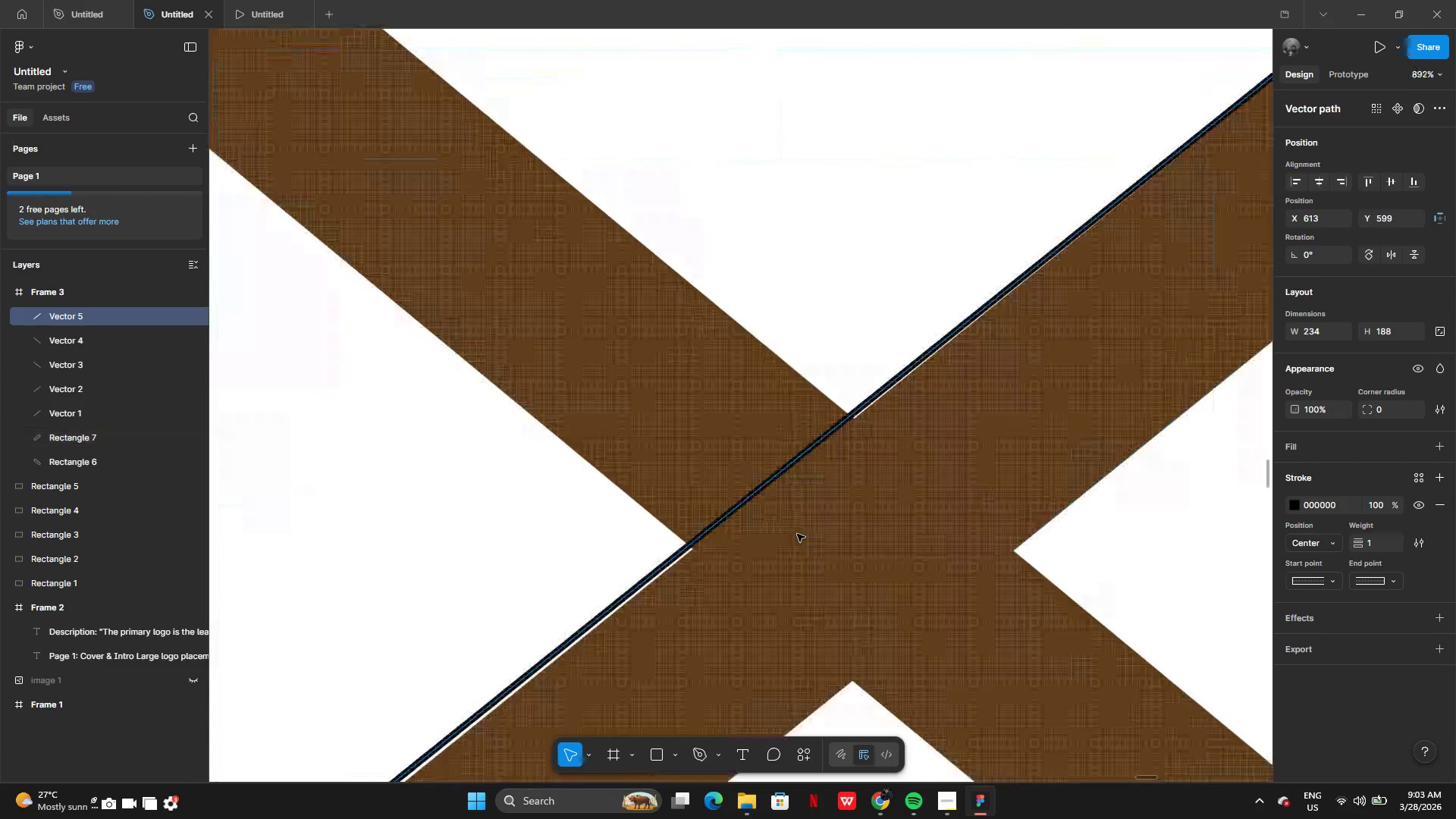 
key(Control+Z)
 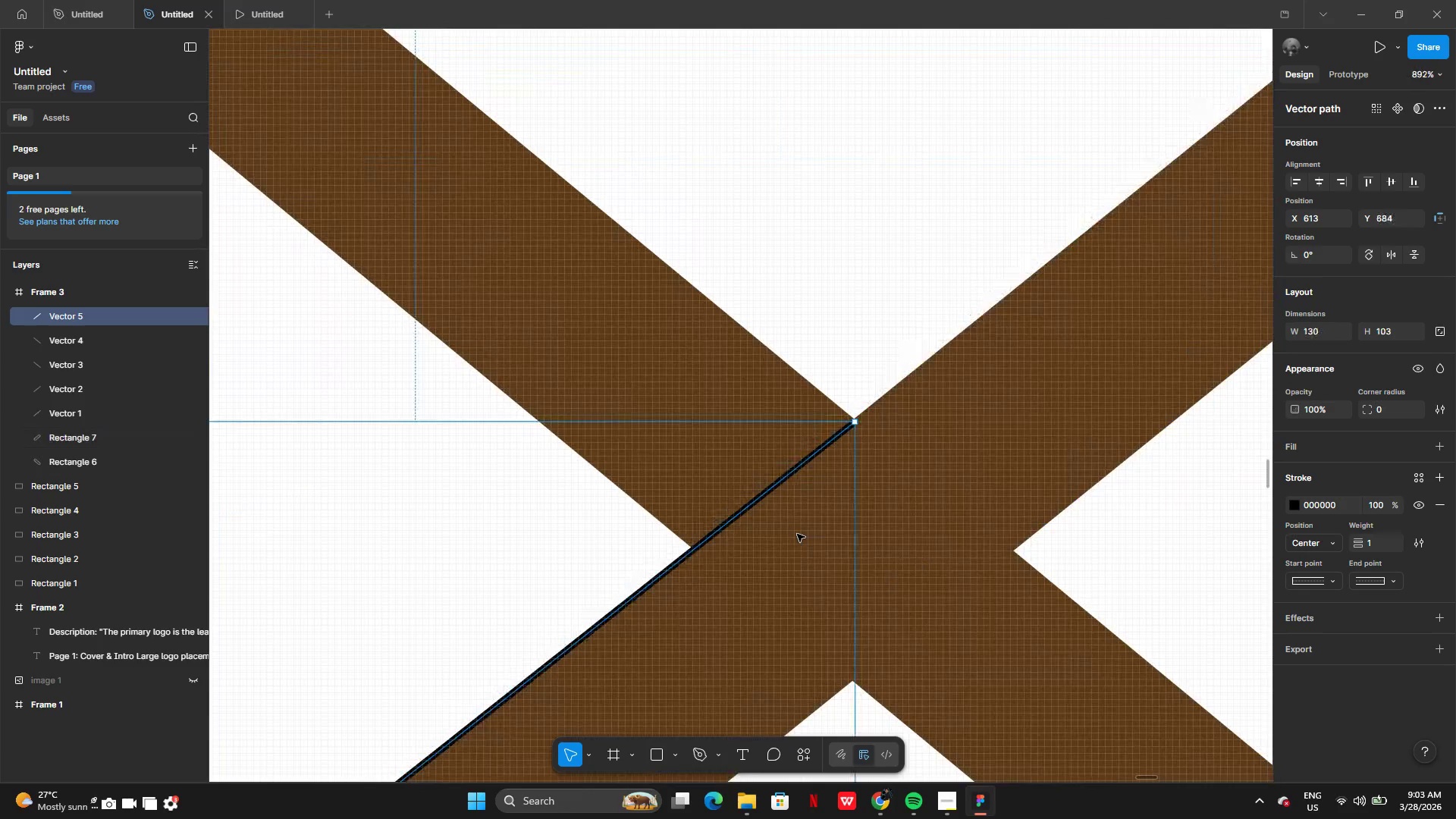 
key(Control+Z)
 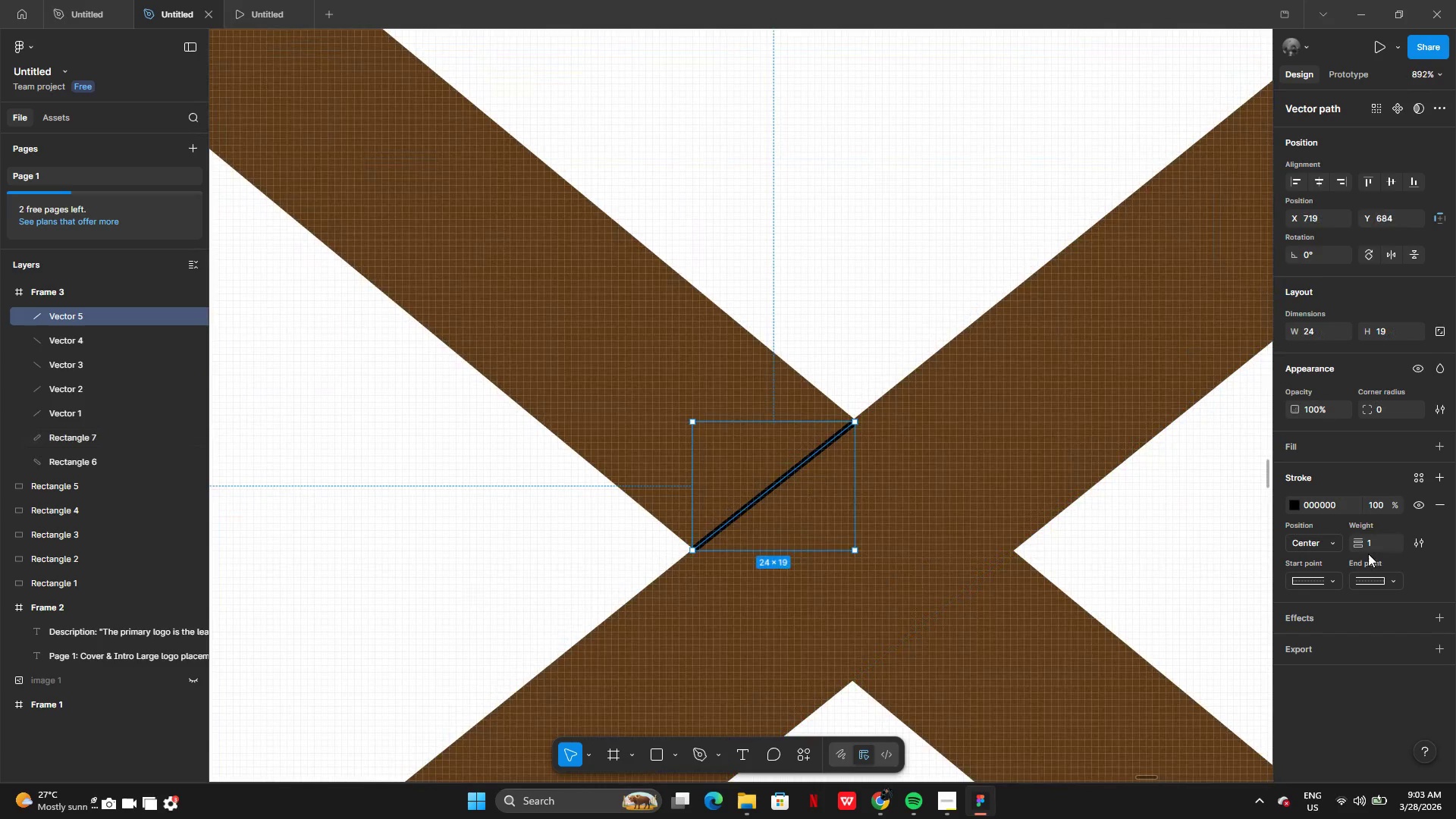 
left_click([1374, 548])
 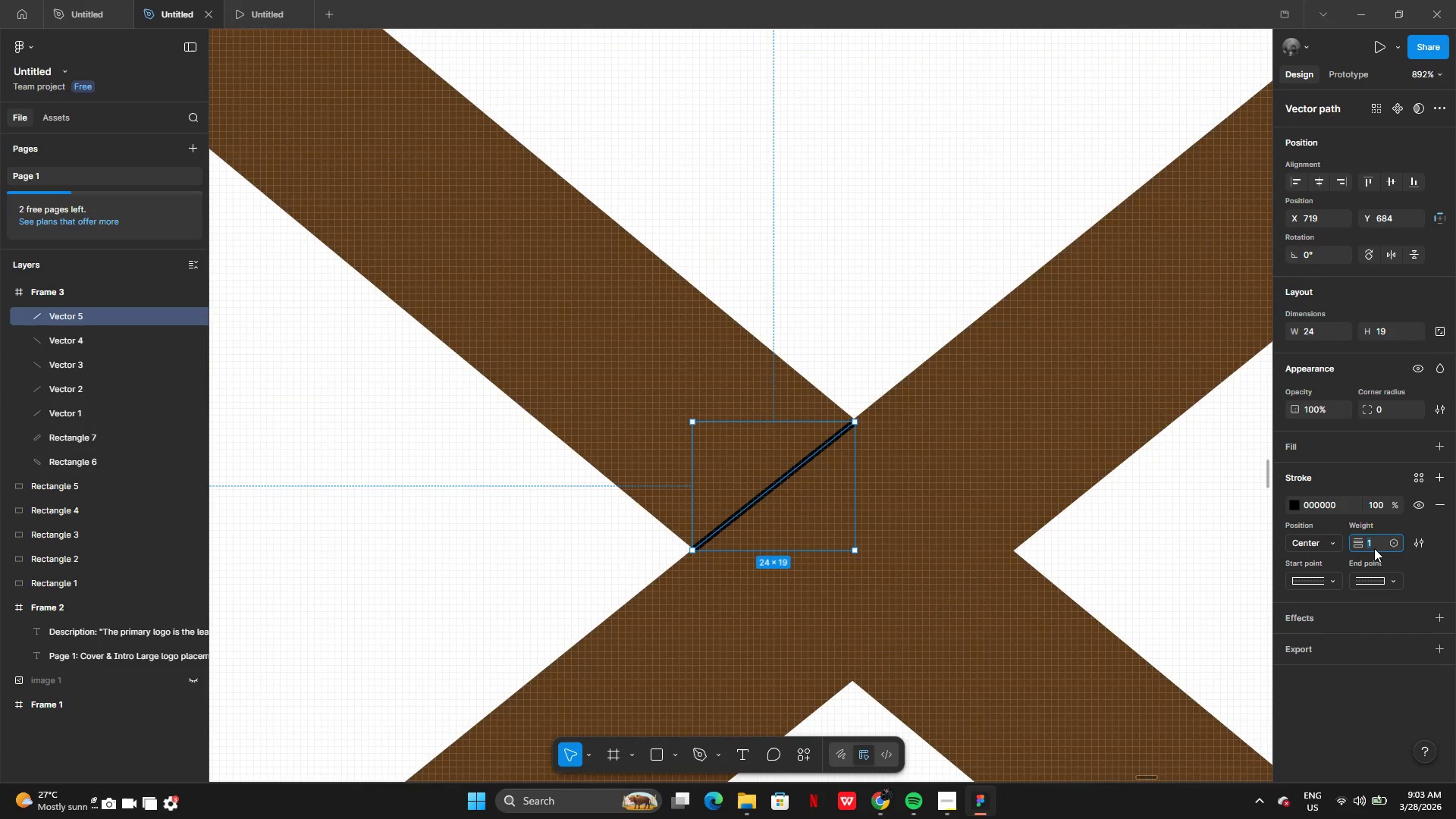 
type(20)
 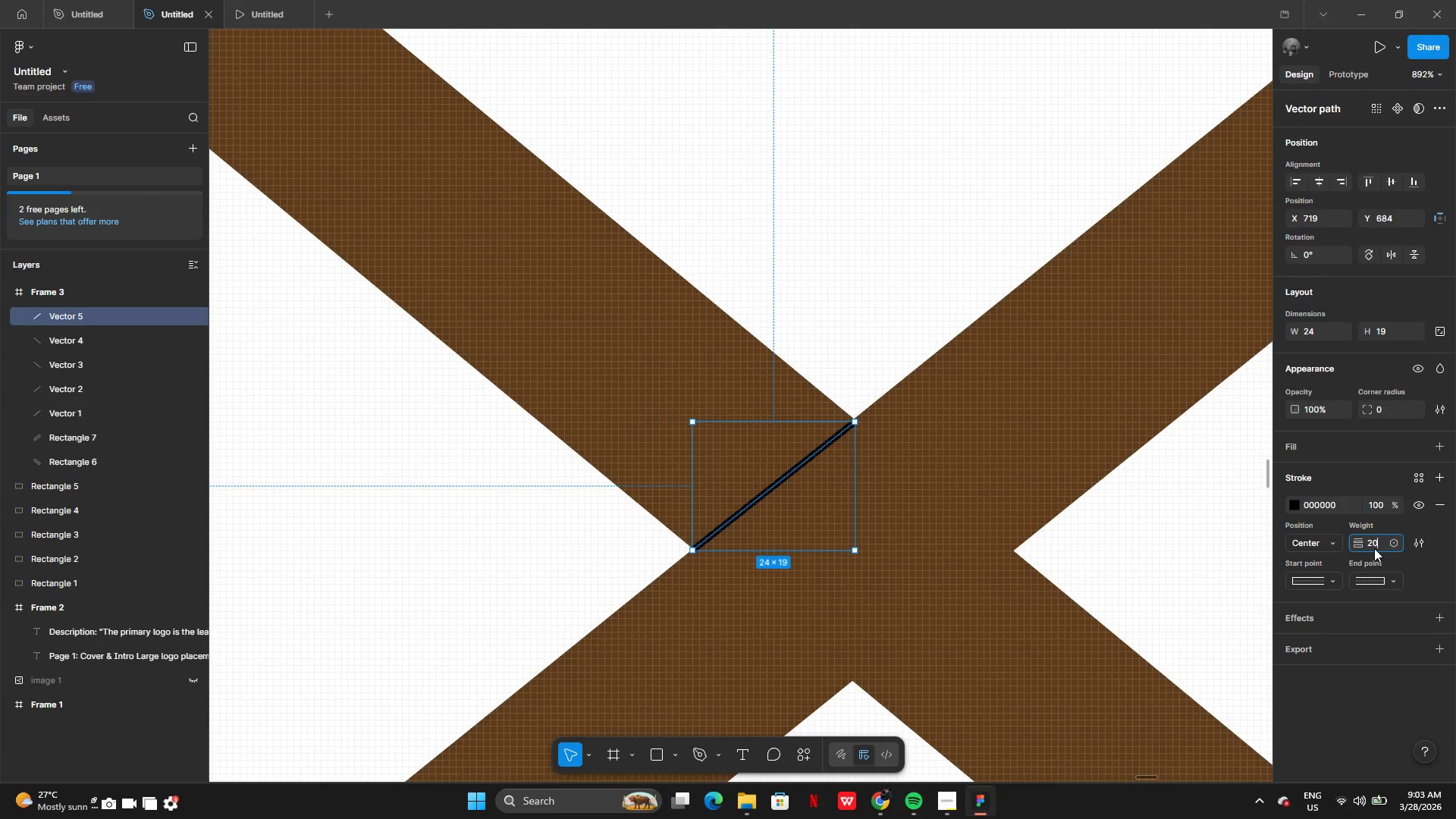 
key(Enter)
 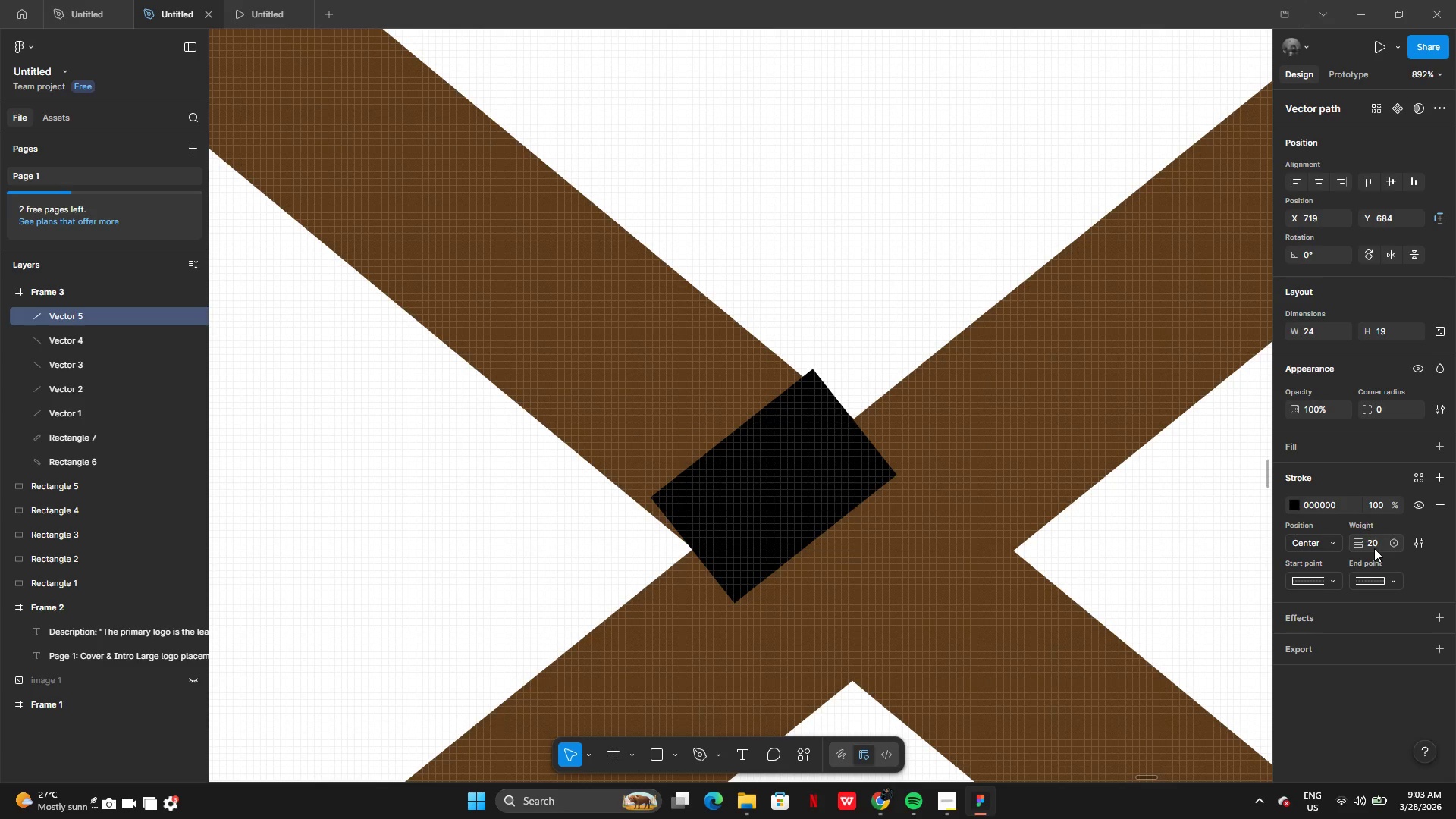 
left_click([1374, 548])
 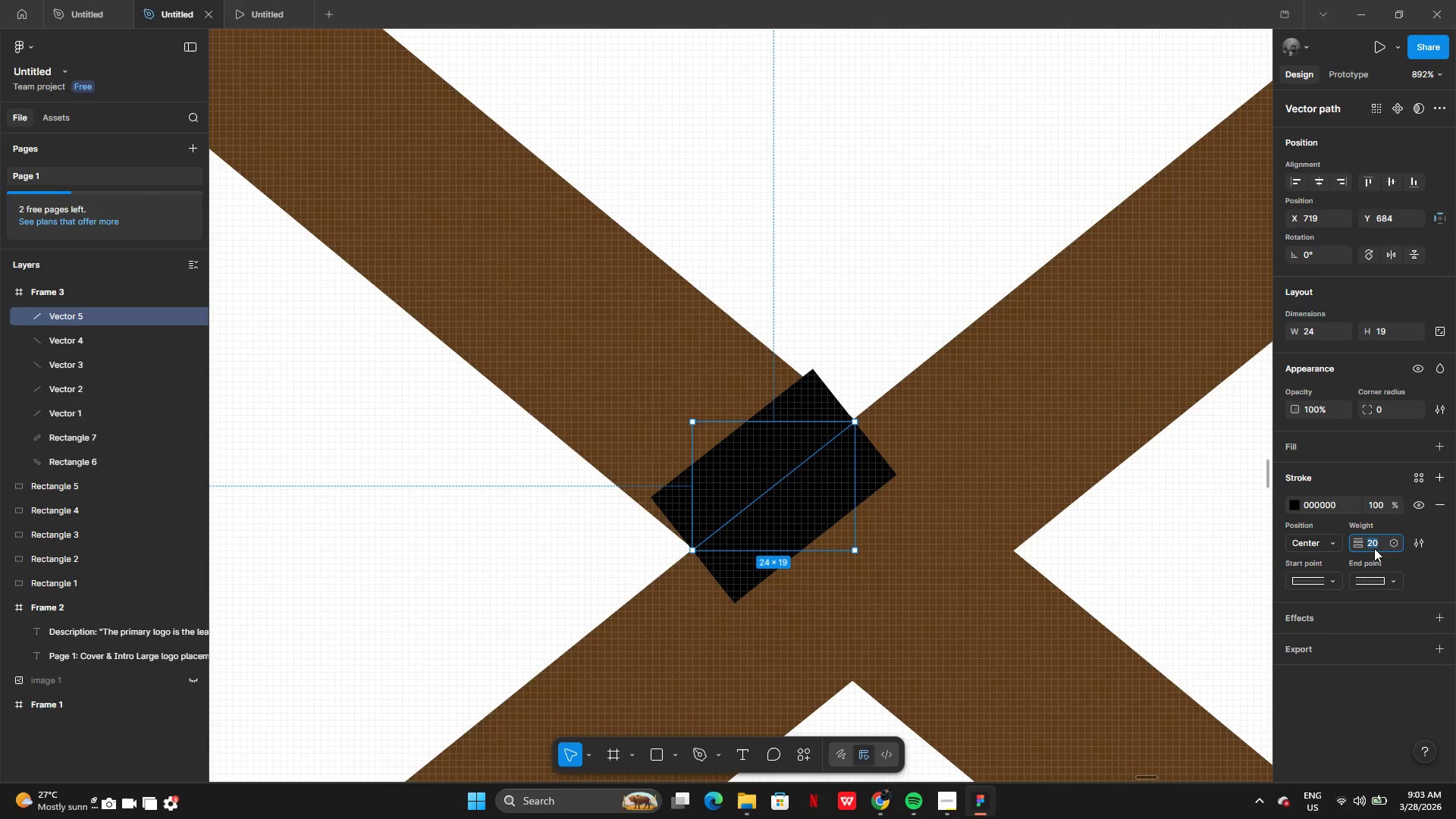 
type(10)
 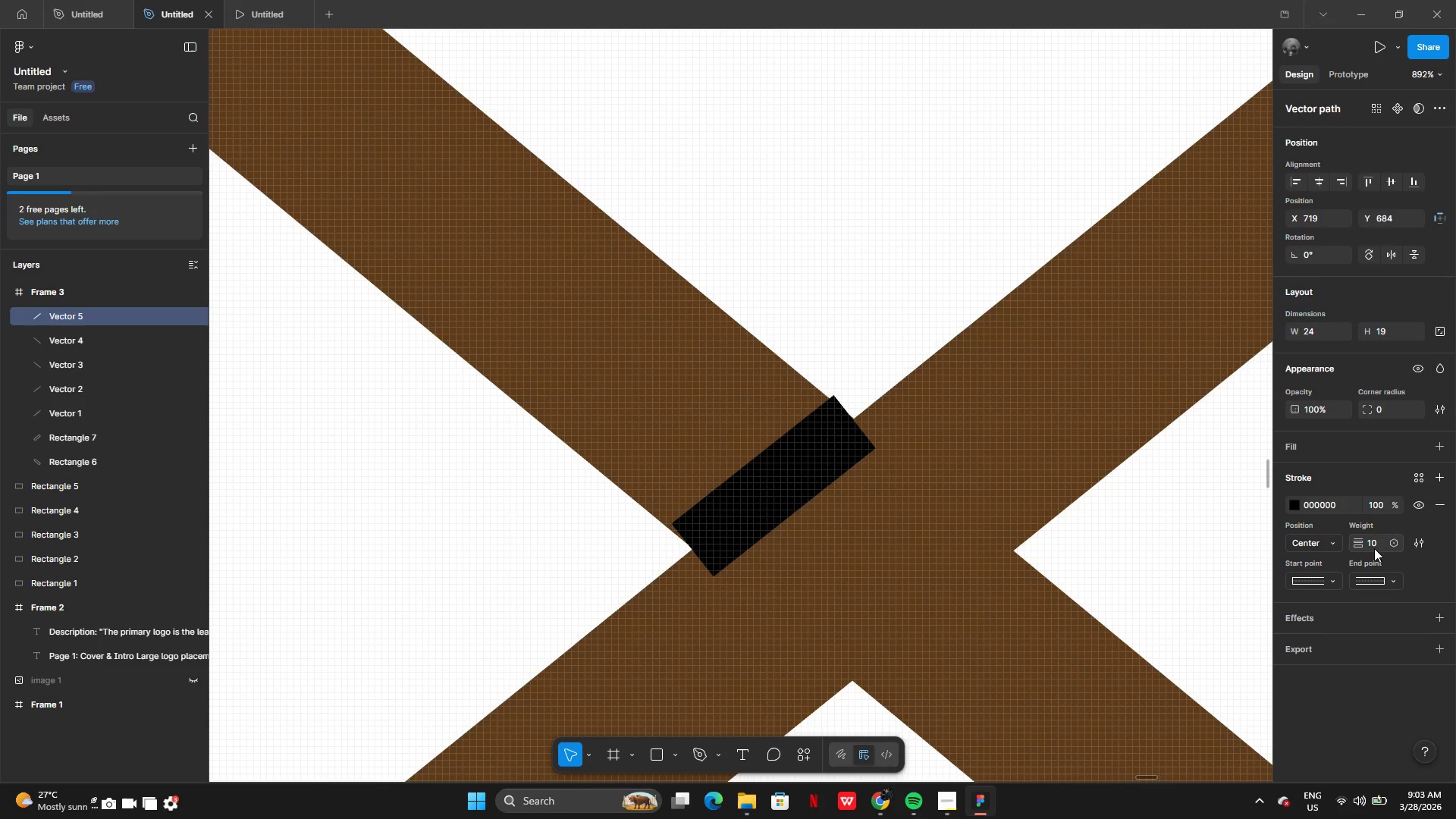 
key(Enter)
 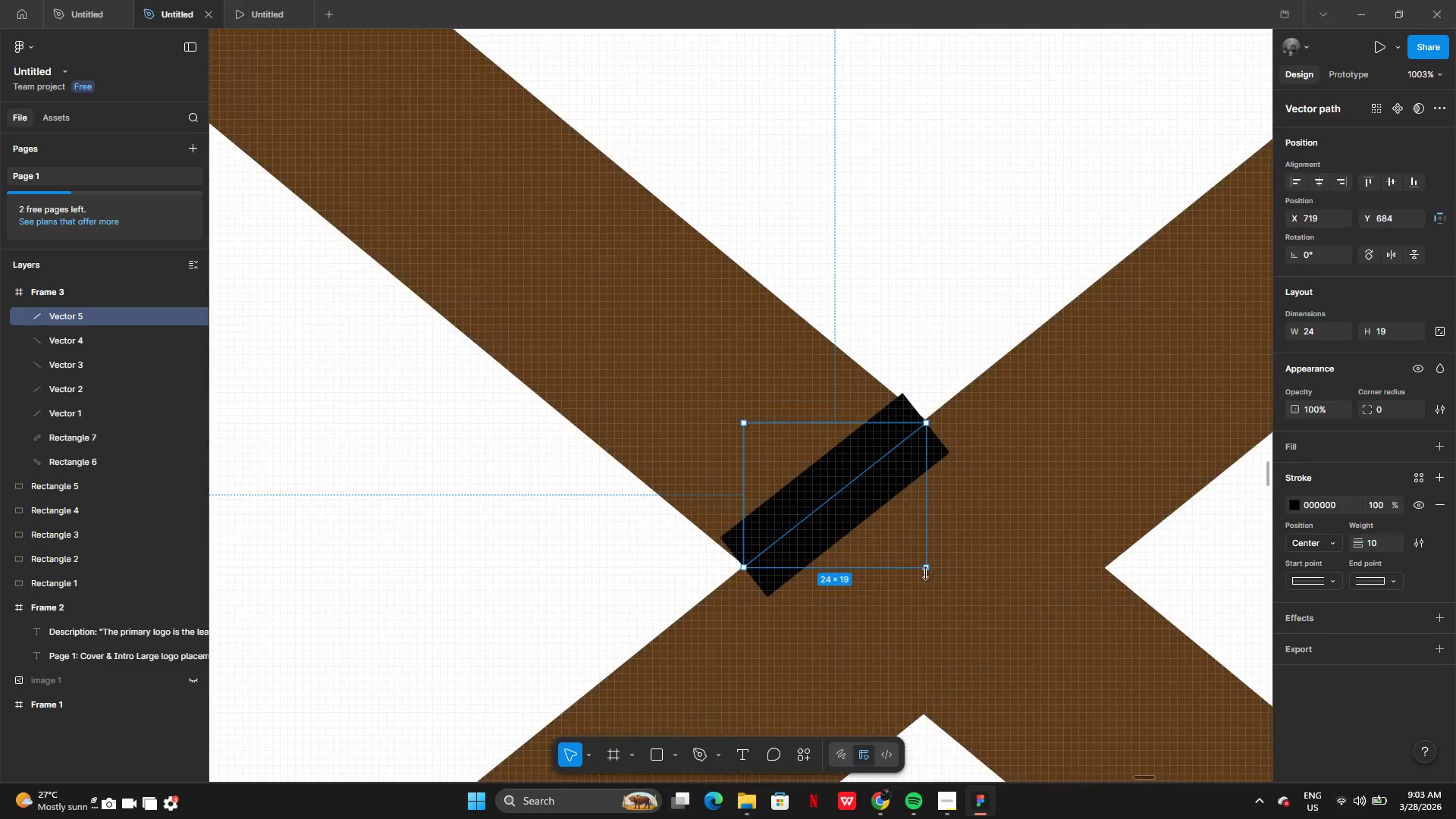 
wait(5.22)
 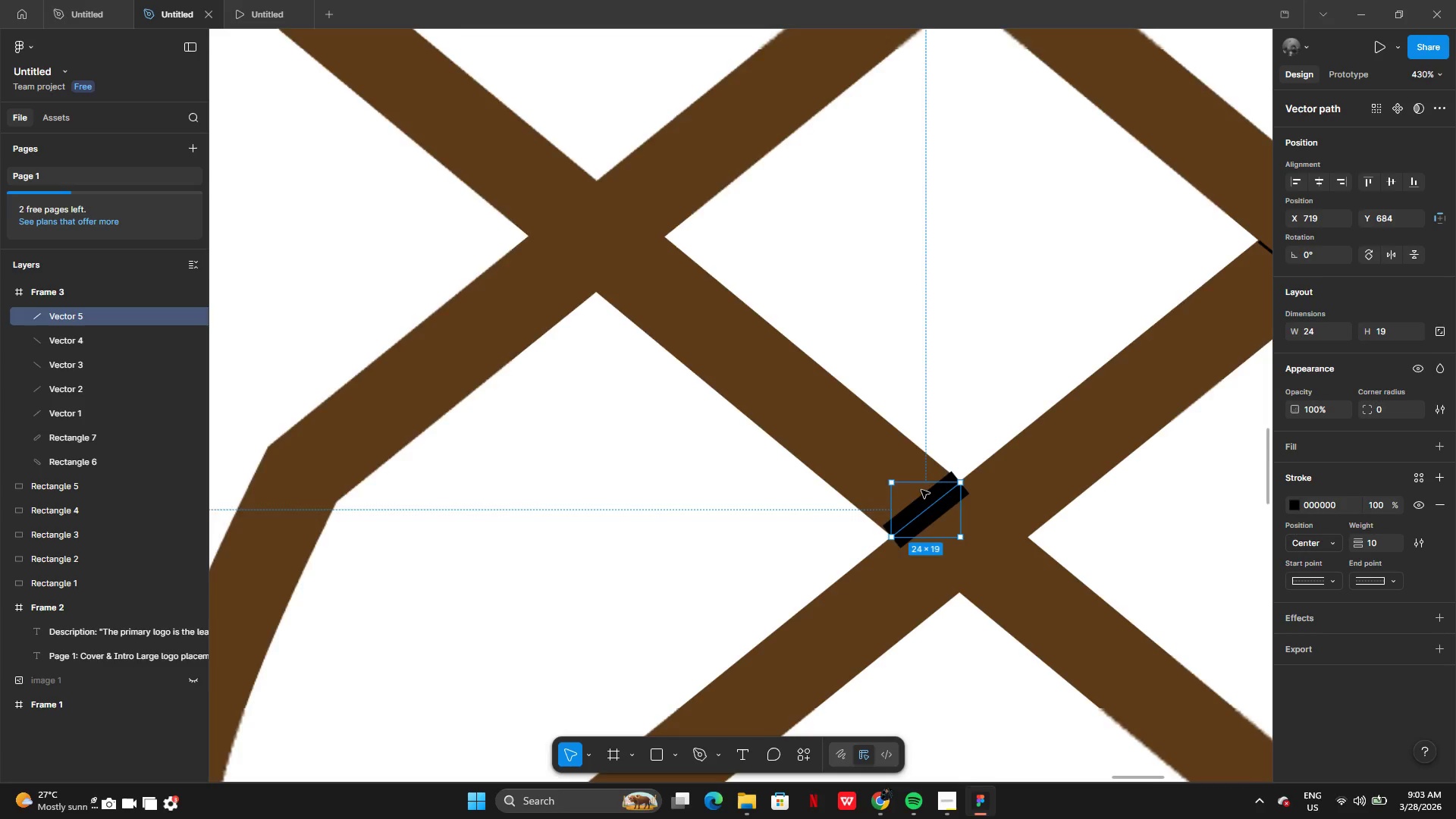 
left_click_drag(start_coordinate=[925, 570], to_coordinate=[991, 554])
 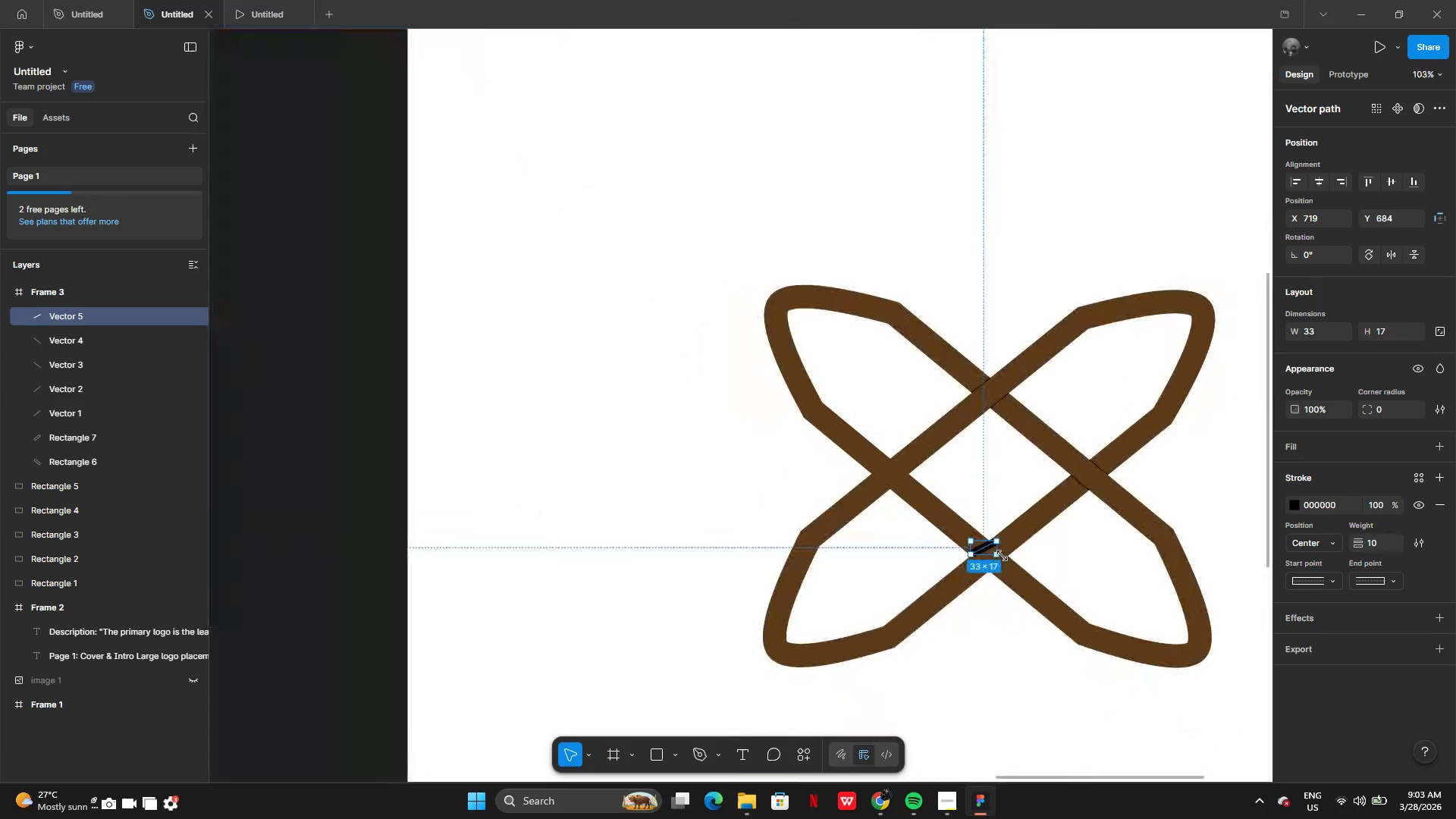 
key(Control+Z)
 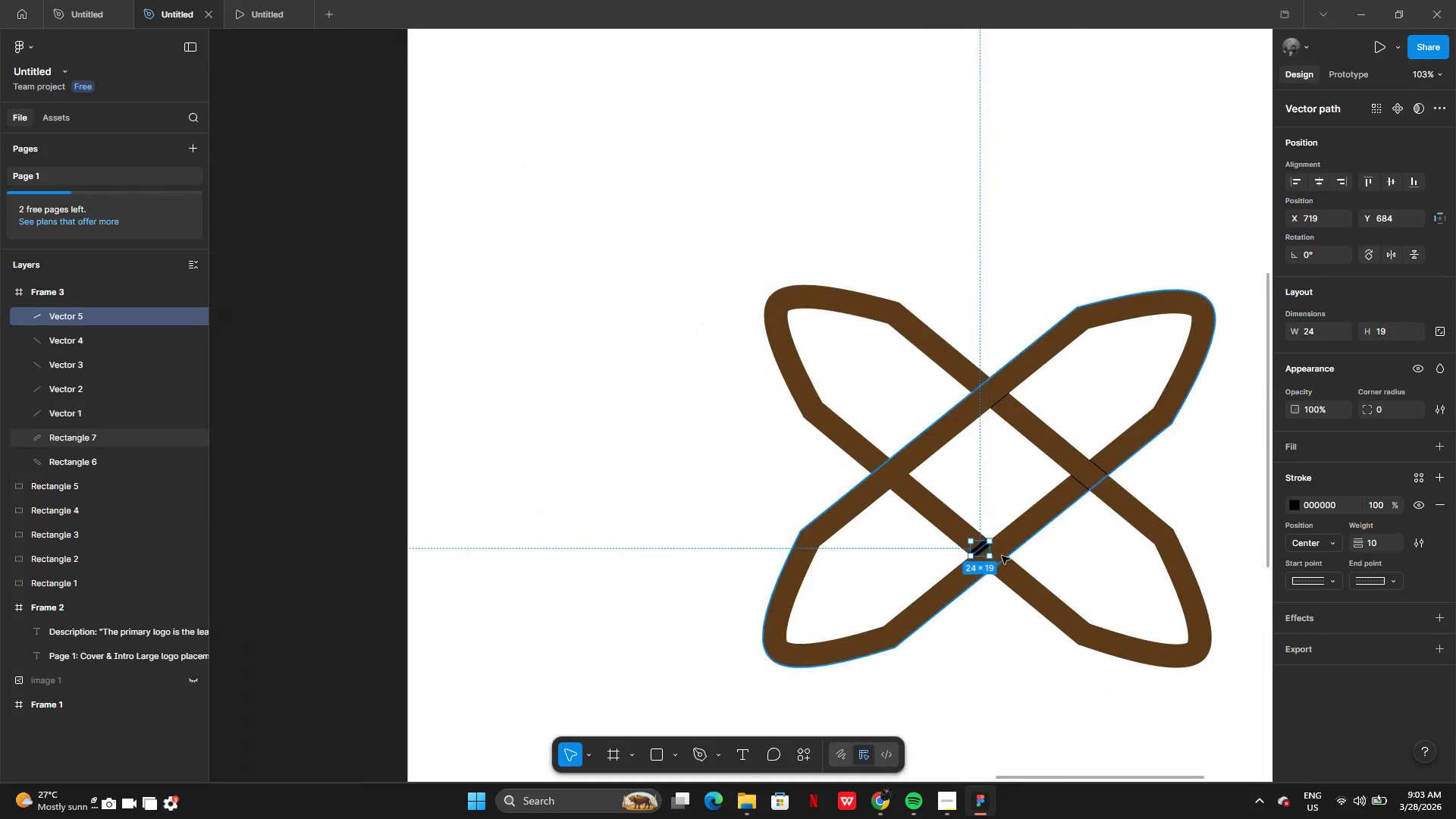 
key(Control+Z)
 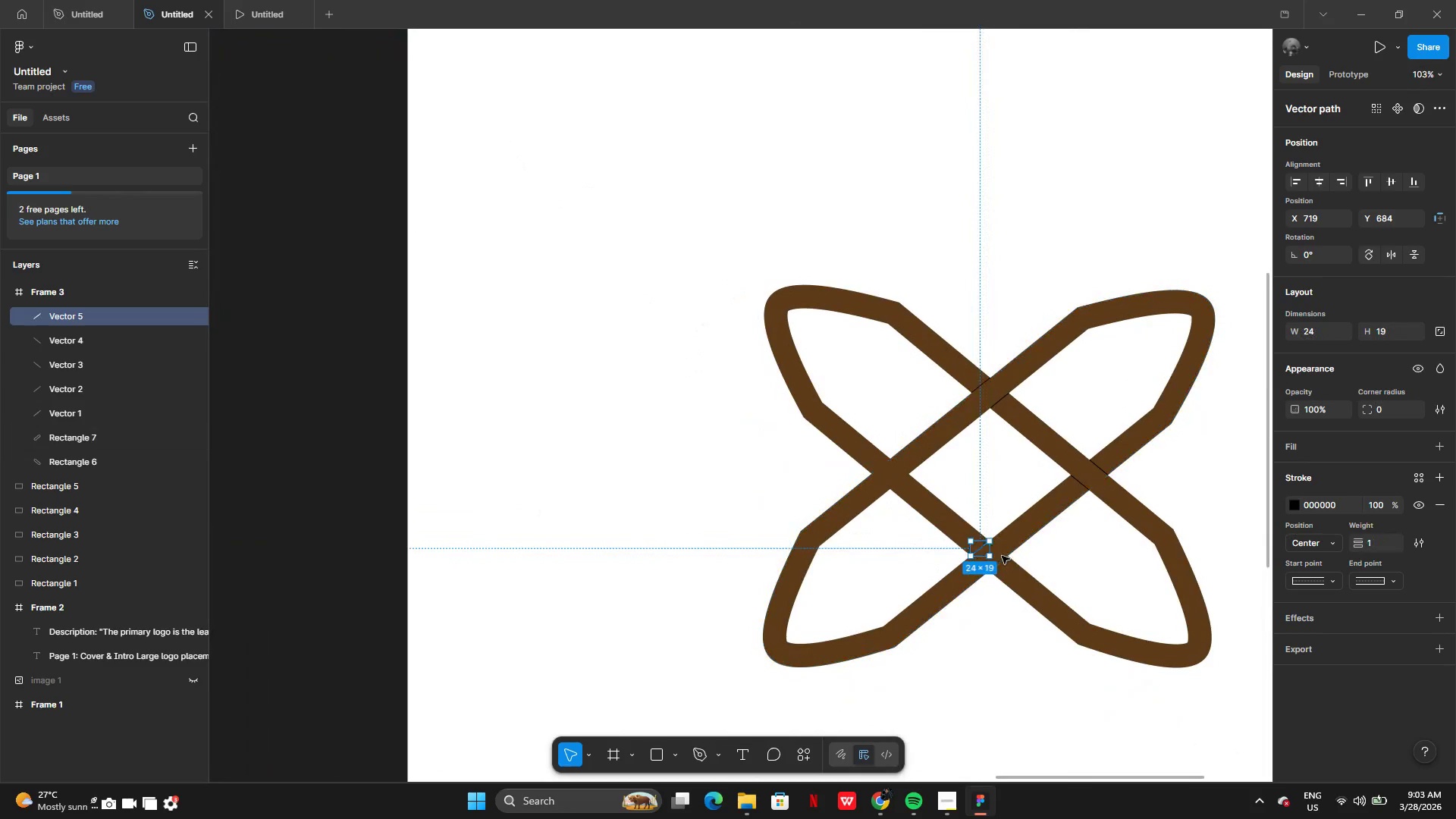 
key(Control+Z)
 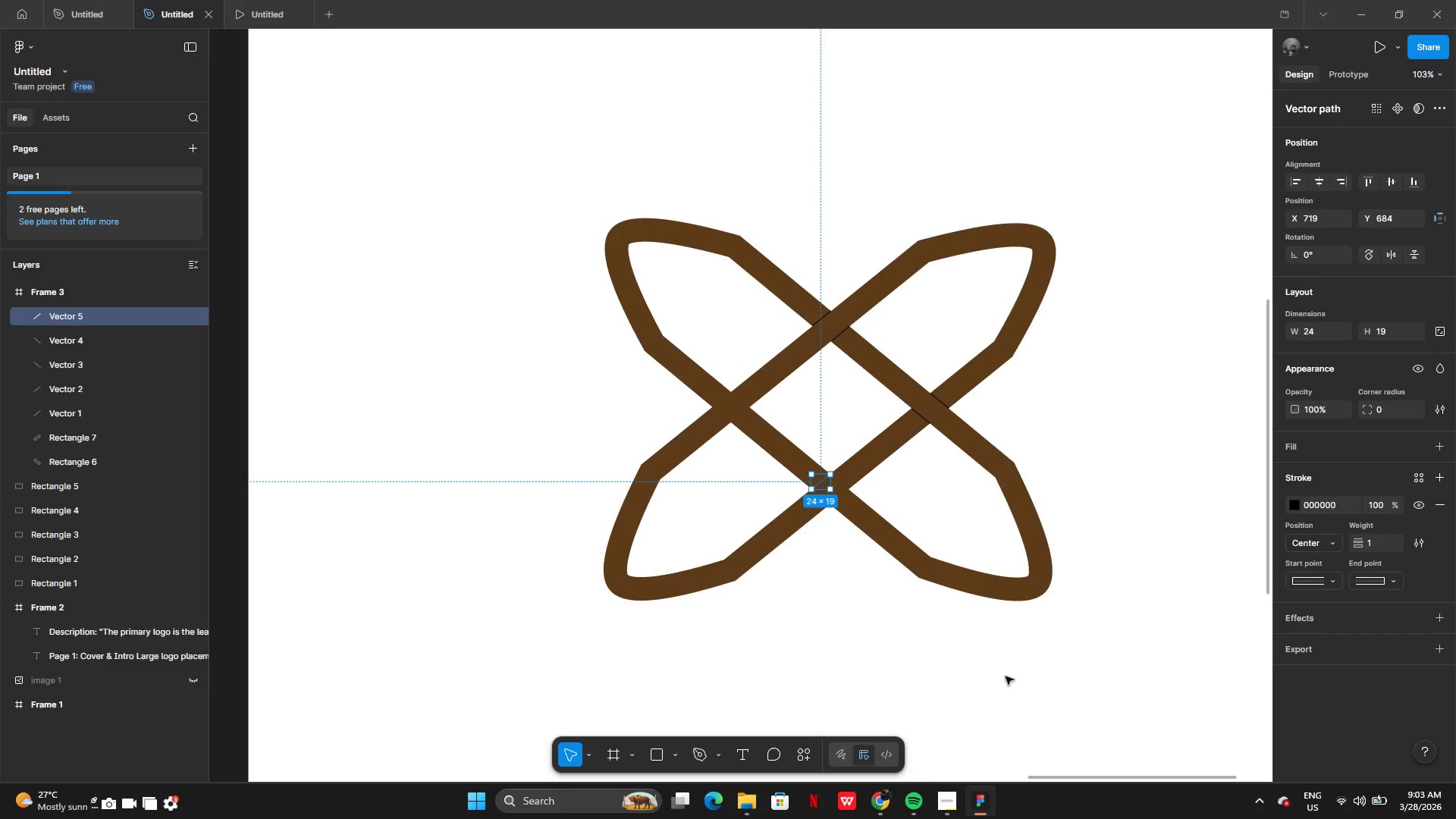 
left_click([968, 672])
 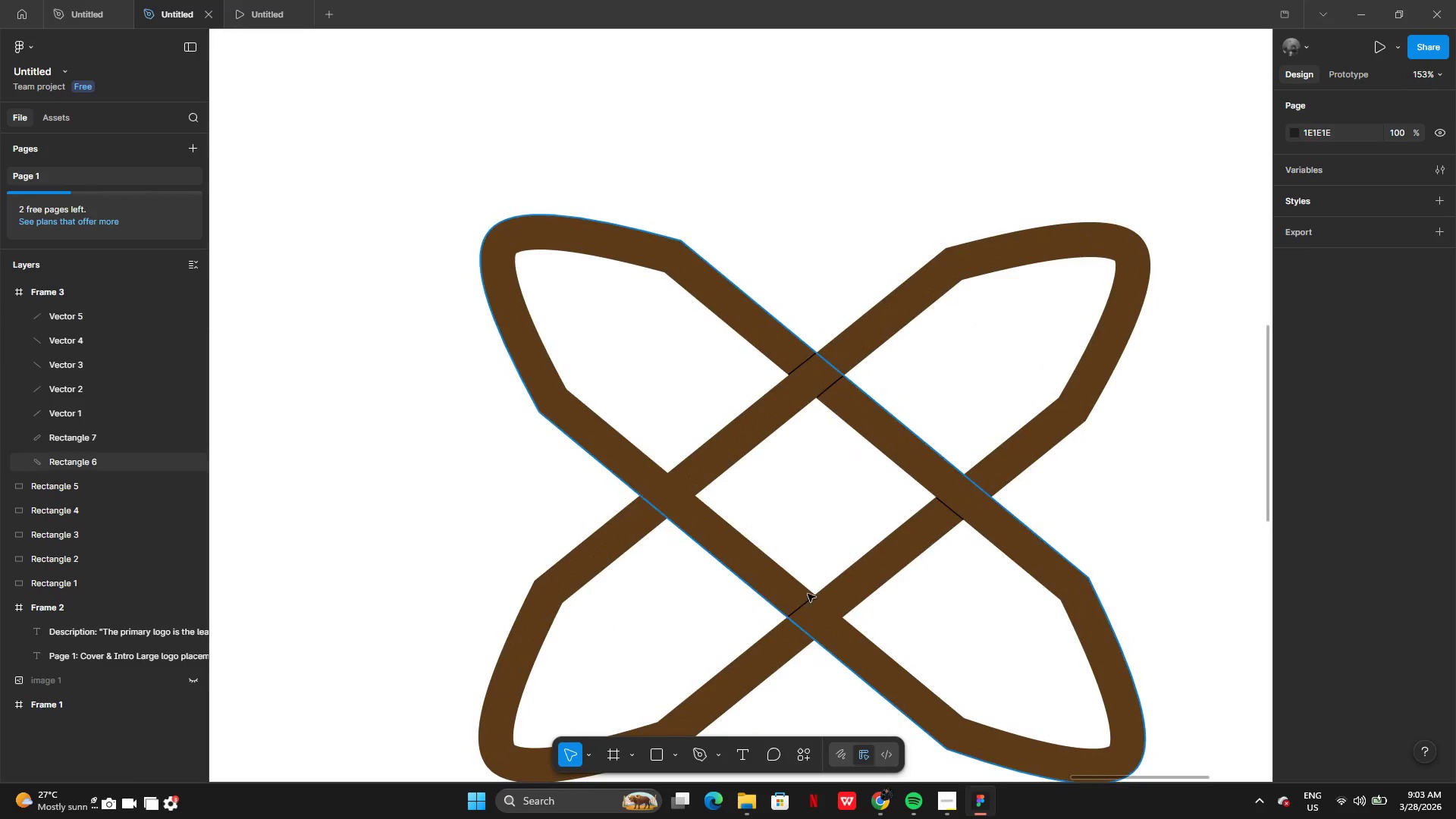 
wait(12.58)
 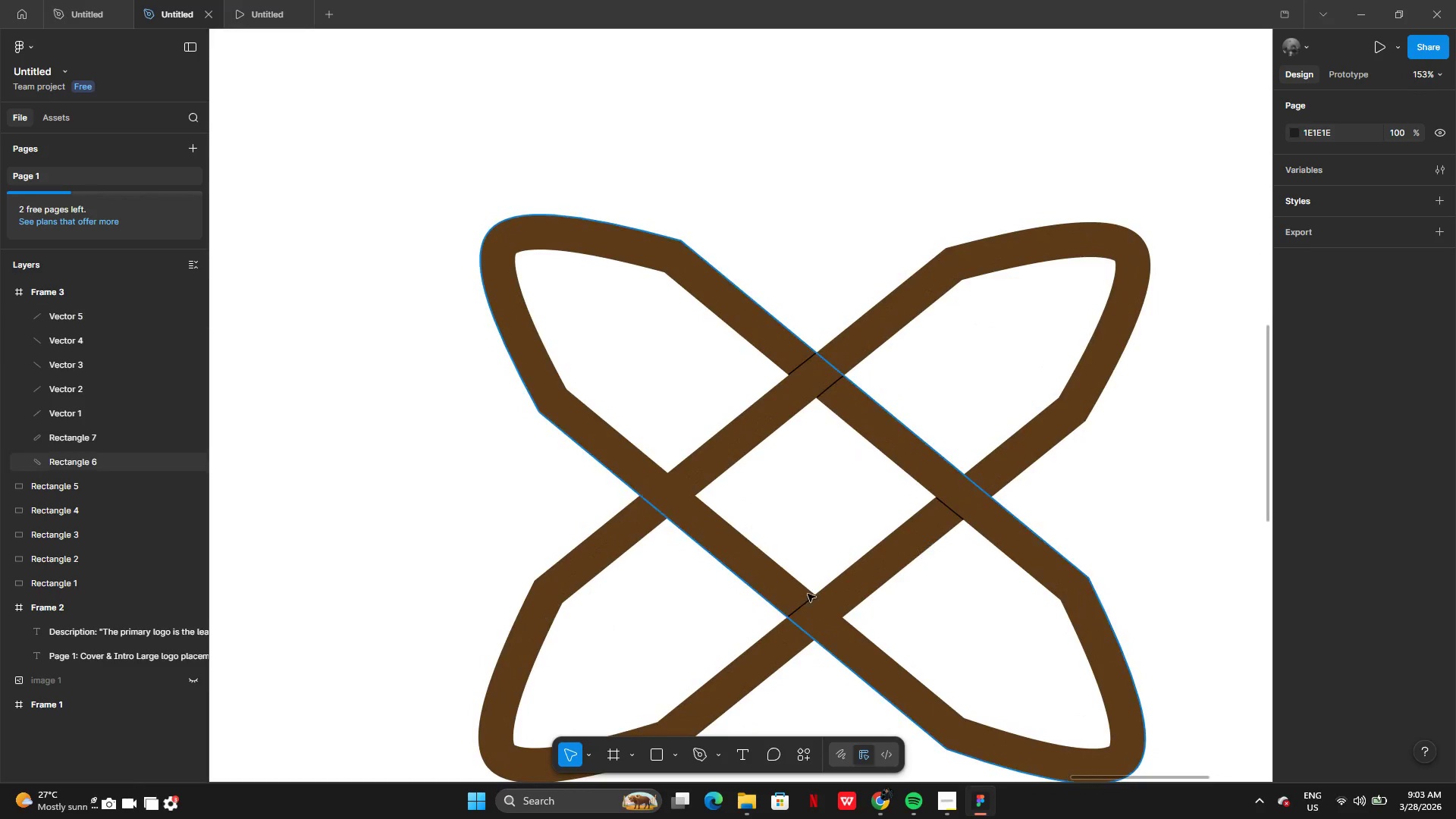 
left_click([702, 756])
 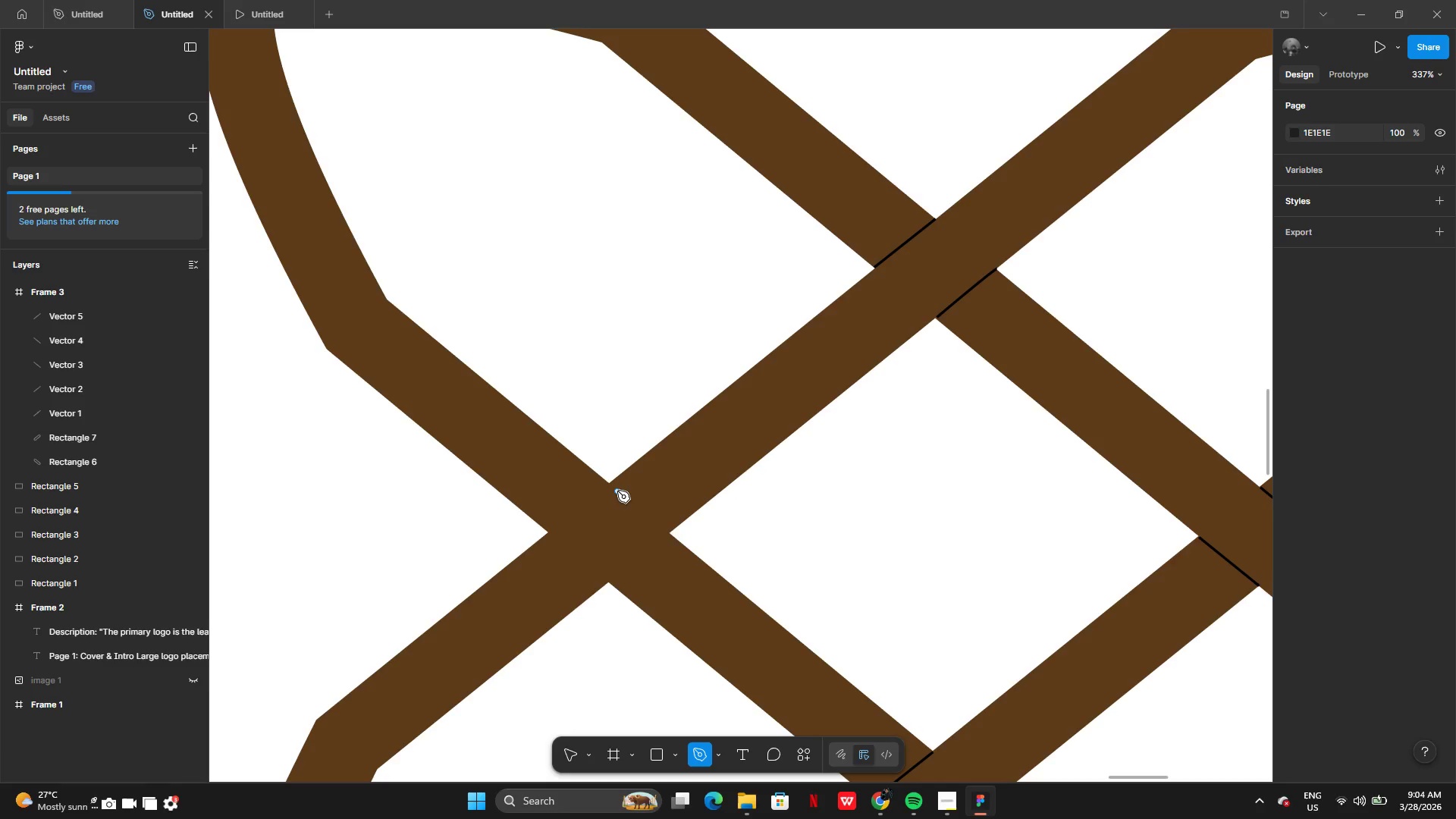 
wait(5.92)
 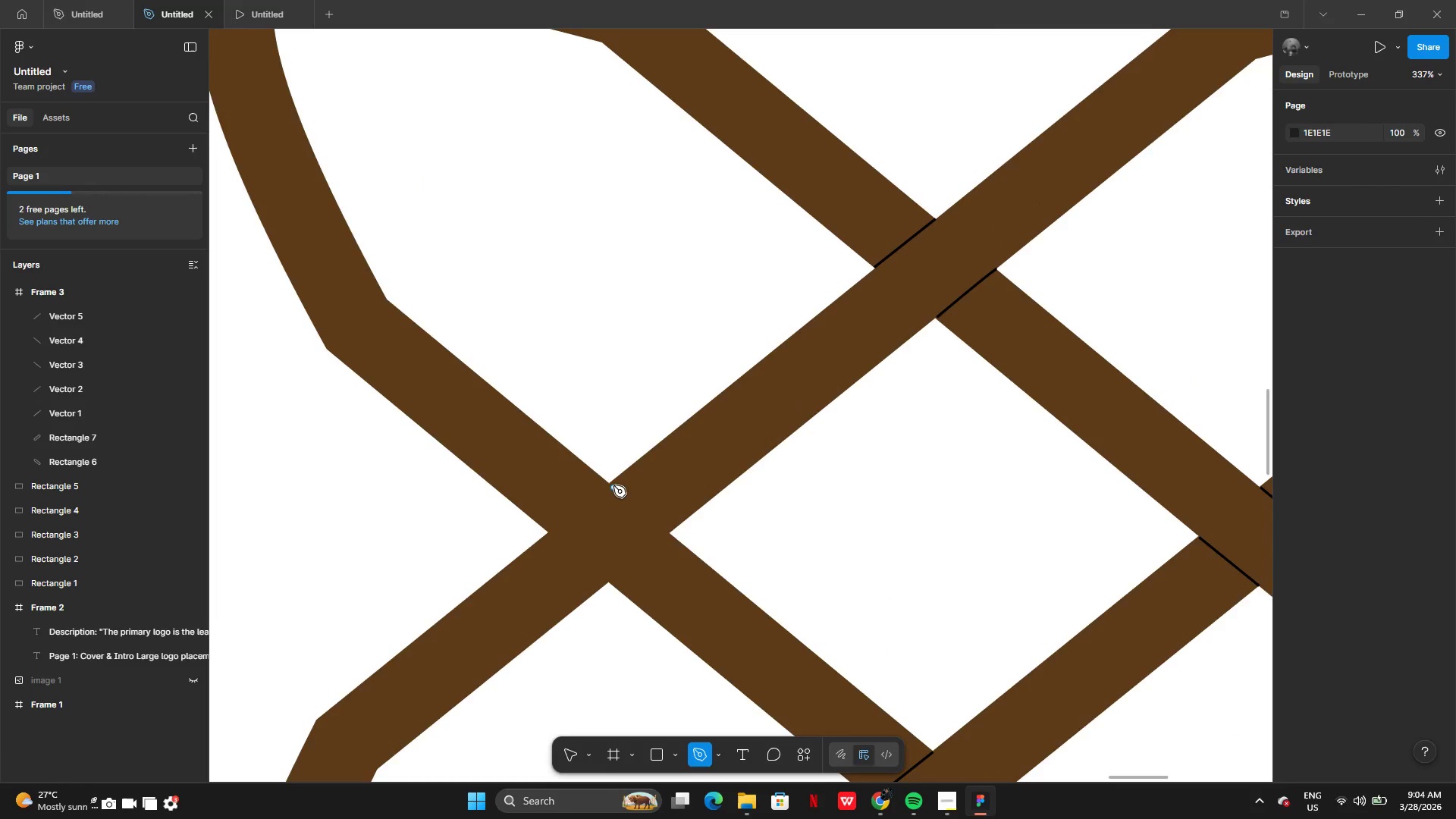 
left_click([610, 483])
 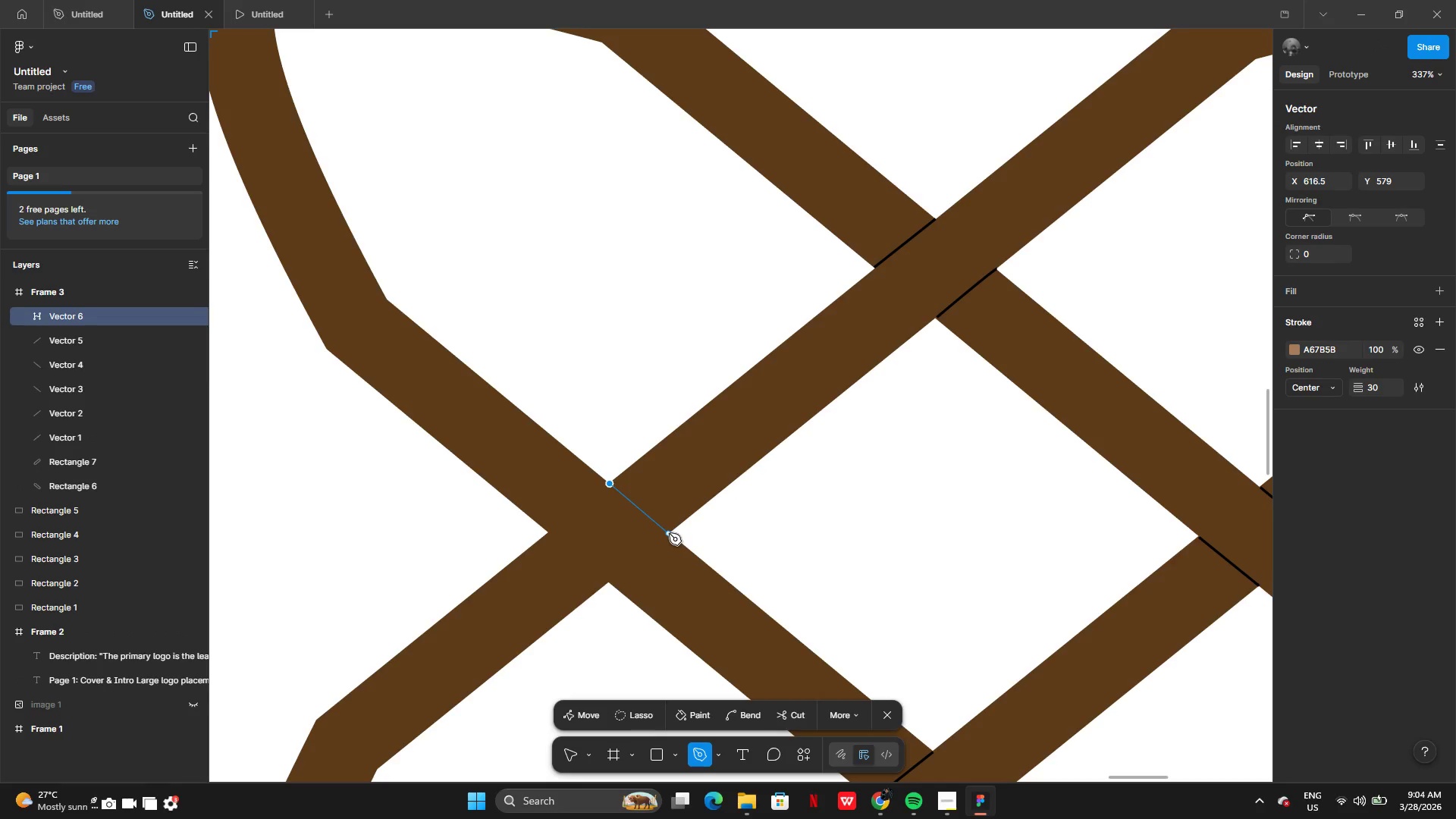 
left_click([669, 533])
 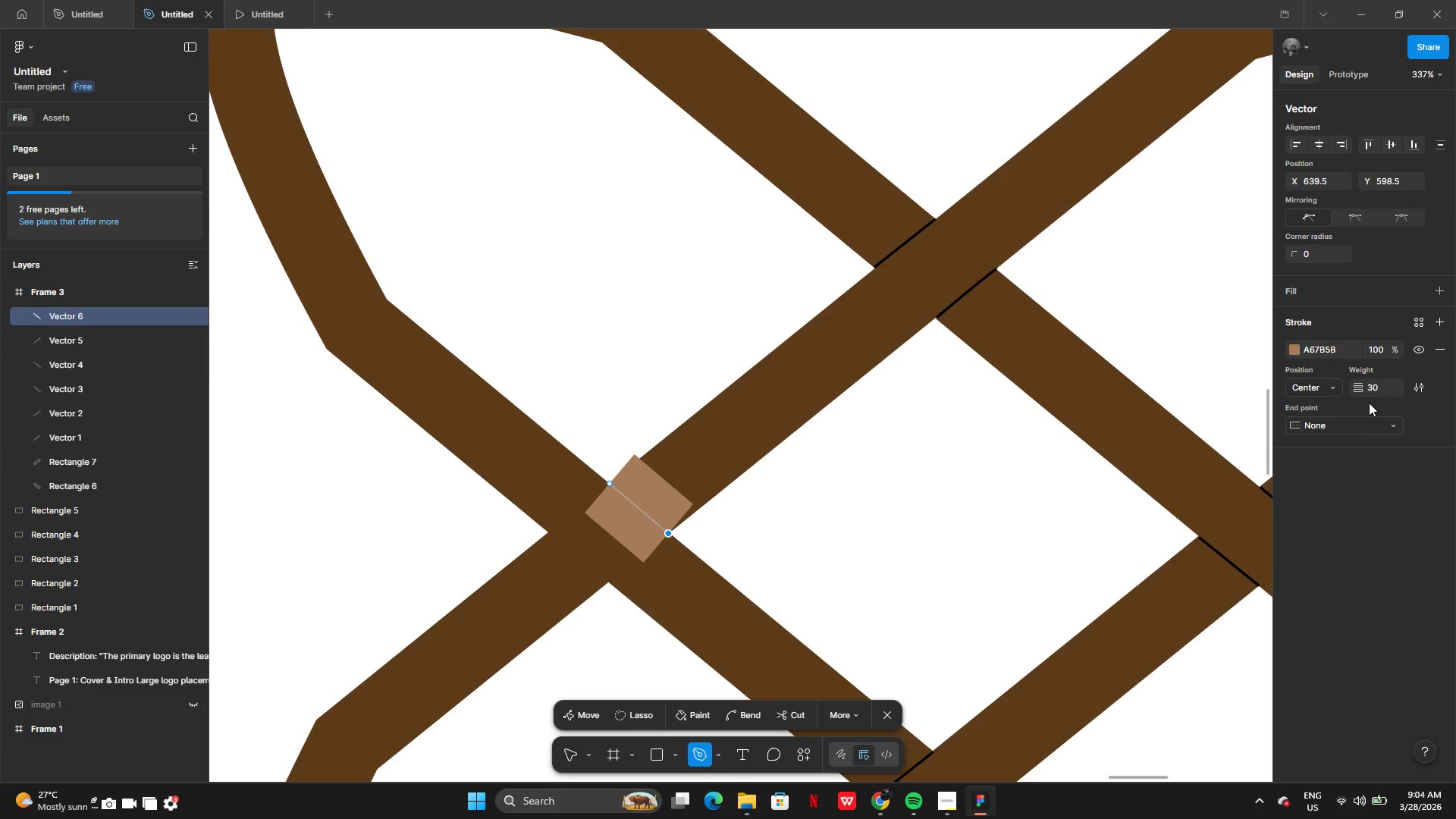 
left_click([1382, 394])
 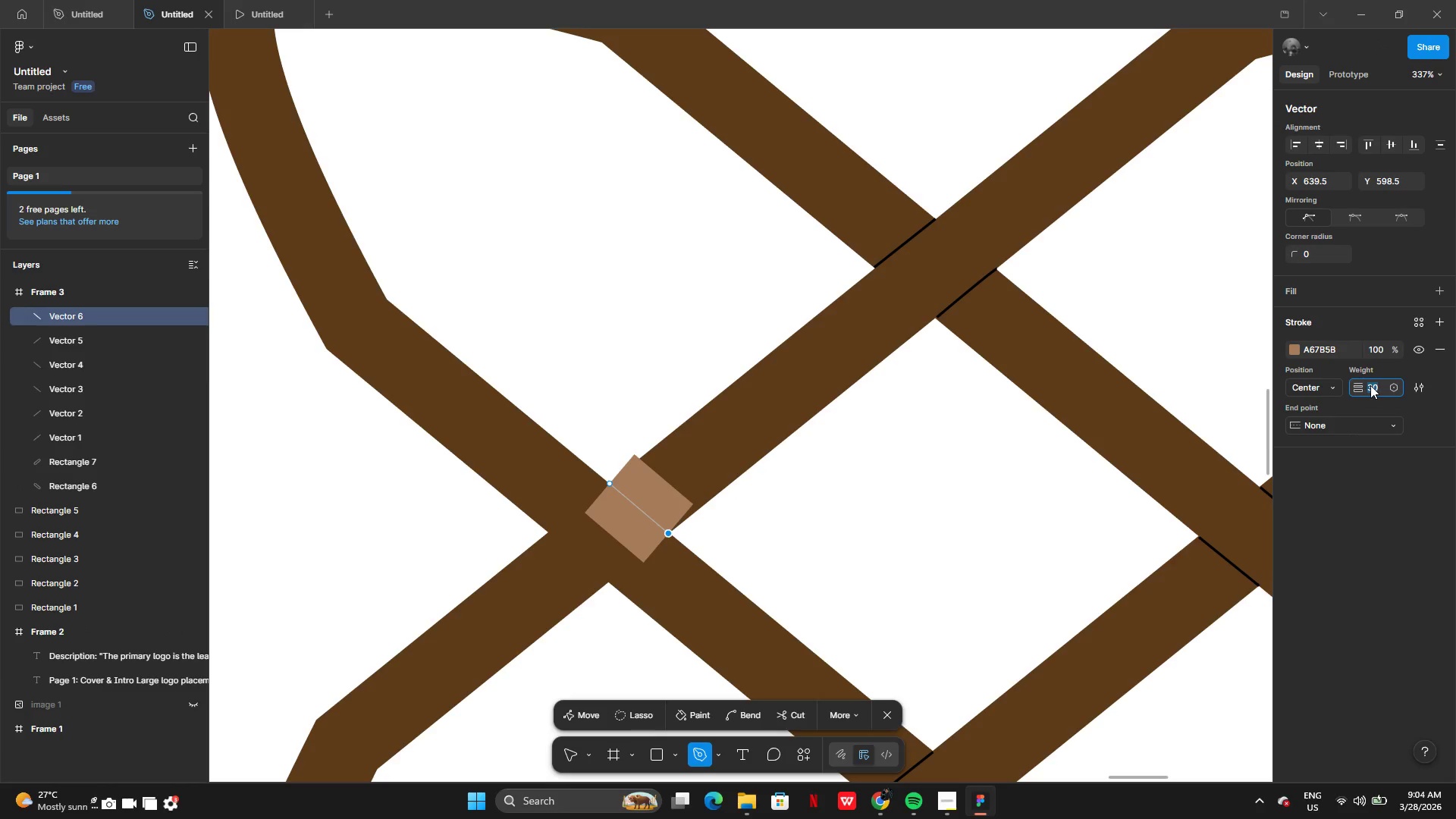 
key(2)
 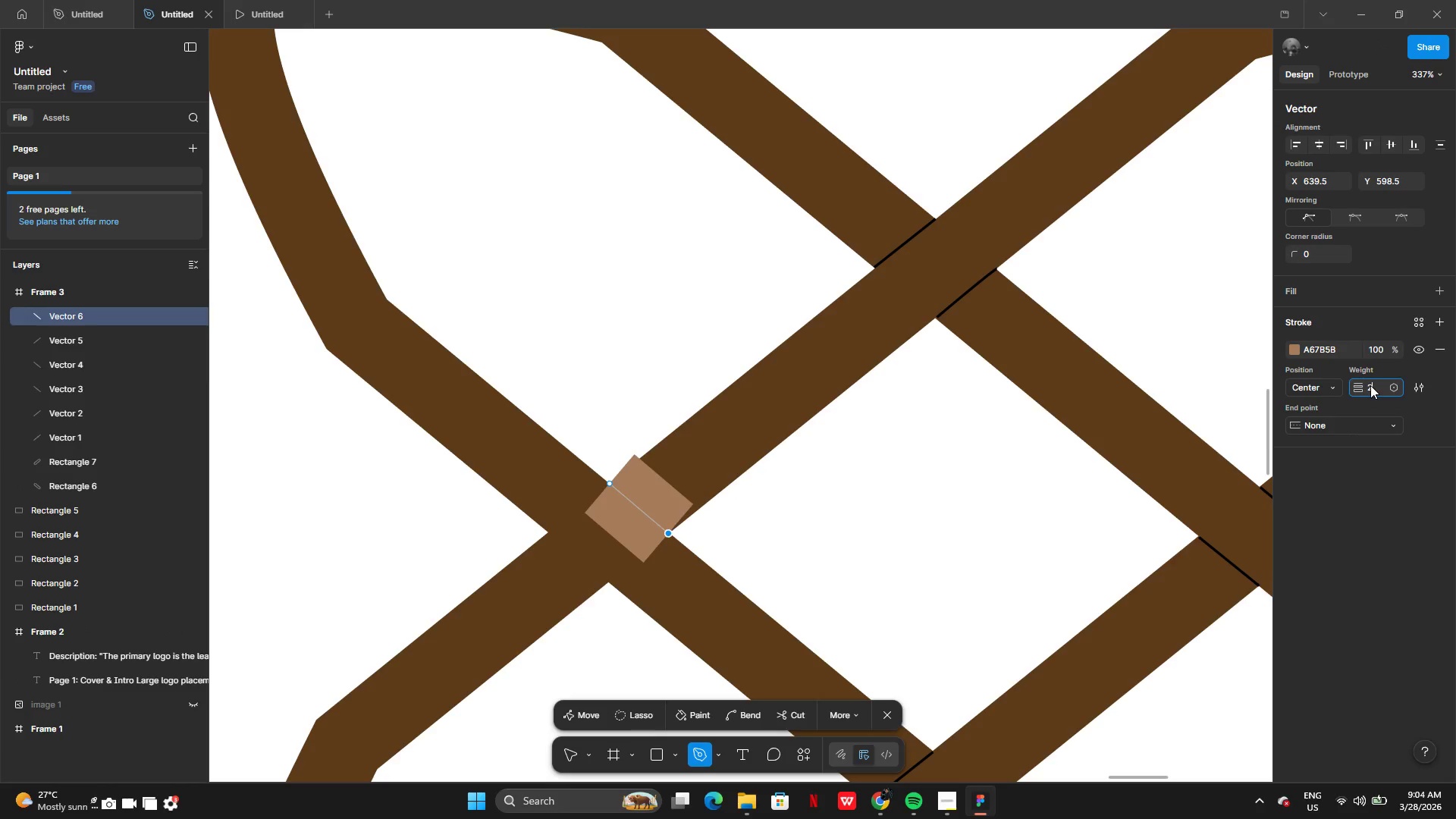 
key(Enter)
 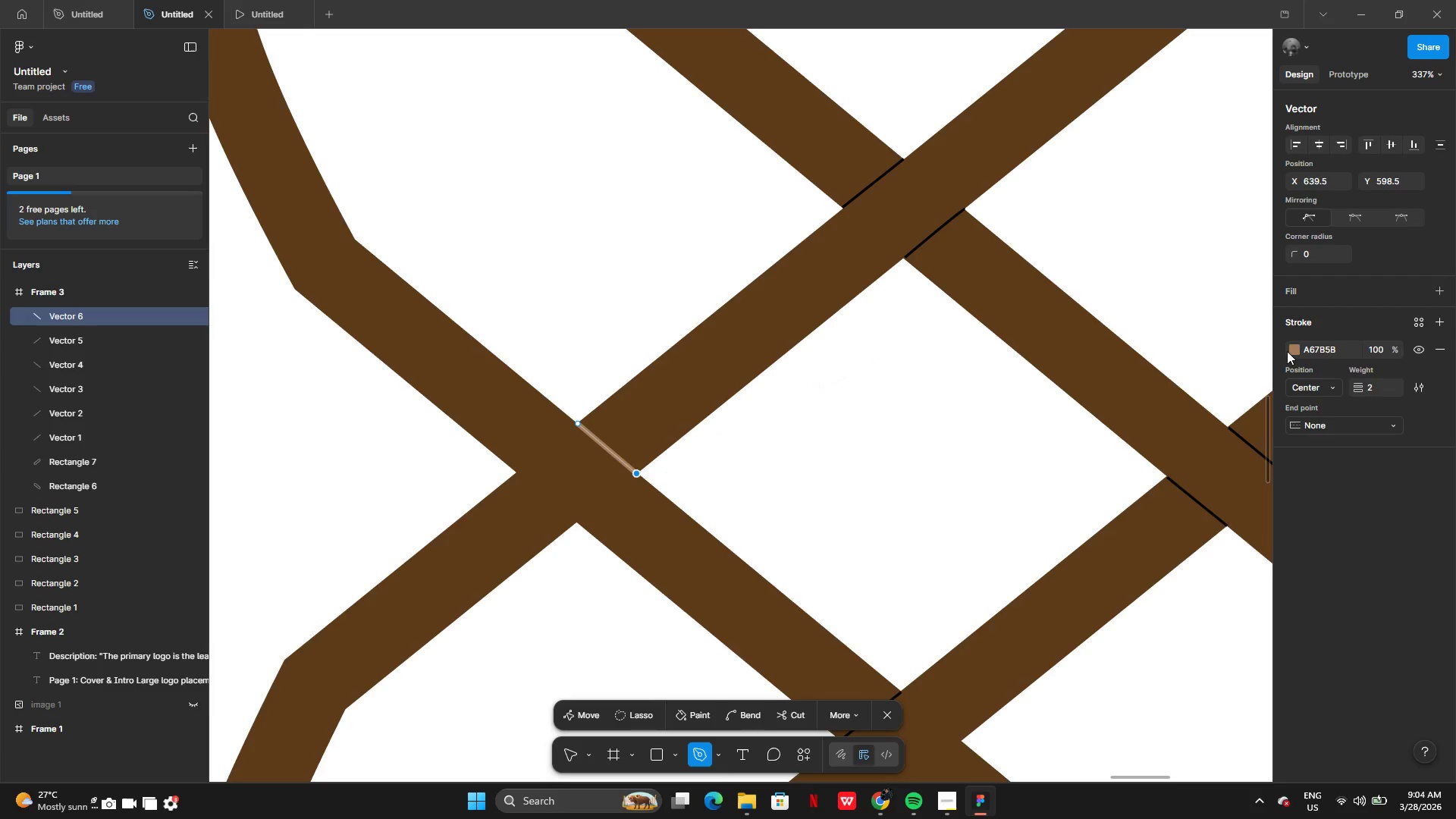 
left_click([1294, 351])
 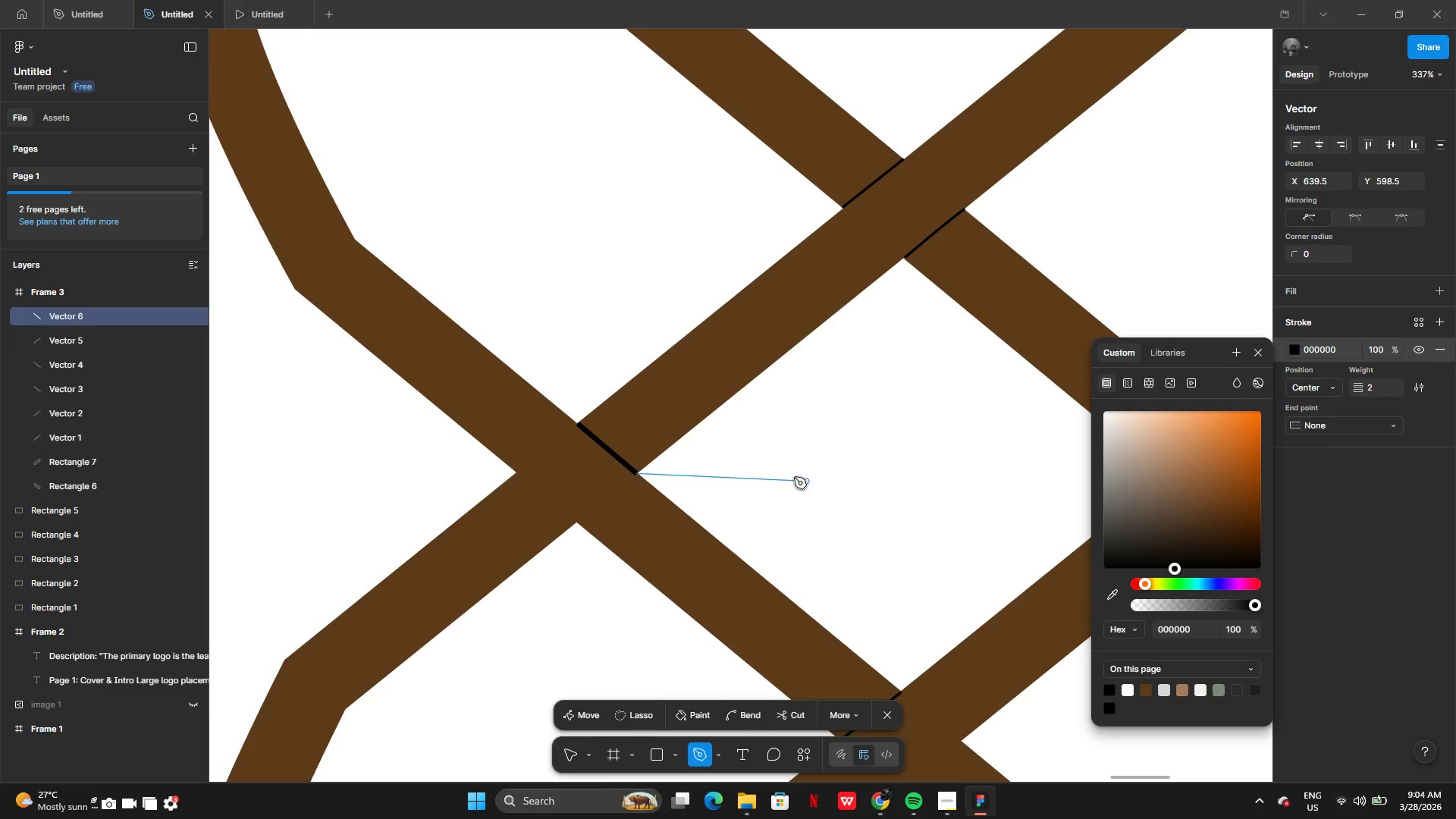 
key(Enter)
 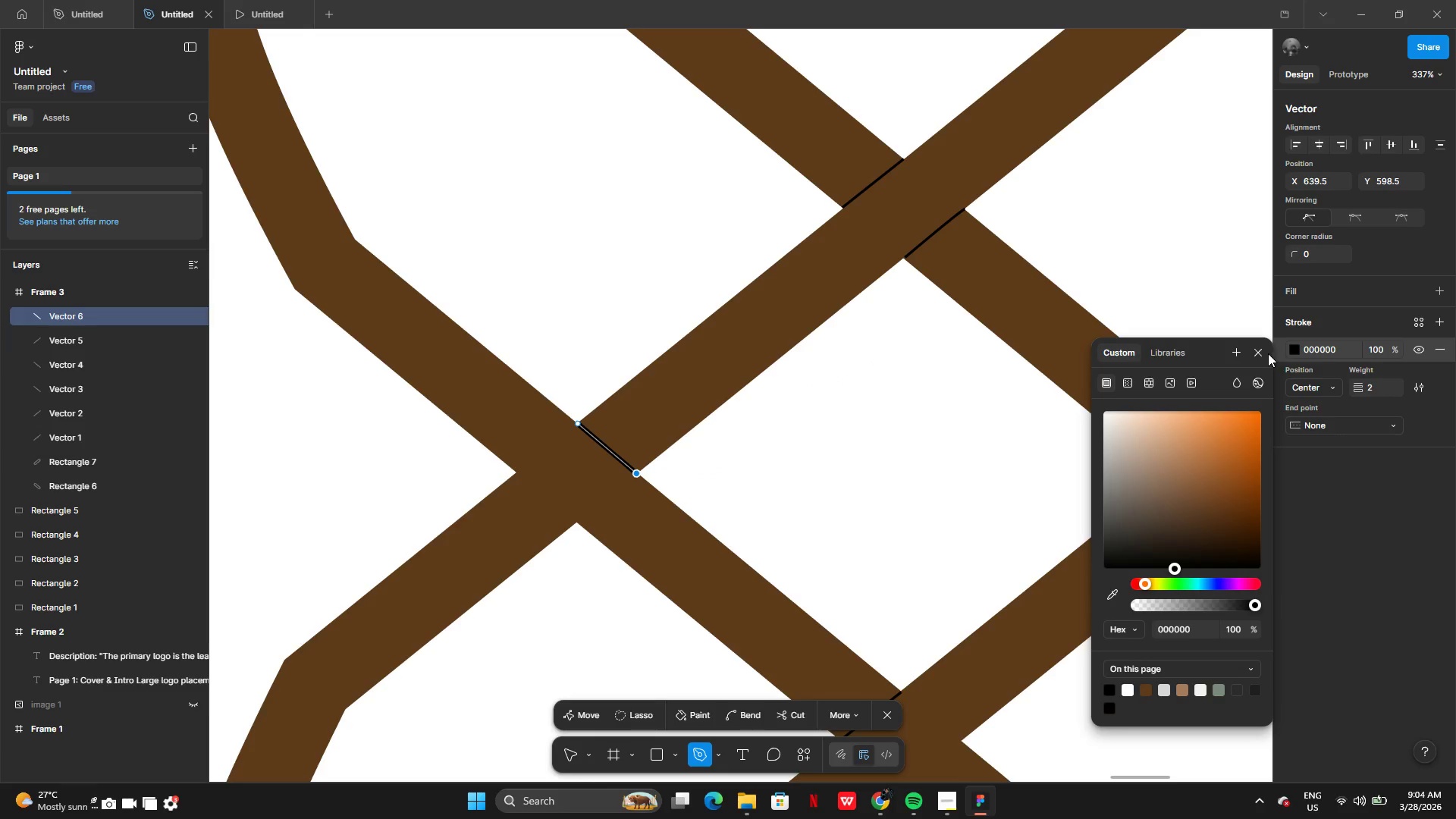 
left_click([1264, 354])
 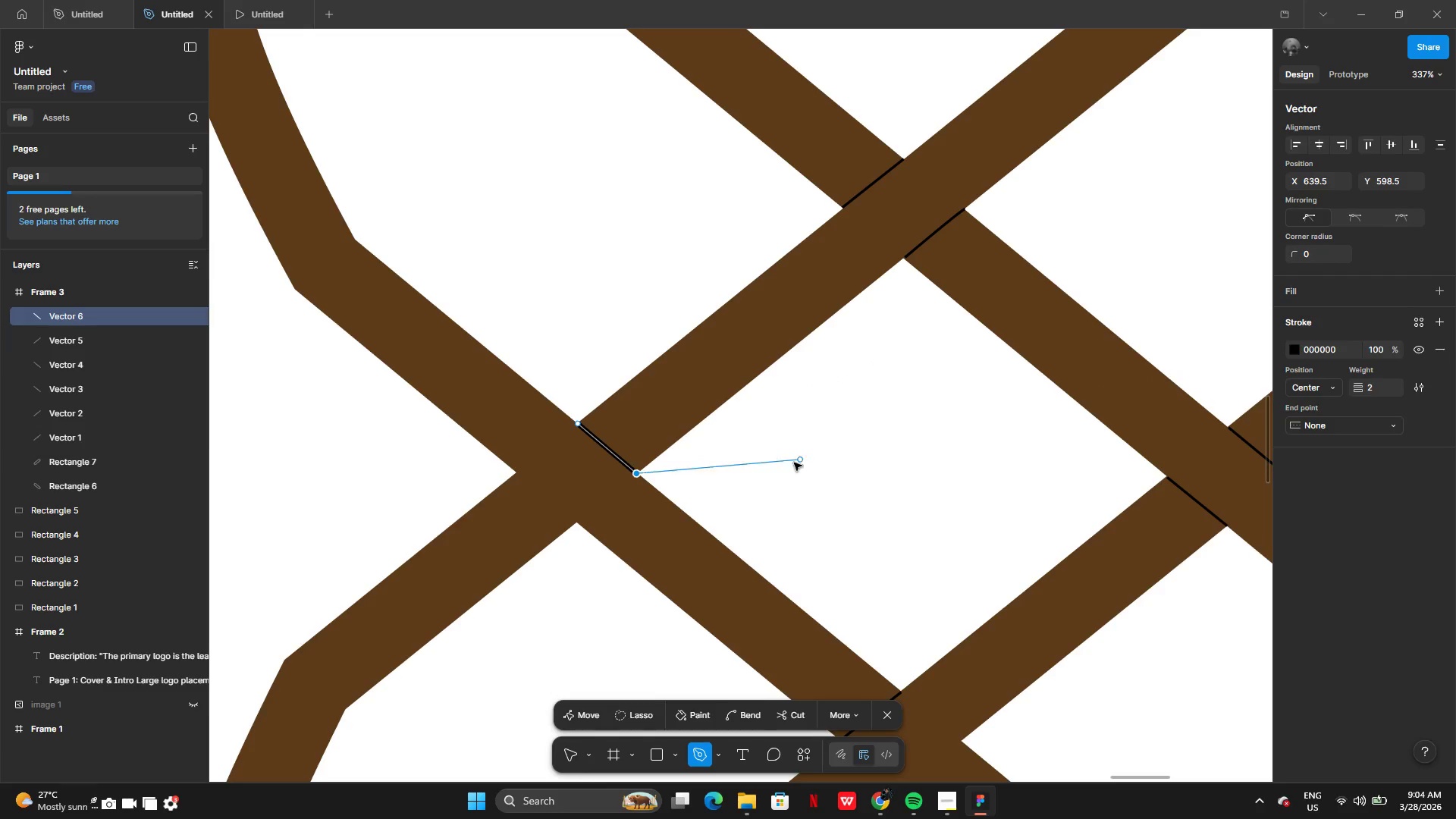 
key(Enter)
 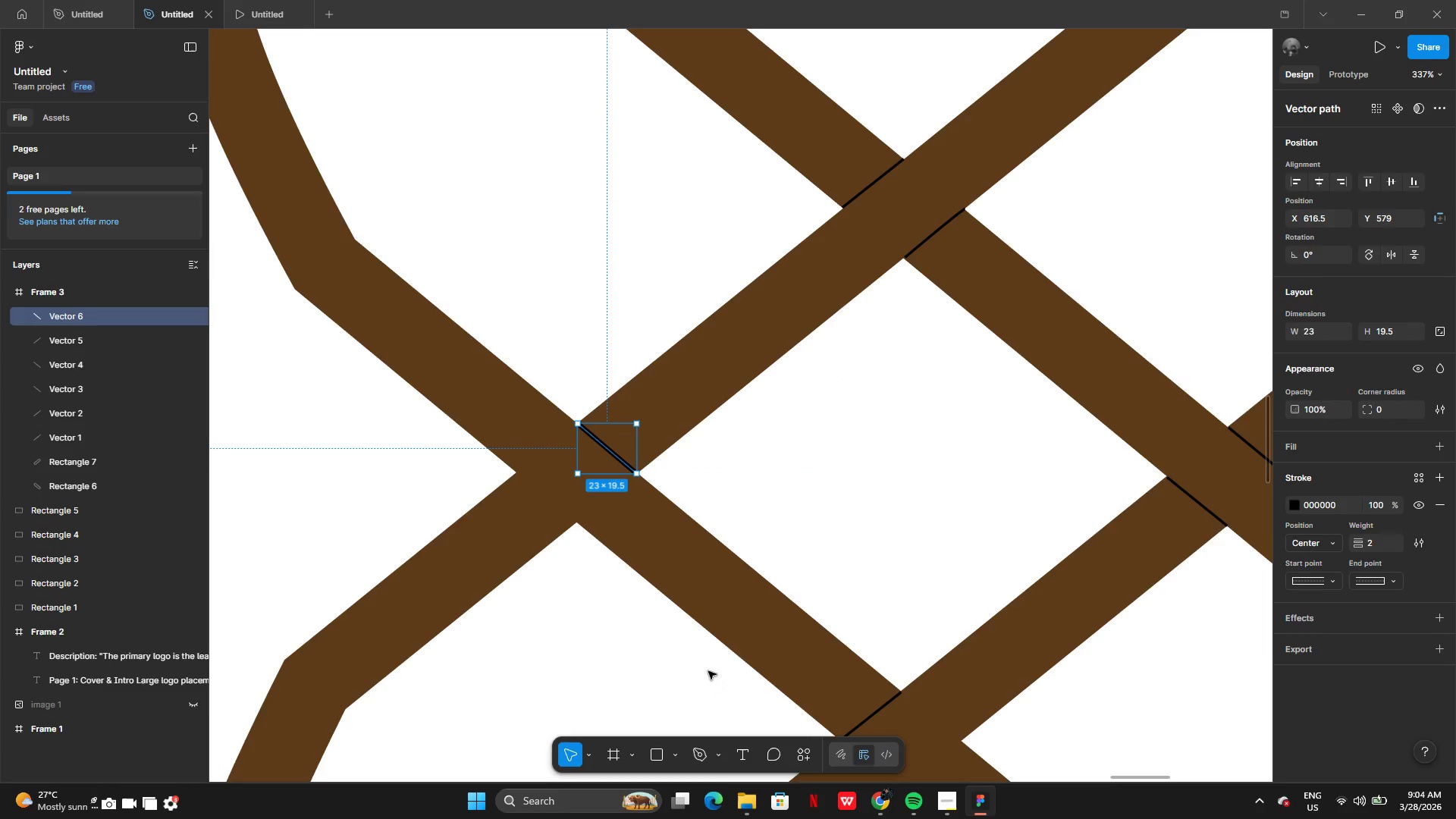 
left_click([772, 456])
 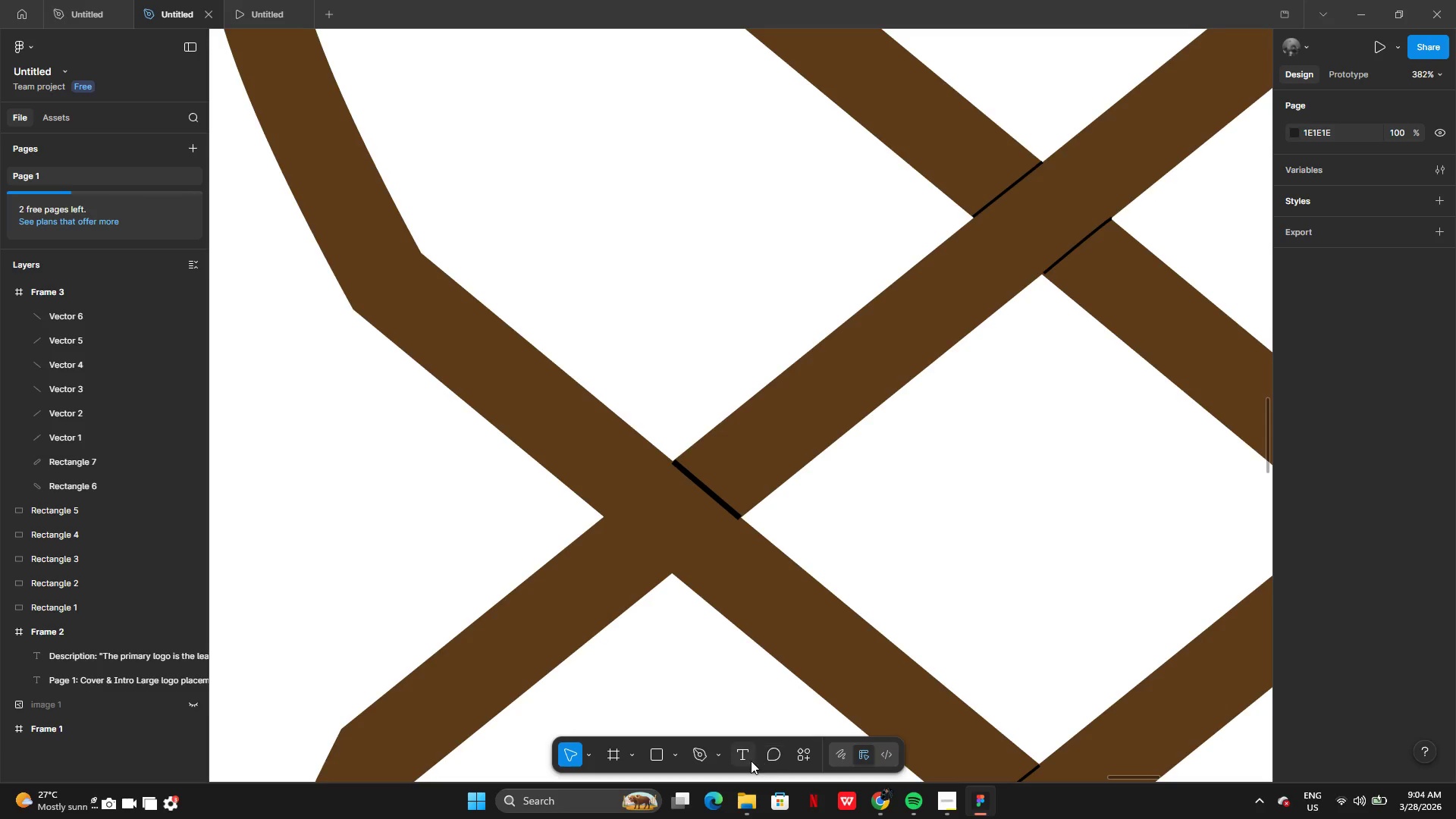 
left_click([709, 761])
 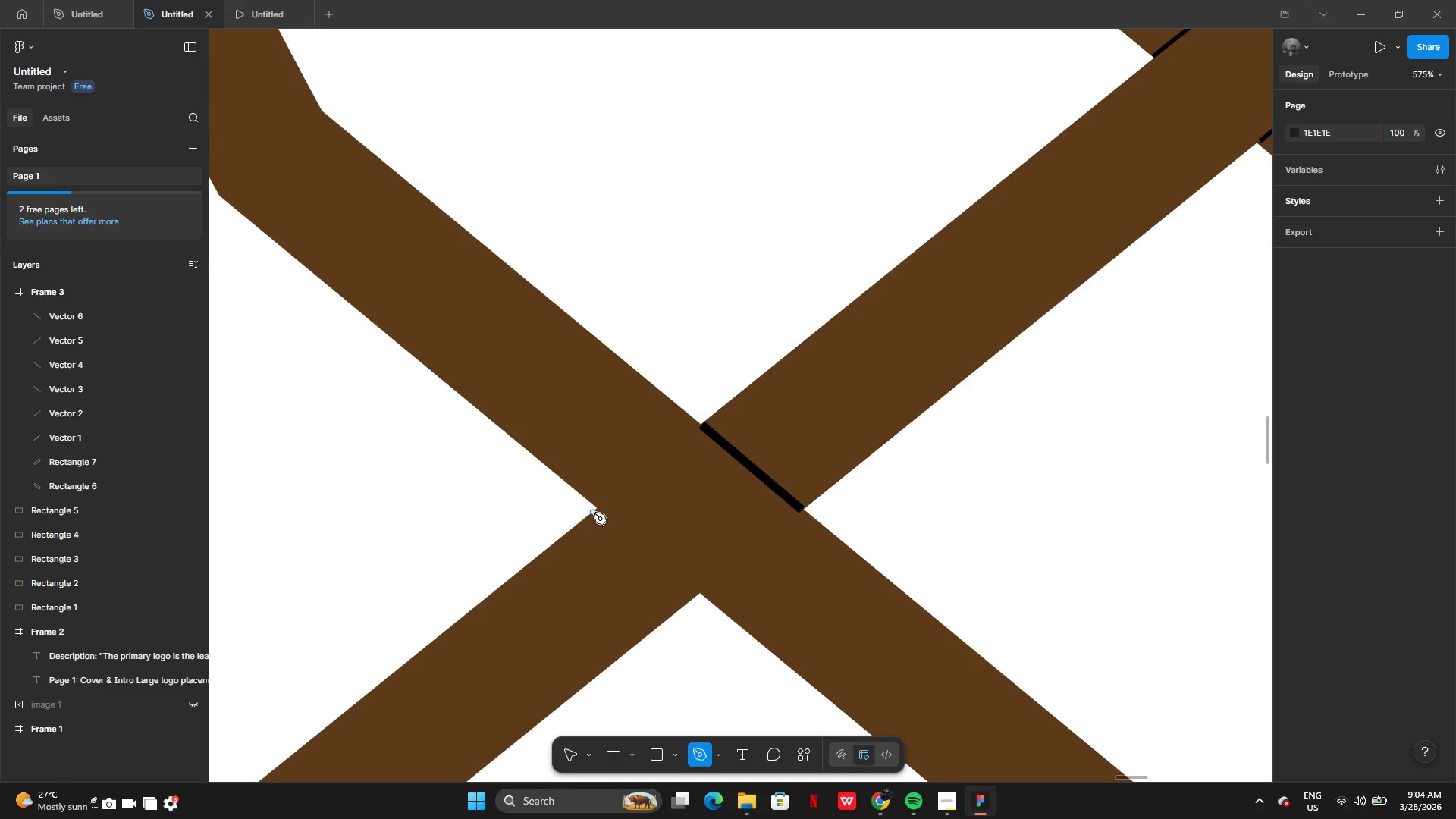 
left_click([597, 511])
 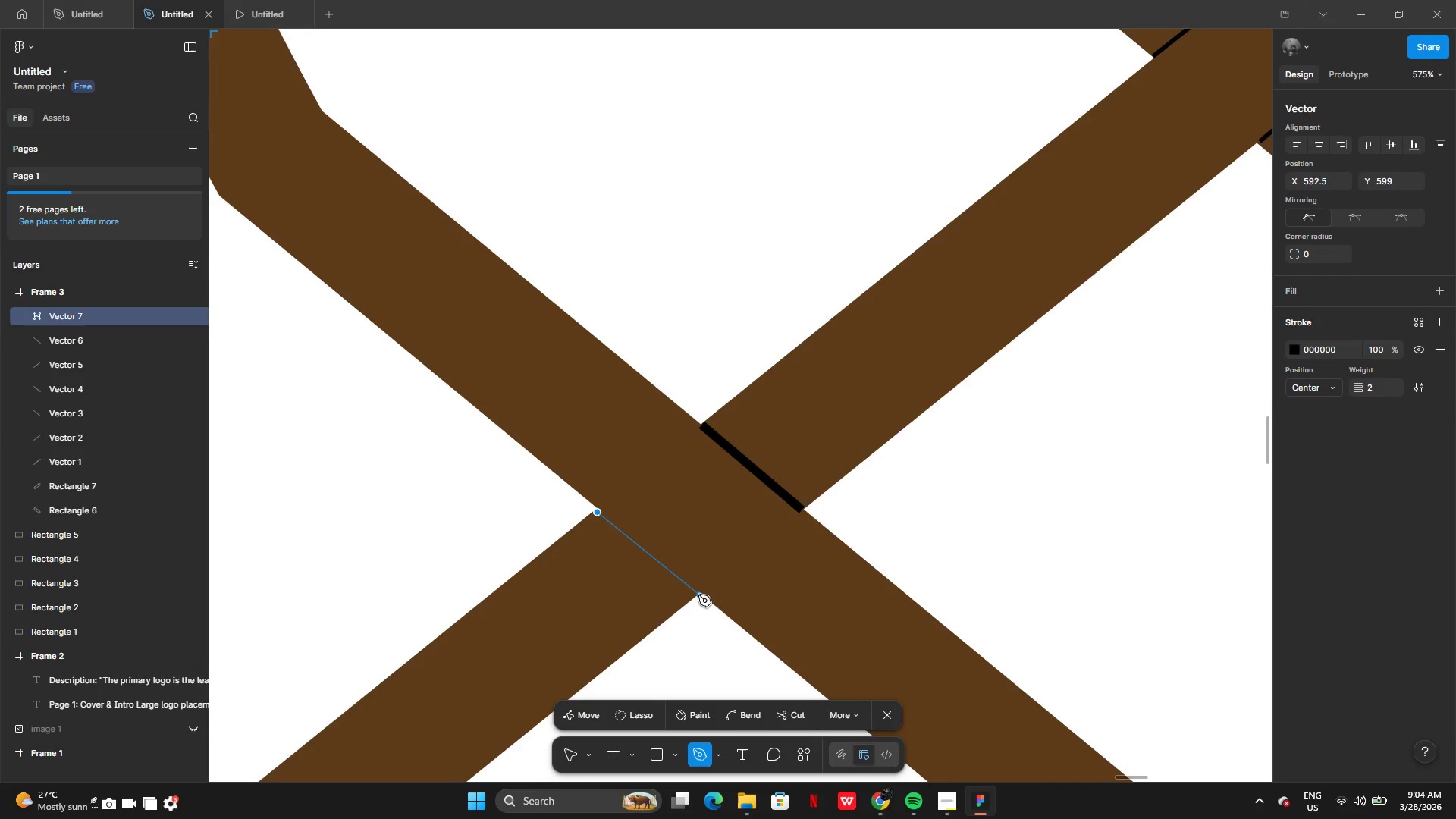 
left_click([698, 595])
 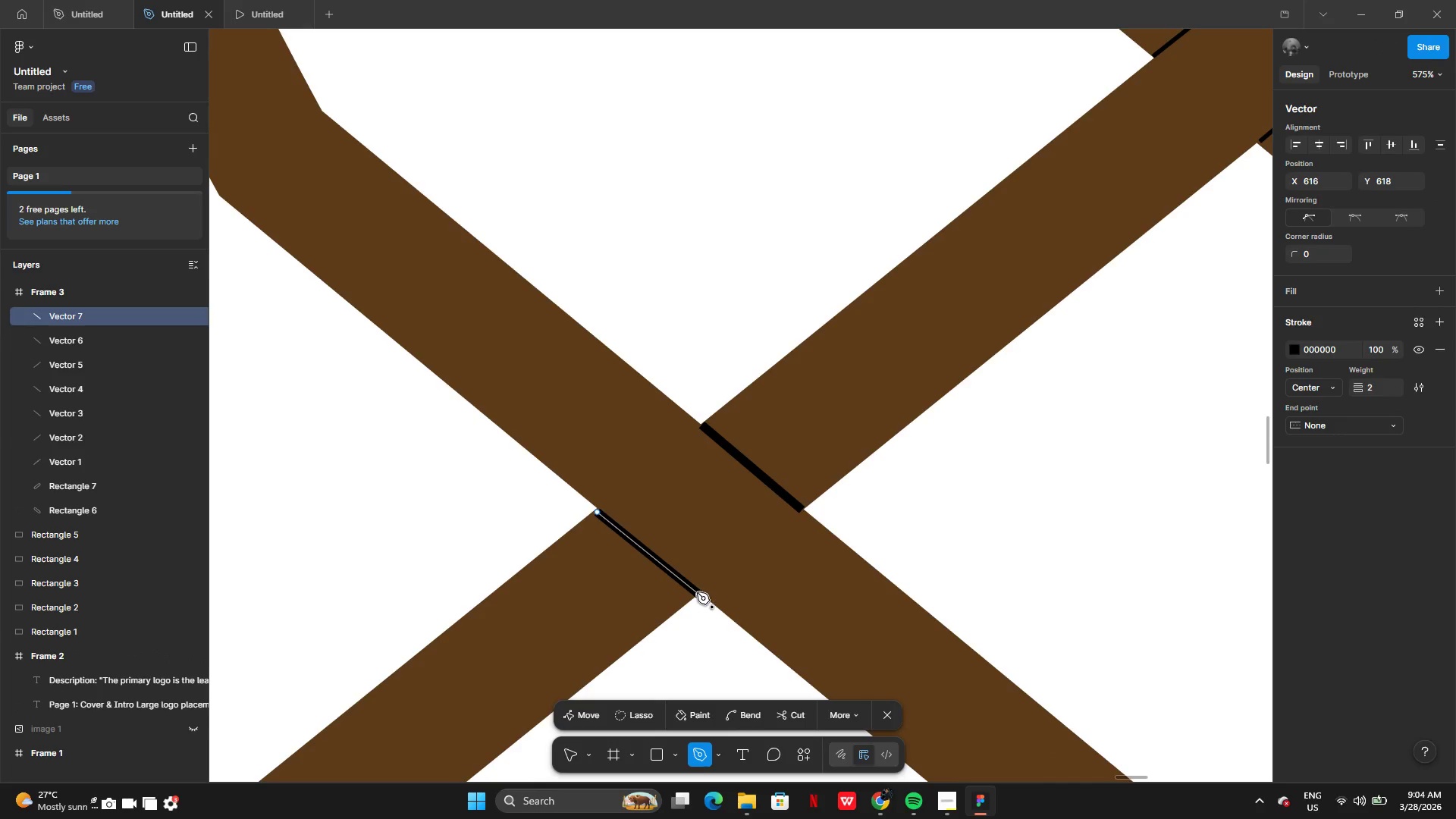 
key(Enter)
 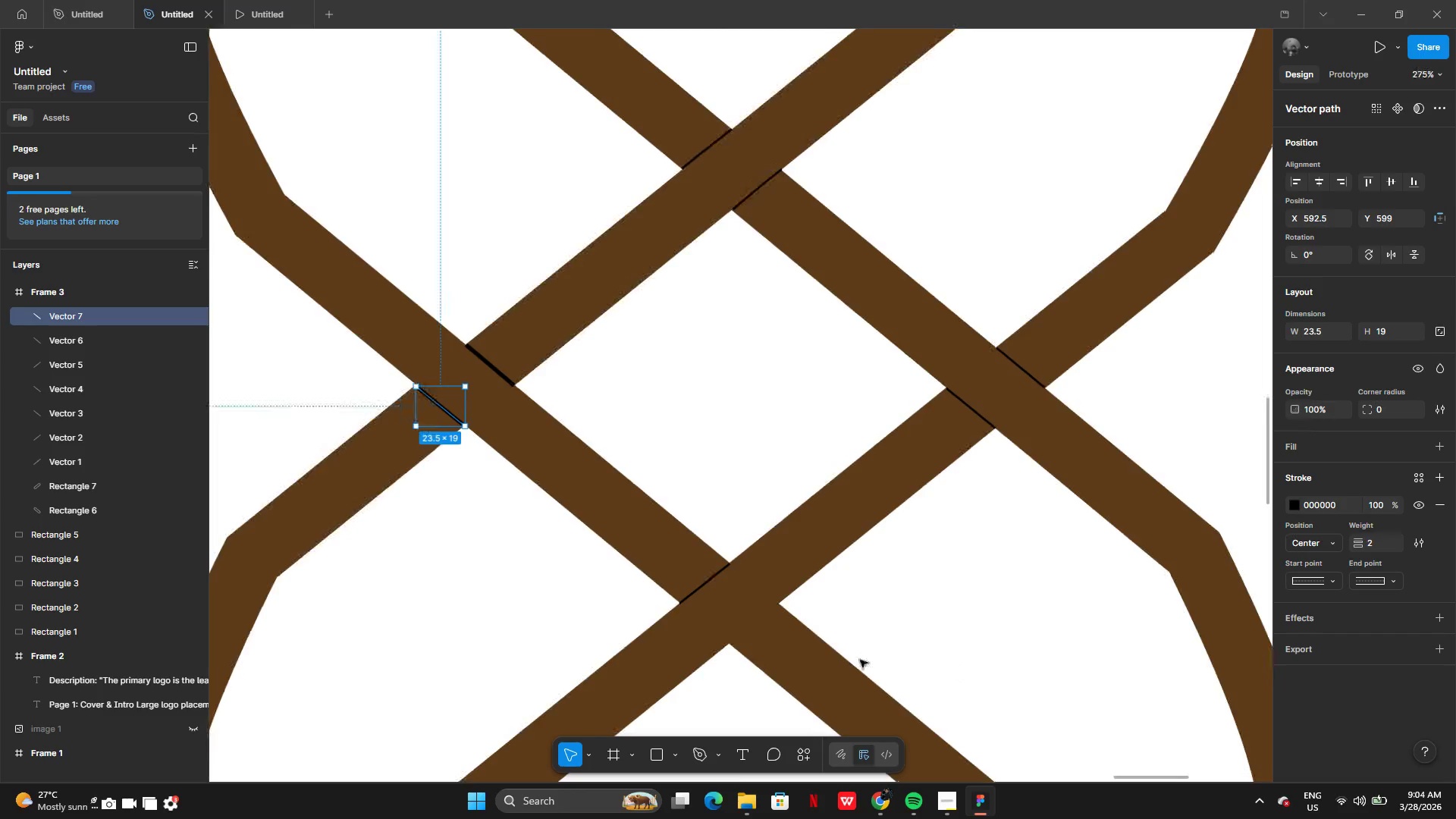 
left_click([708, 756])
 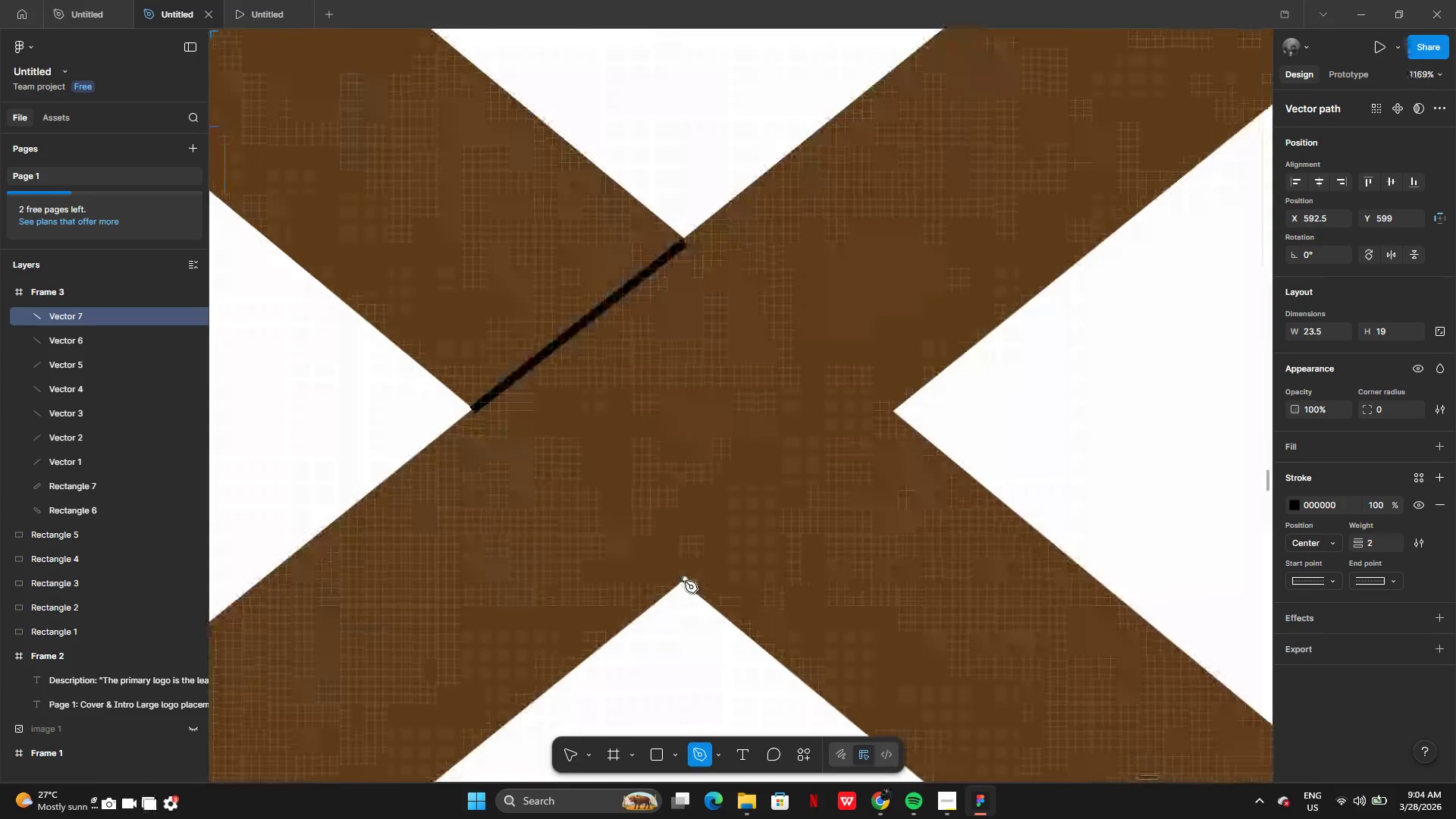 
left_click([682, 580])
 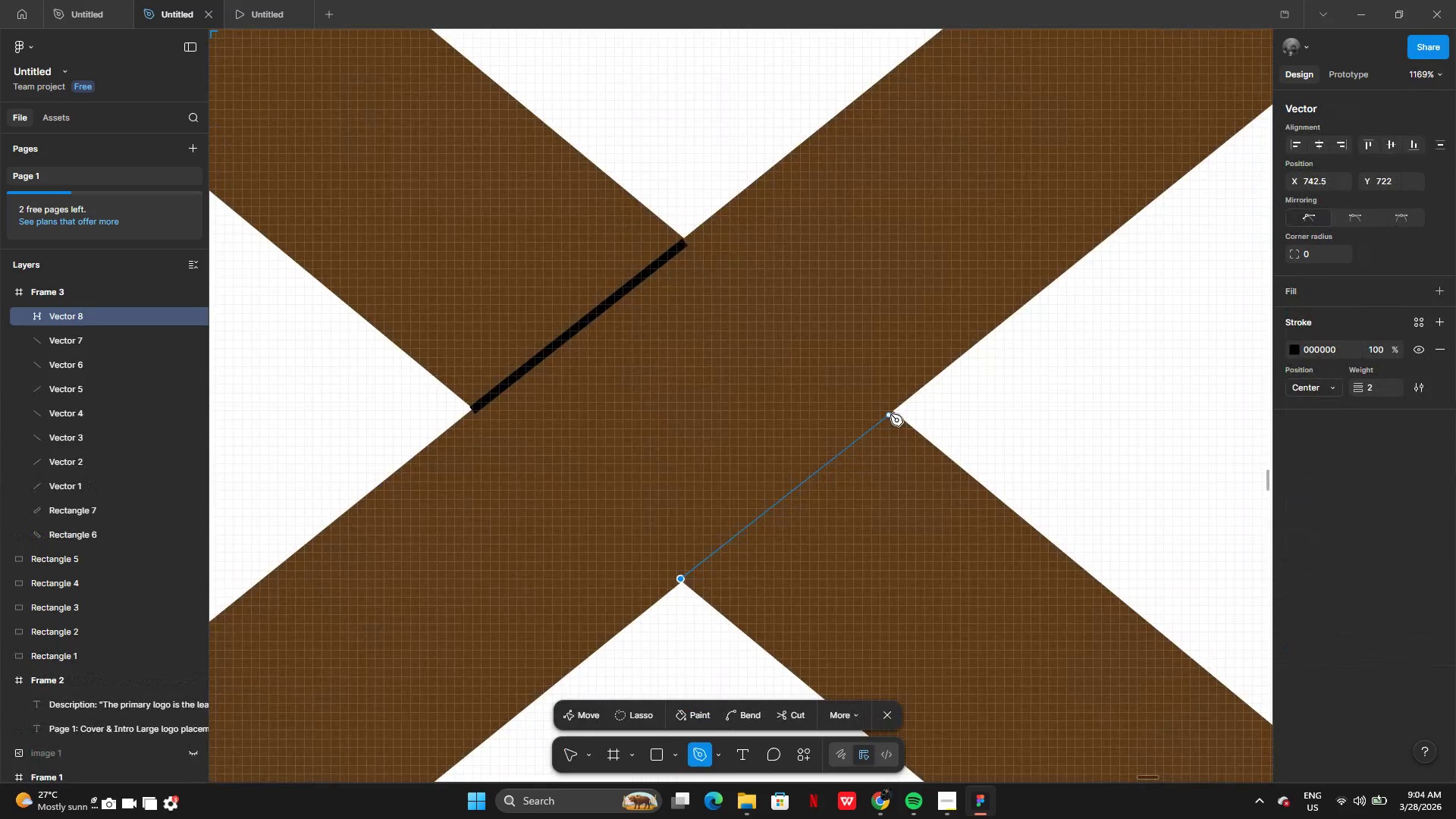 
left_click([894, 412])
 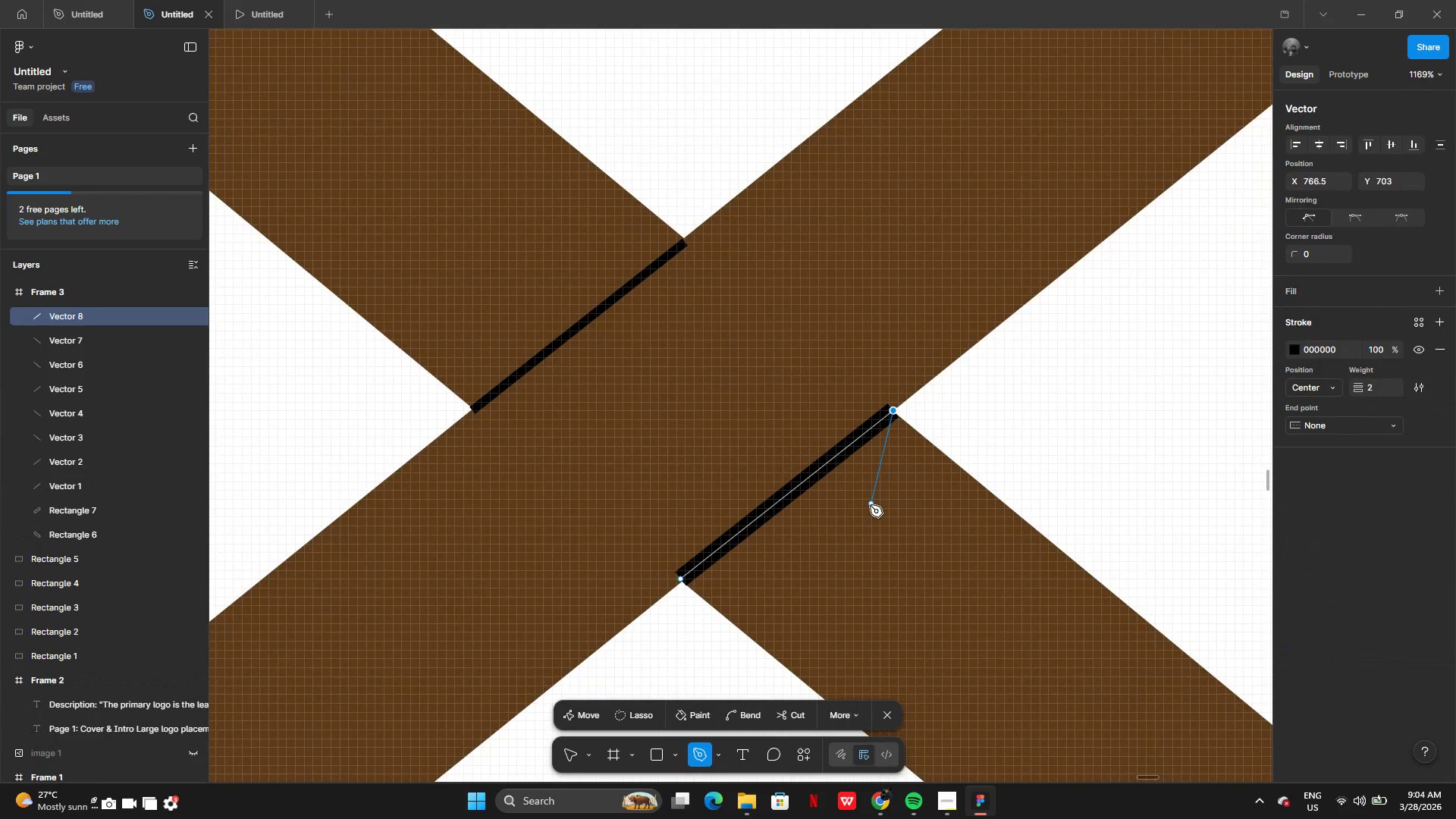 
key(Enter)
 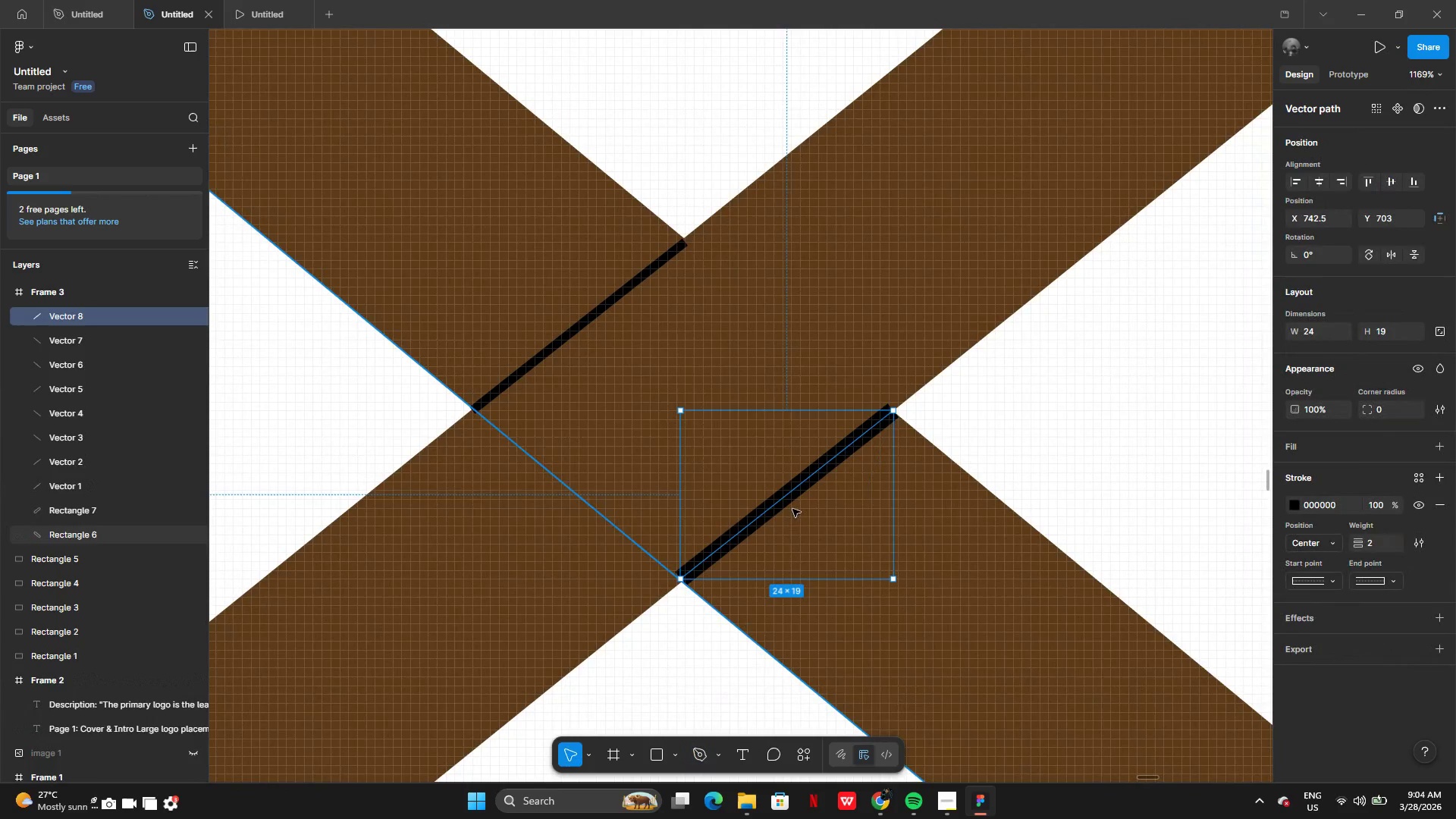 
left_click_drag(start_coordinate=[792, 509], to_coordinate=[798, 514])
 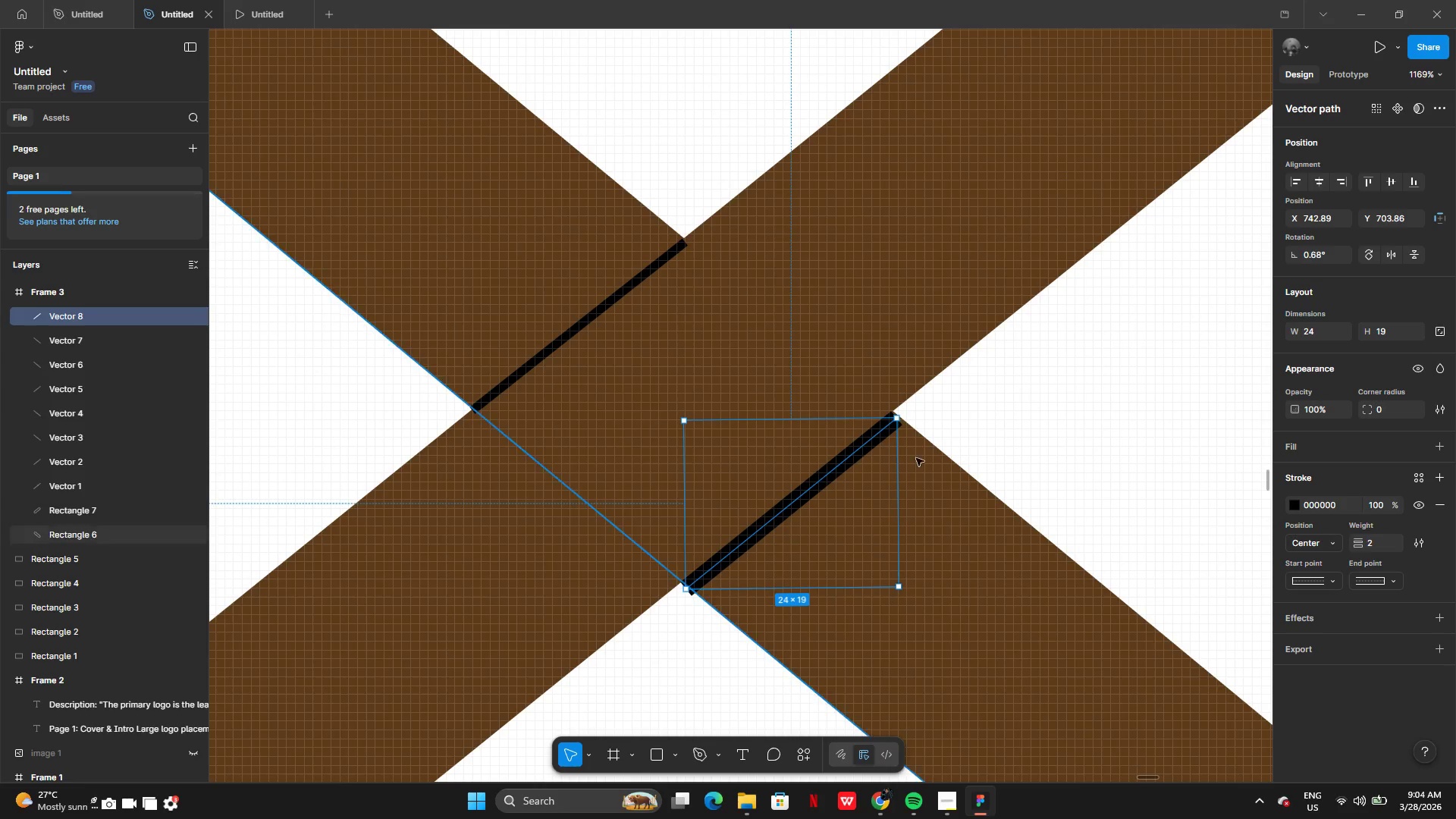 
left_click_drag(start_coordinate=[898, 421], to_coordinate=[901, 413])
 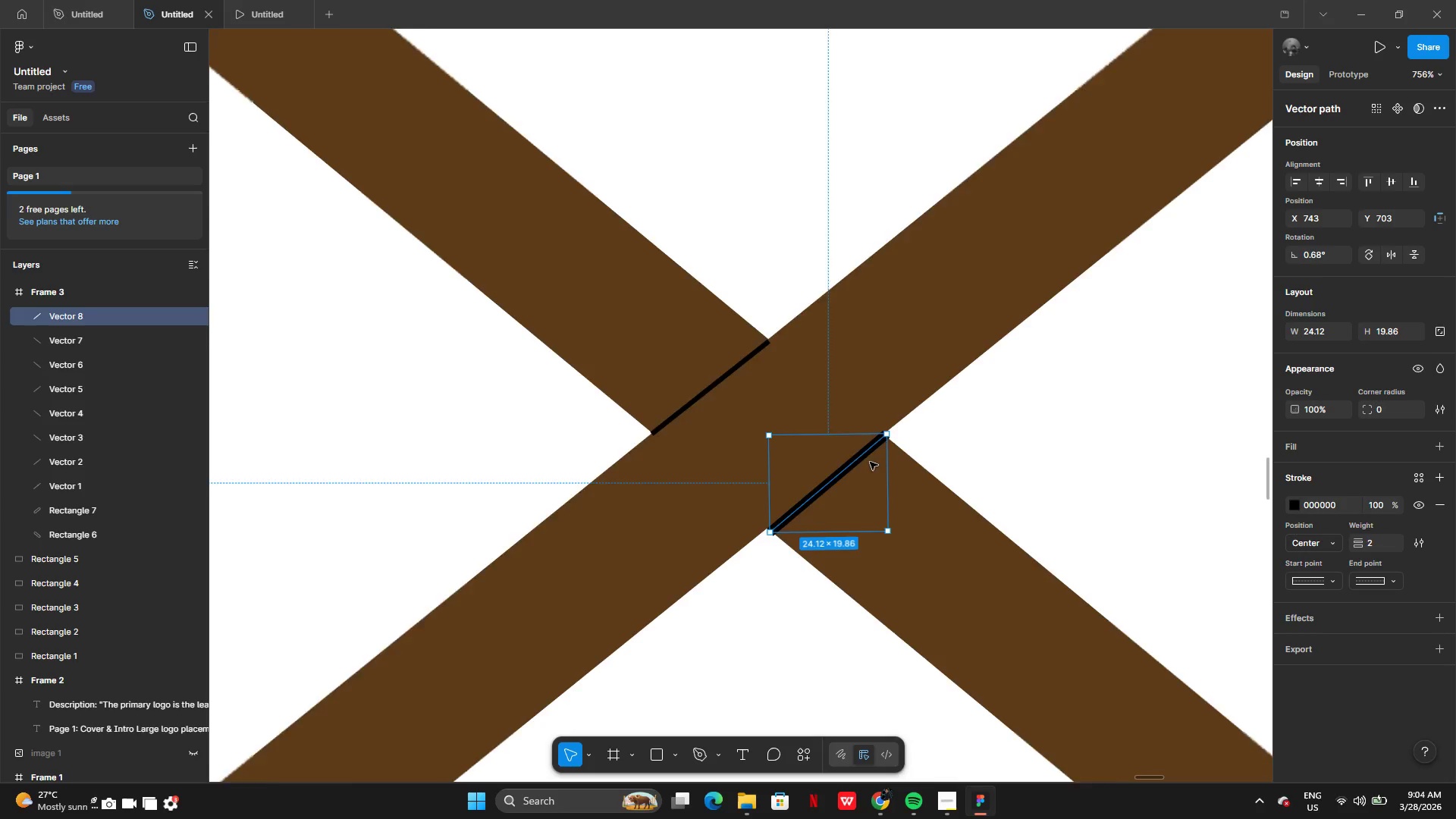 
left_click([818, 599])
 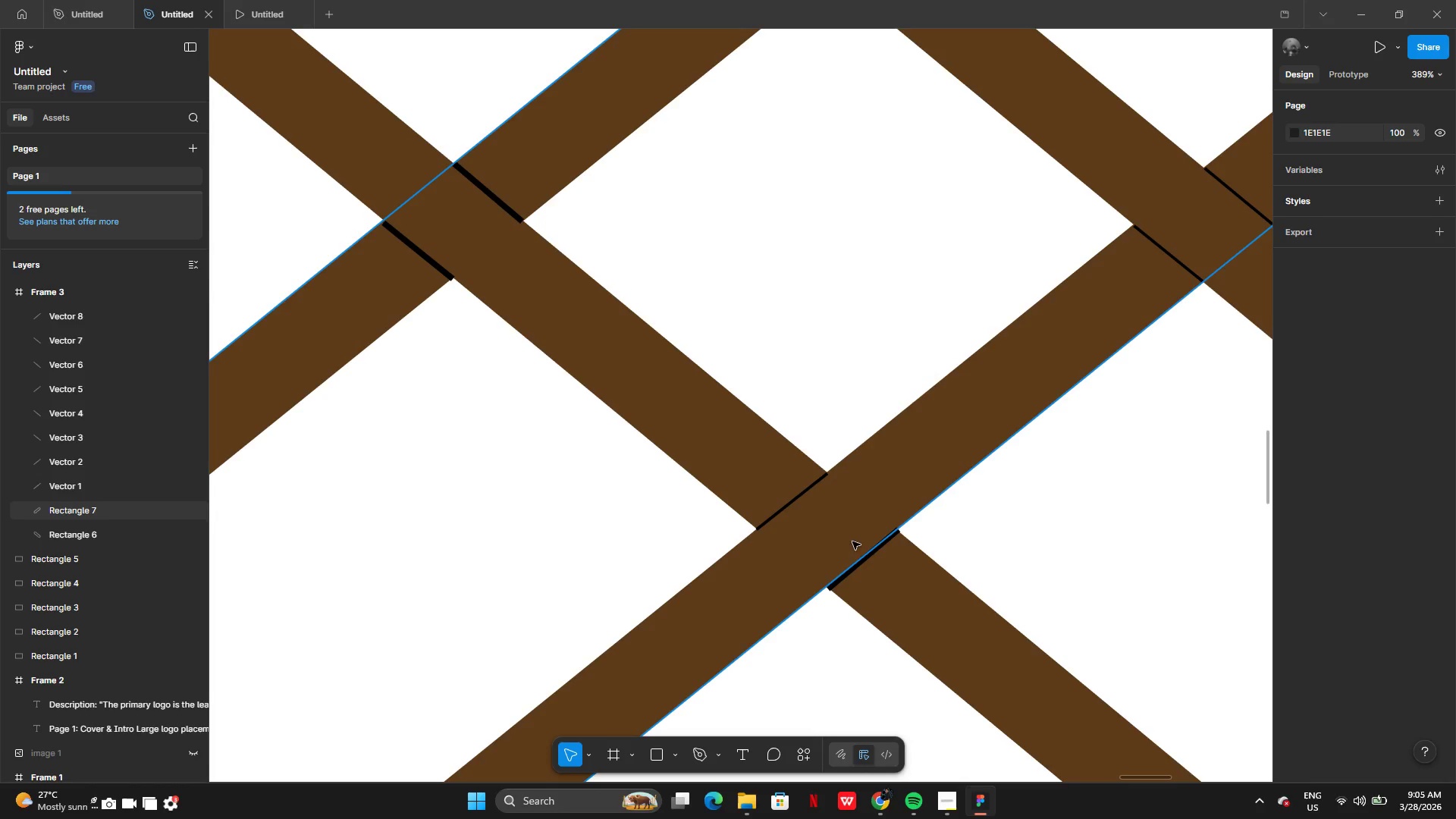 
wait(6.17)
 